 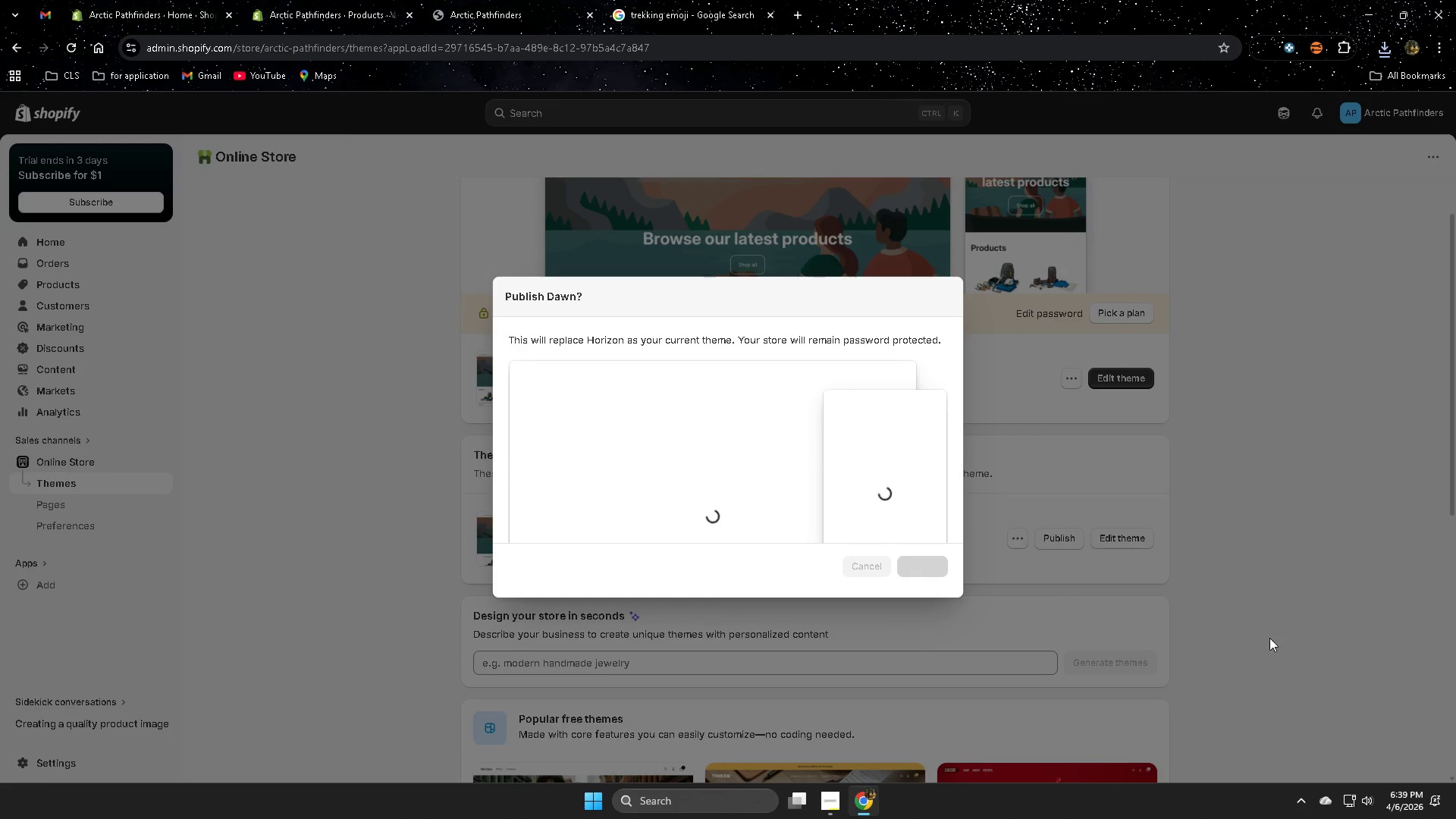 
scroll: coordinate [1254, 614], scroll_direction: up, amount: 2.0
 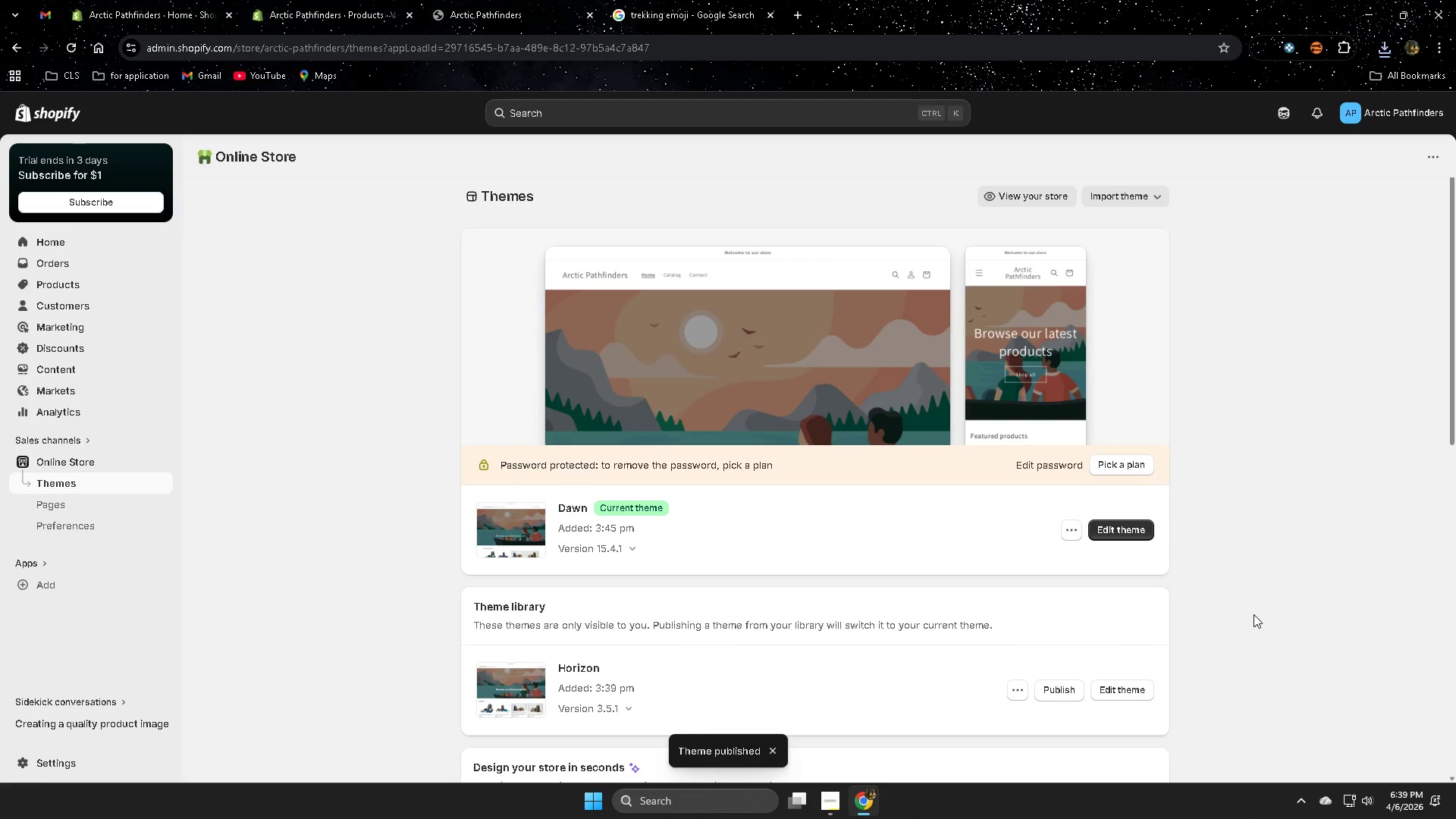 
left_click([1147, 532])
 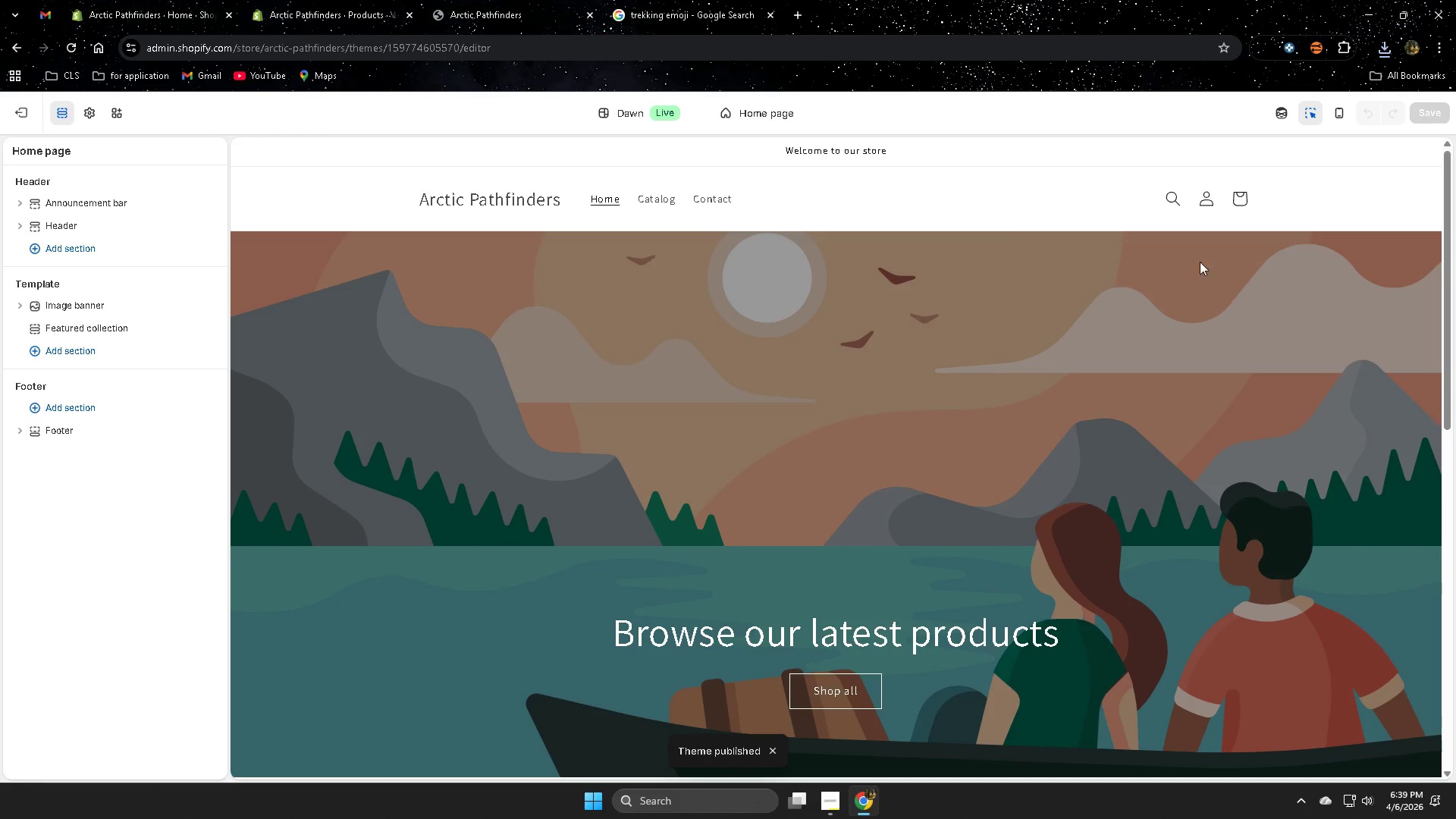 
wait(8.59)
 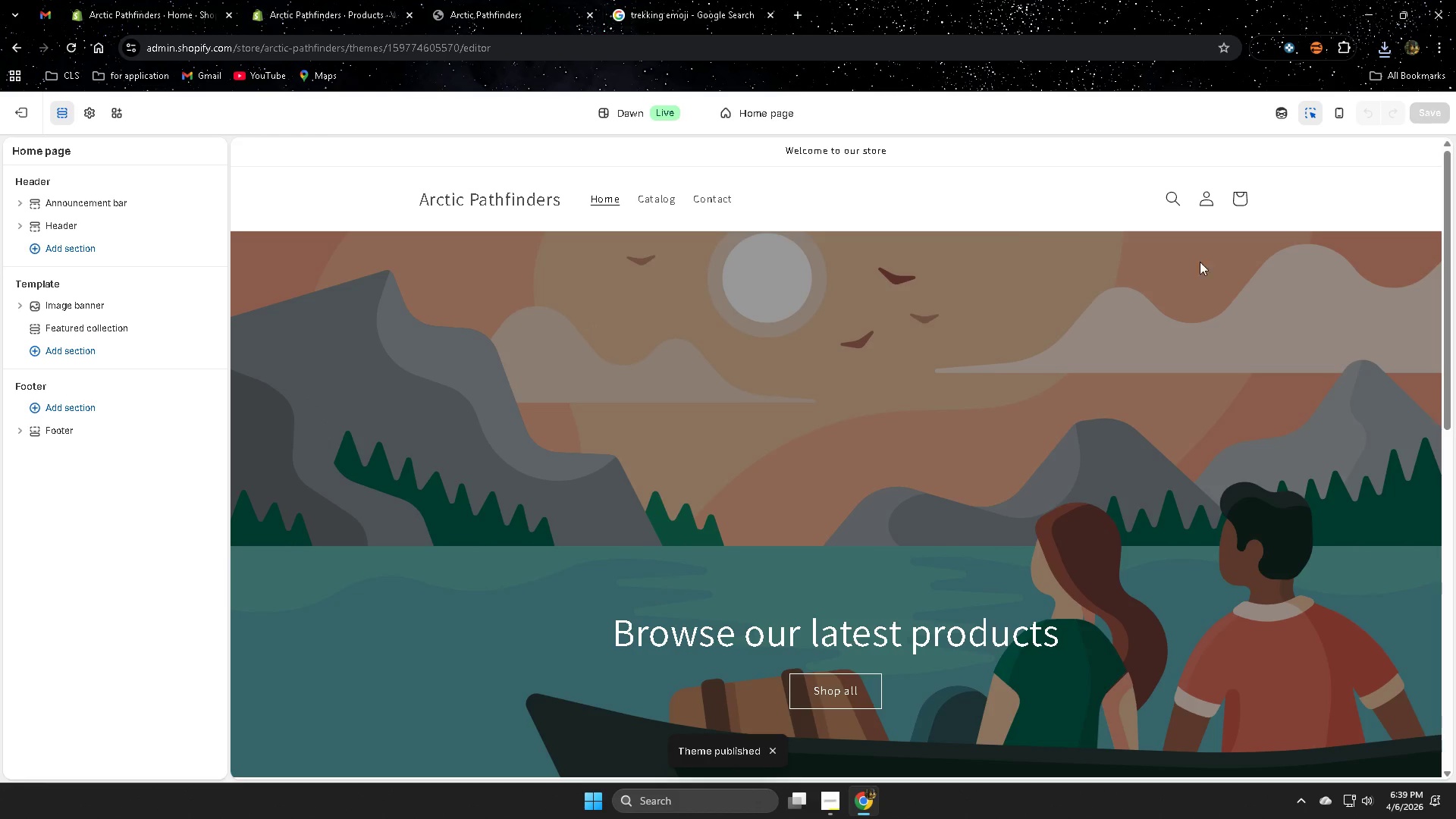 
scroll: coordinate [445, 512], scroll_direction: down, amount: 2.0
 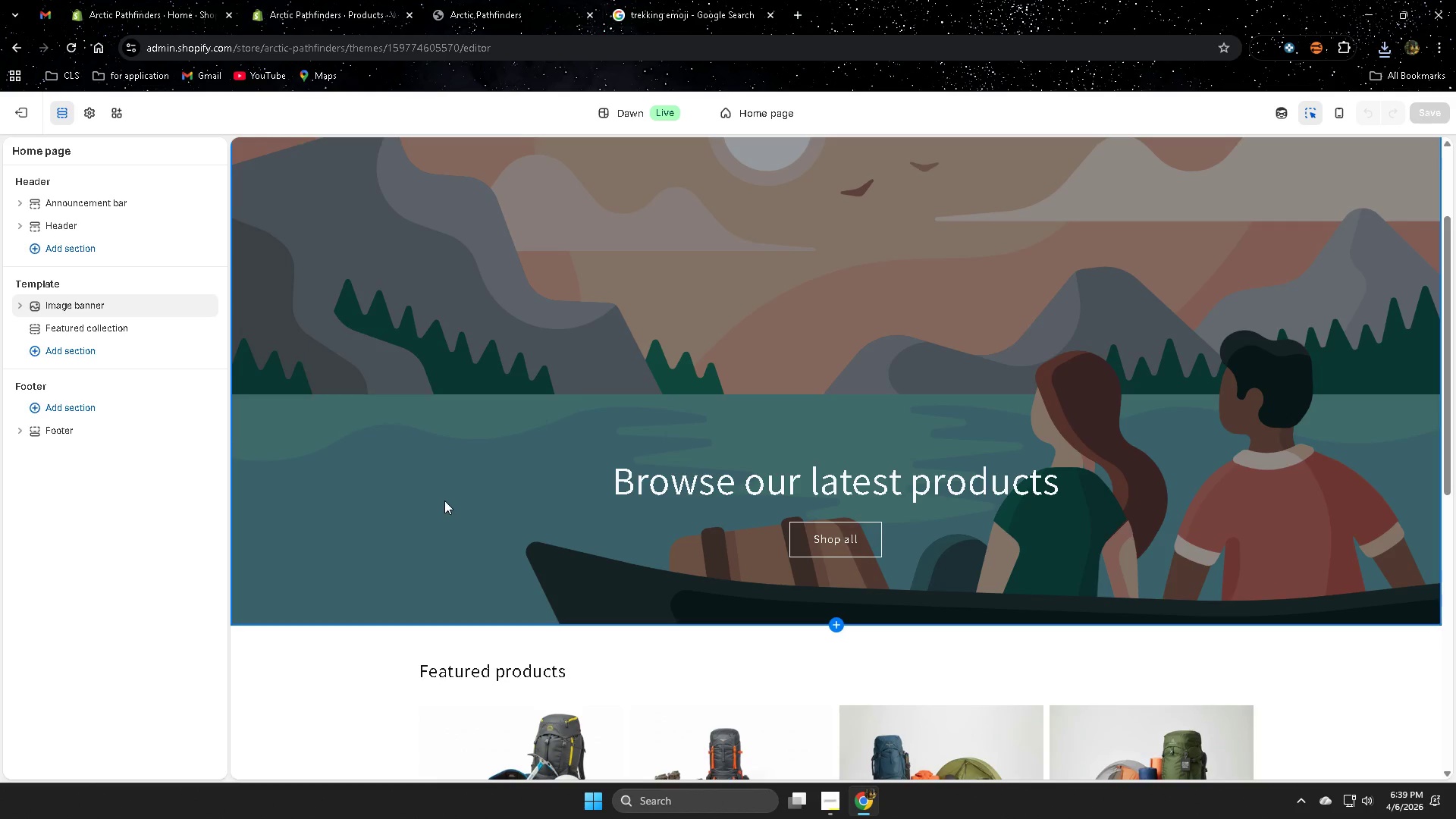 
left_click([956, 202])
 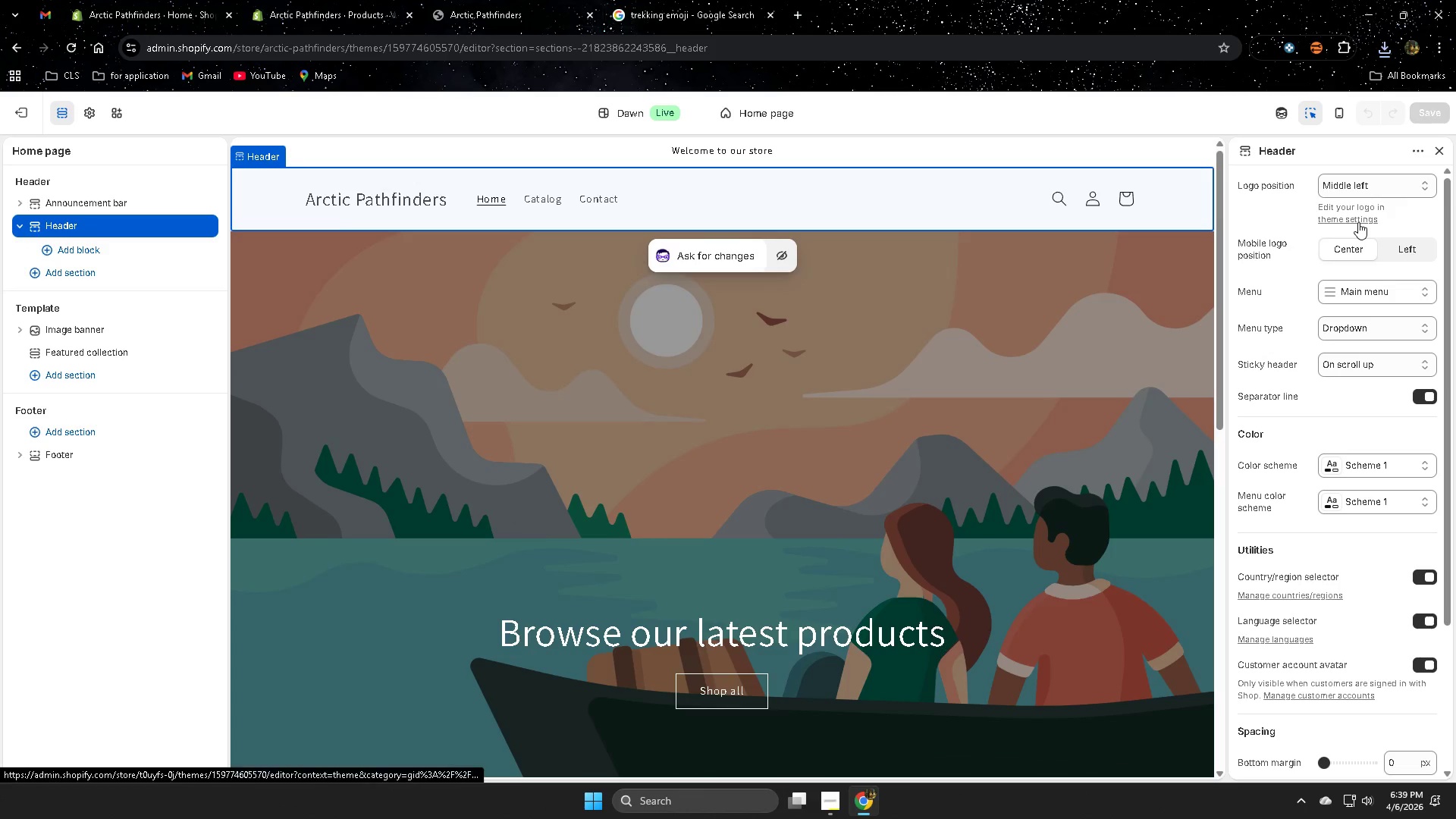 
scroll: coordinate [437, 494], scroll_direction: up, amount: 2.0
 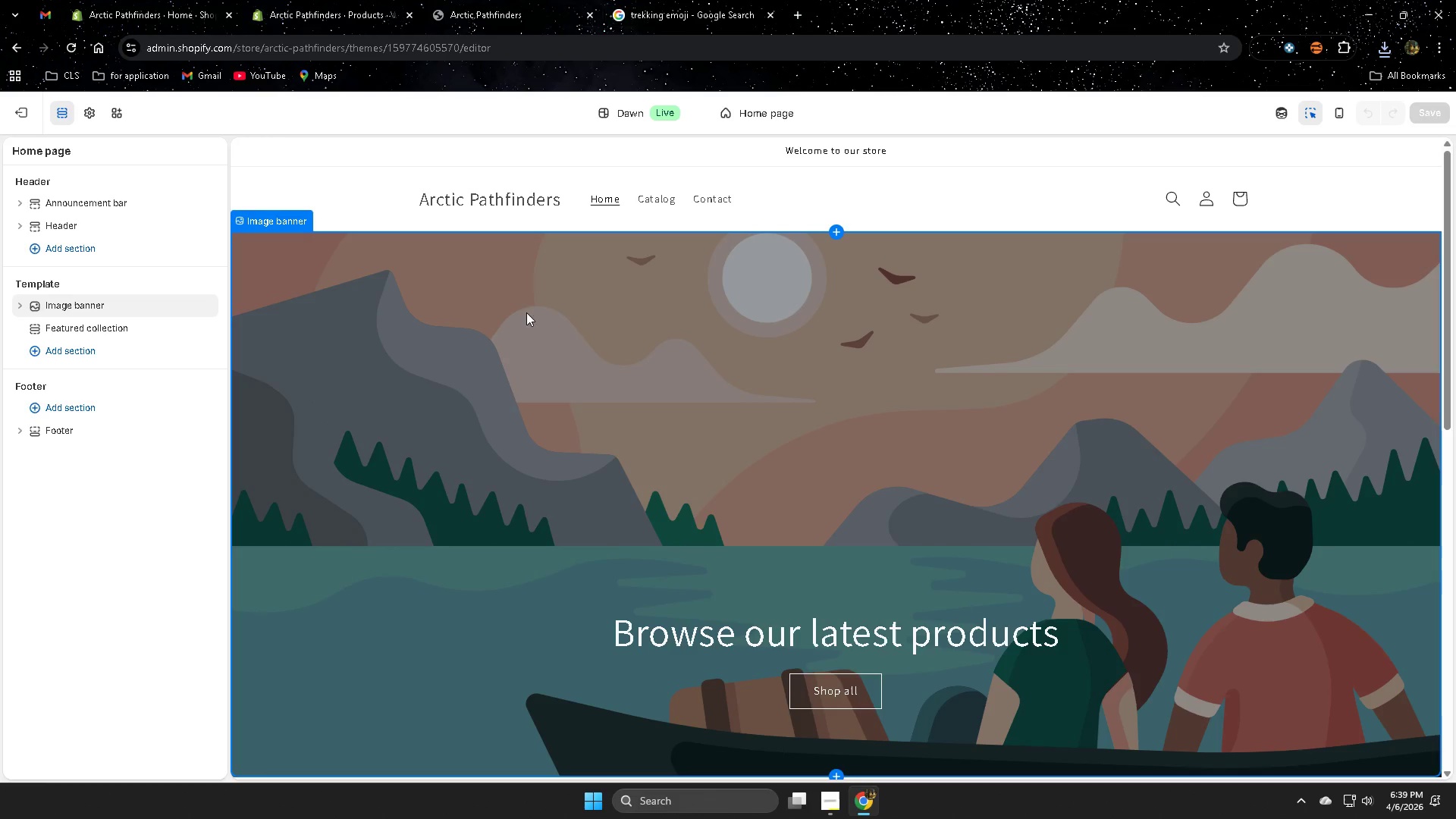 
left_click([1358, 222])
 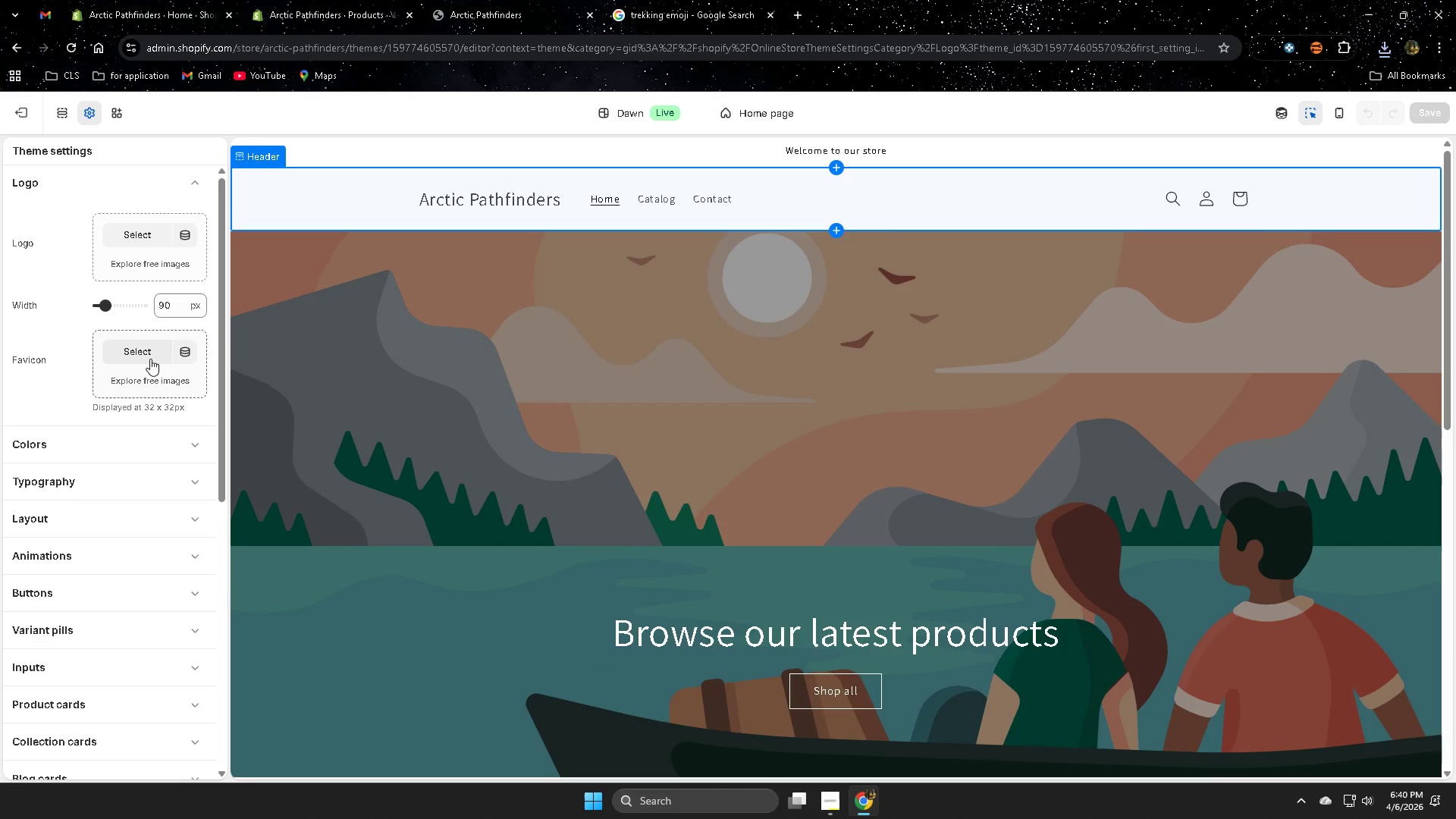 
left_click([151, 347])
 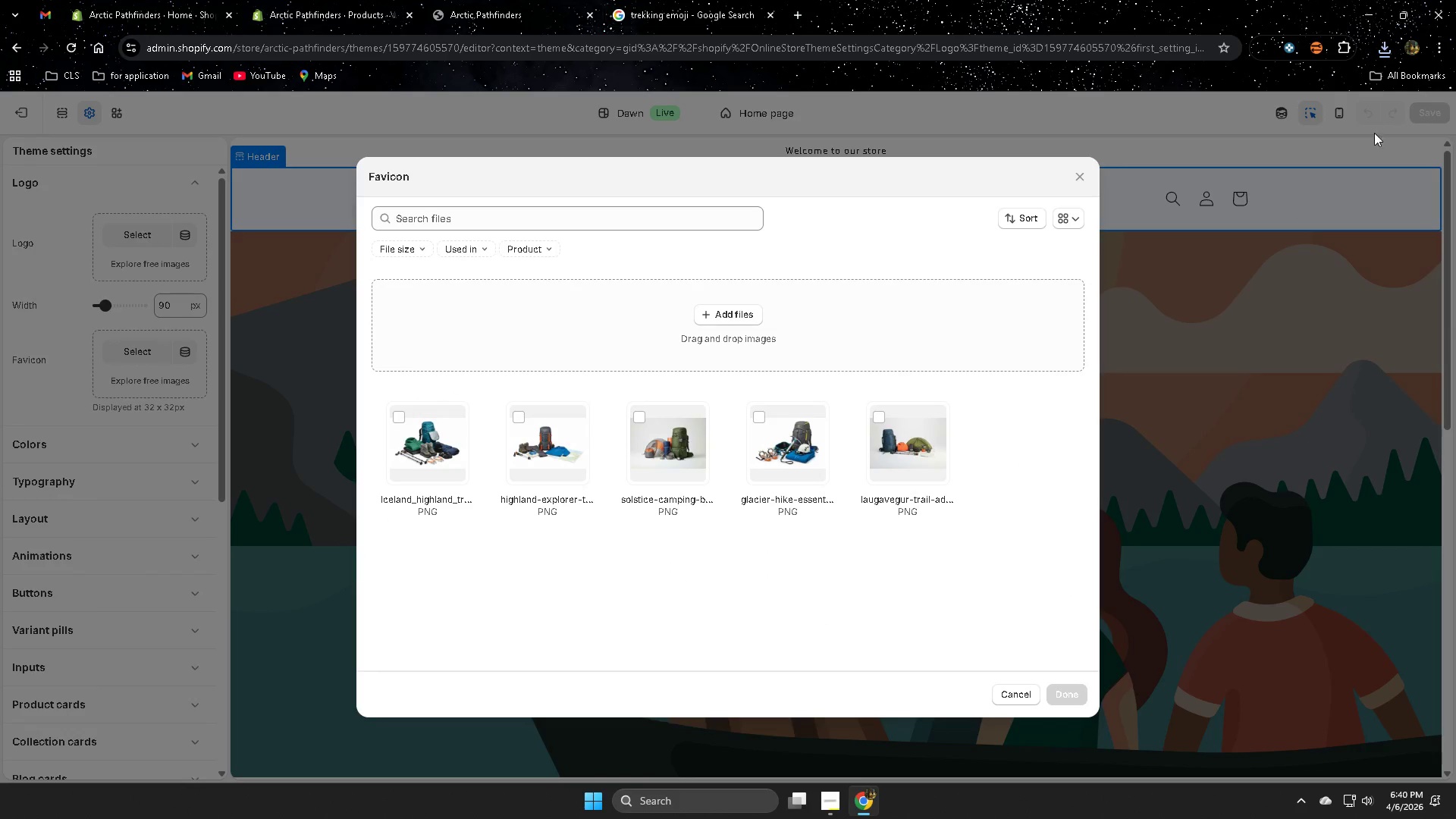 
left_click([1382, 48])
 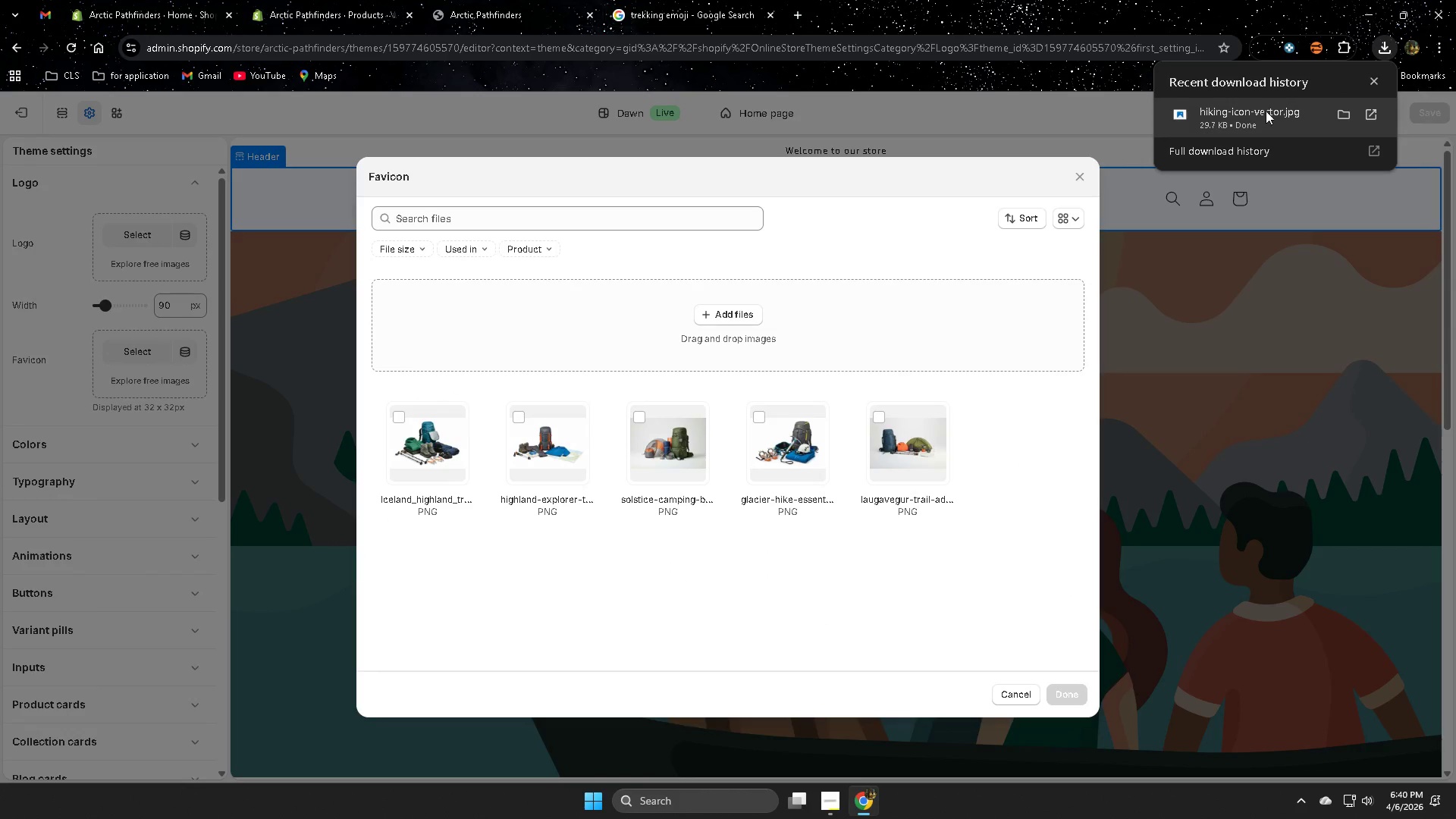 
left_click_drag(start_coordinate=[1266, 111], to_coordinate=[657, 387])
 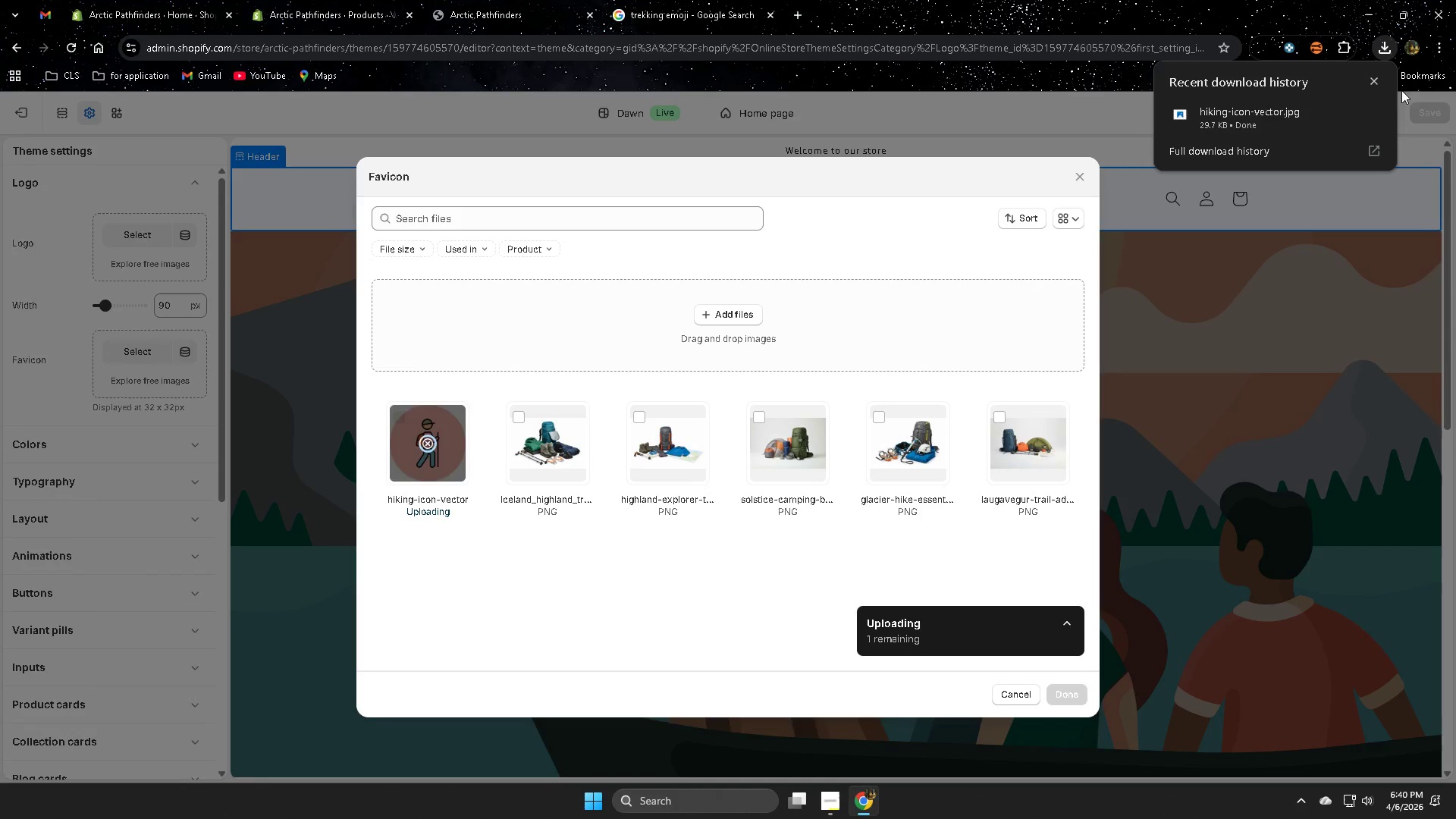 
left_click([1373, 82])
 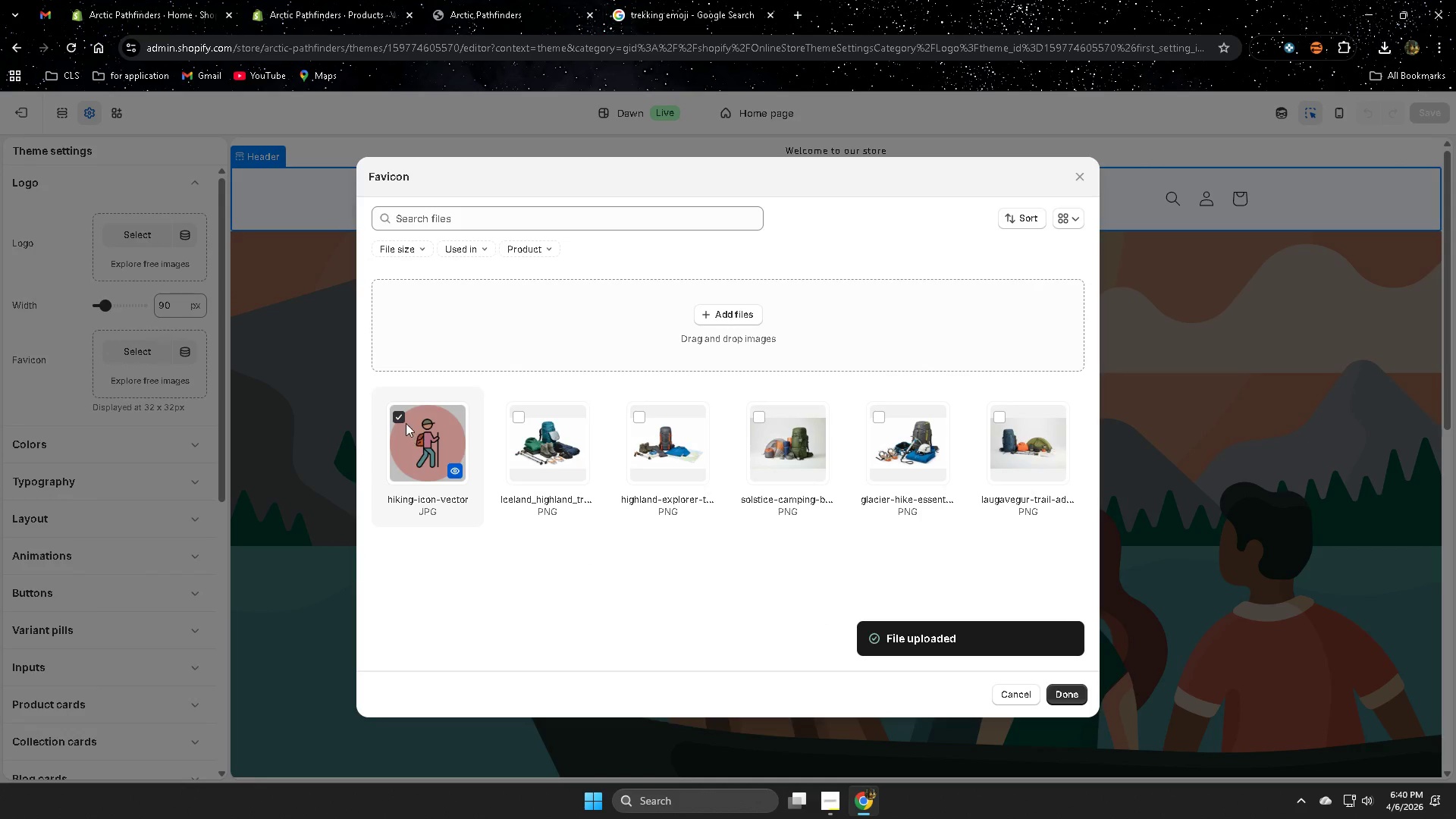 
left_click([1063, 692])
 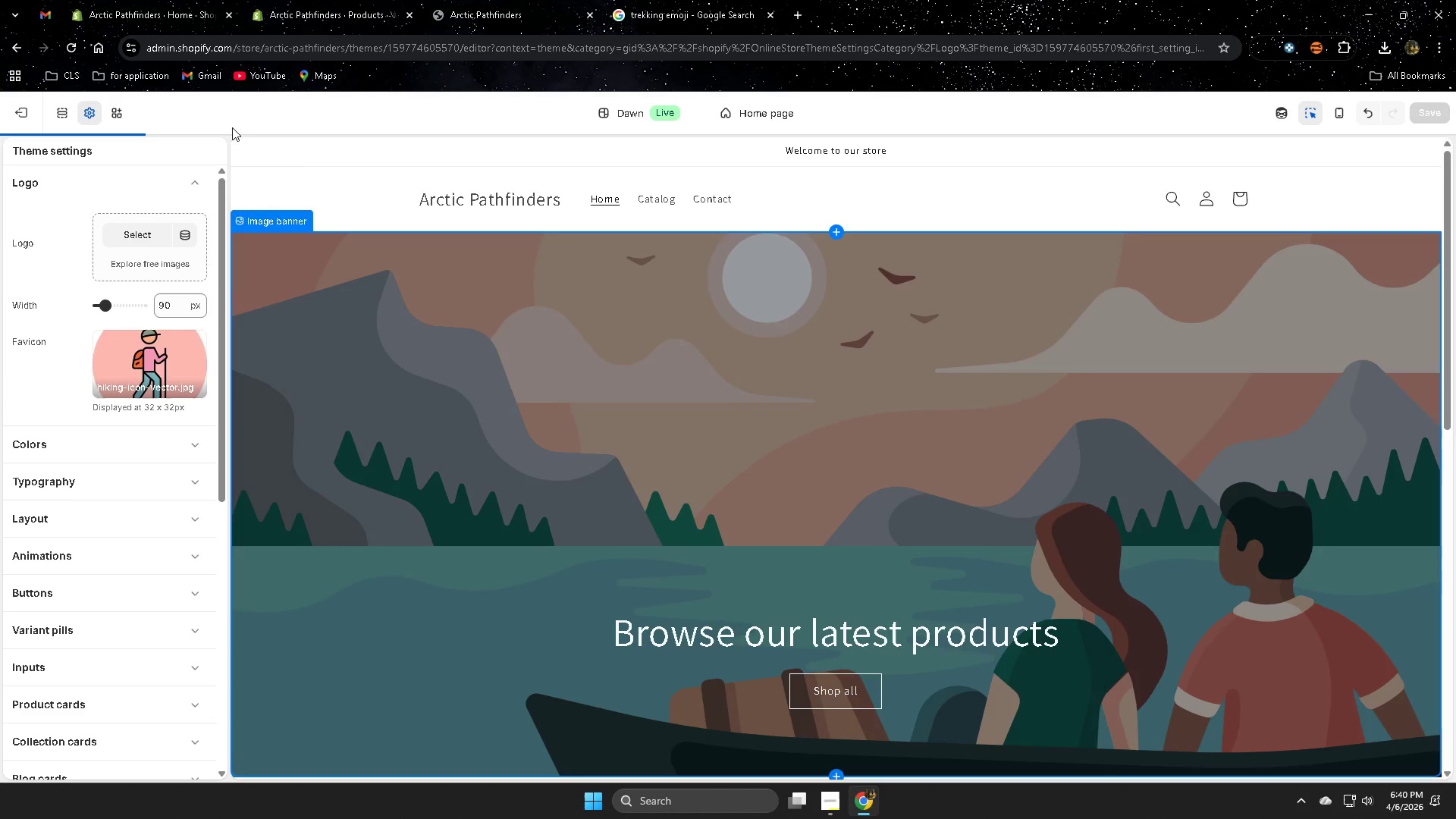 
left_click([1432, 114])
 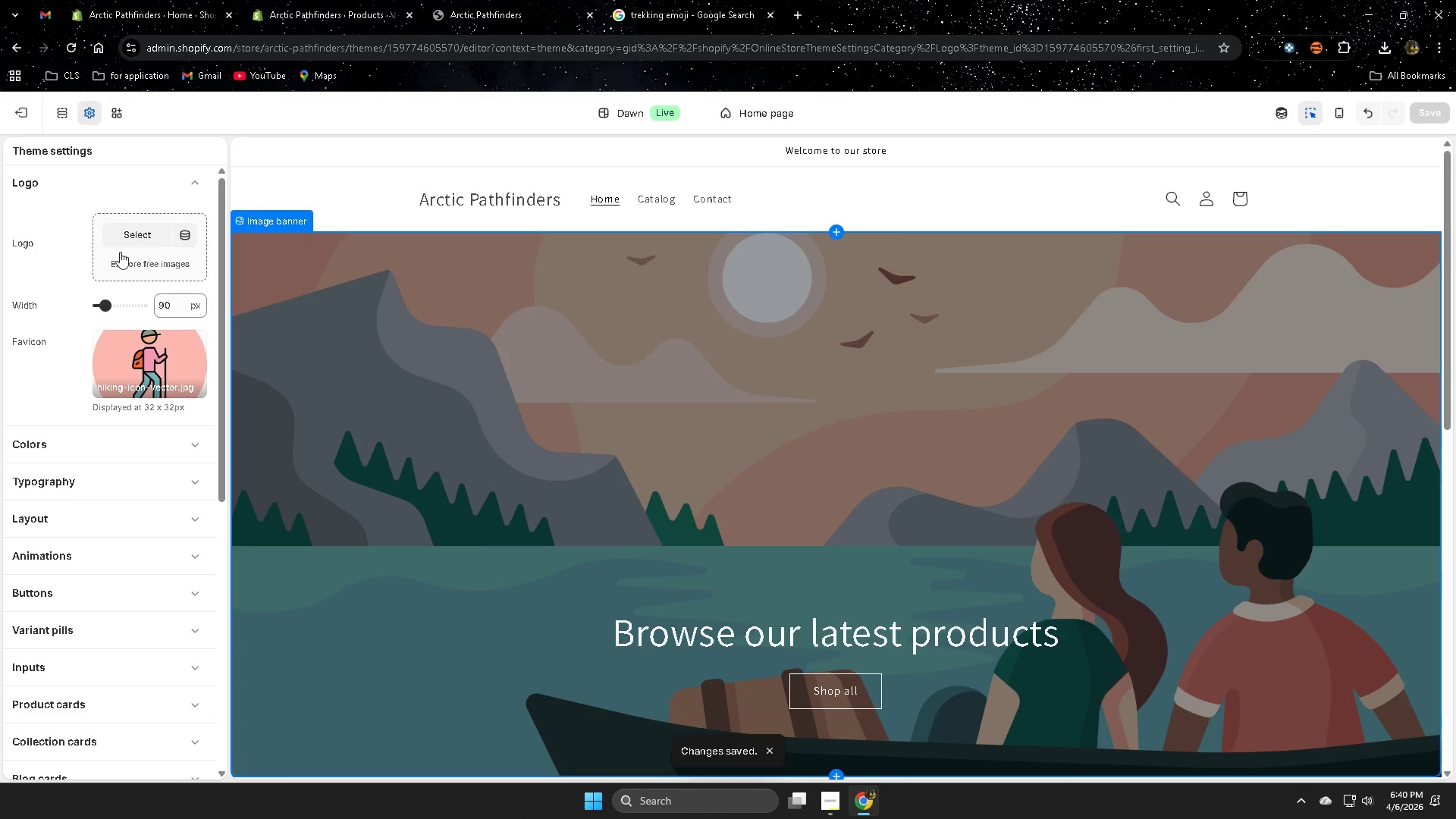 
wait(5.09)
 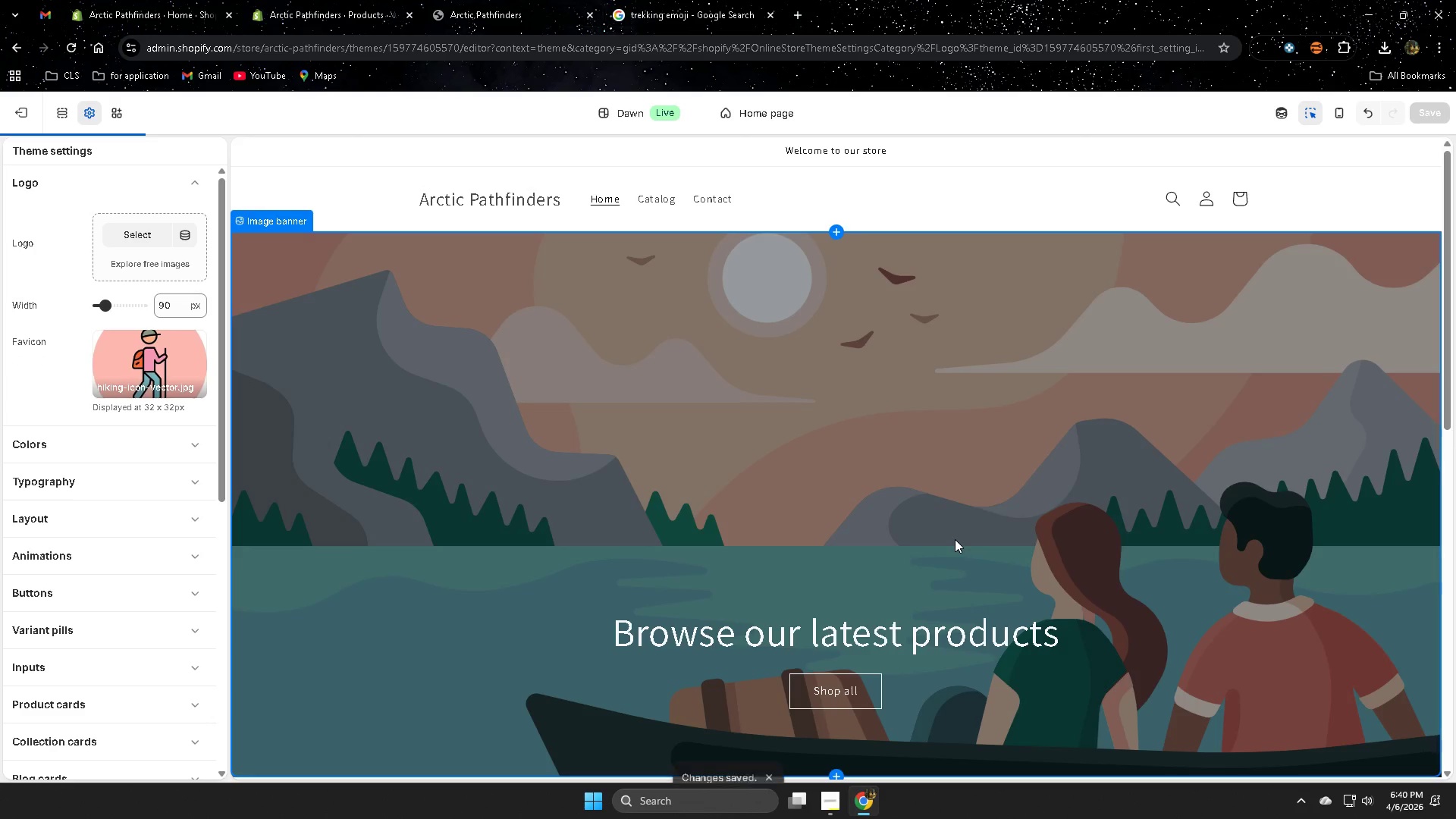 
left_click([510, 0])
 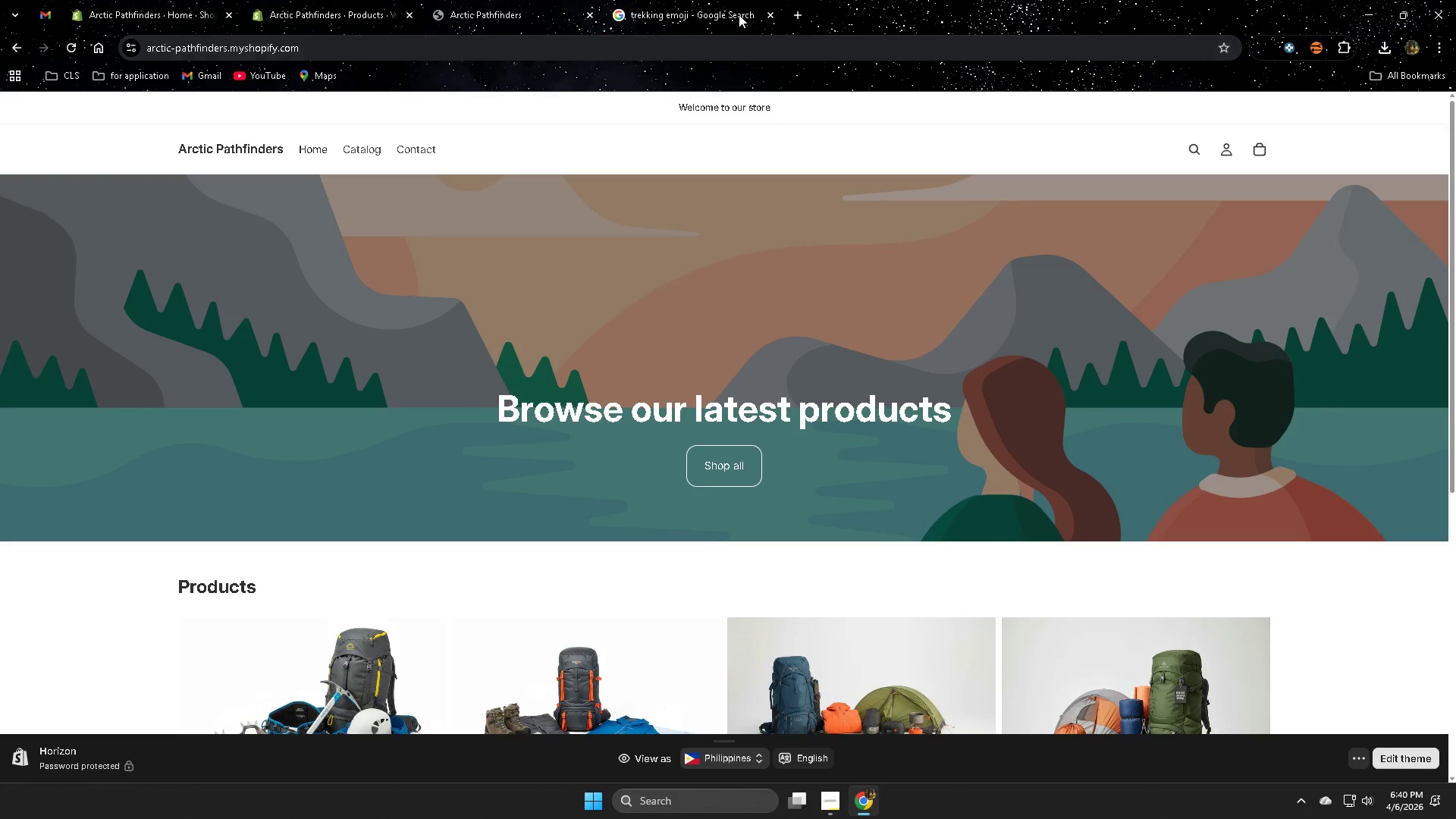 
left_click([712, 0])
 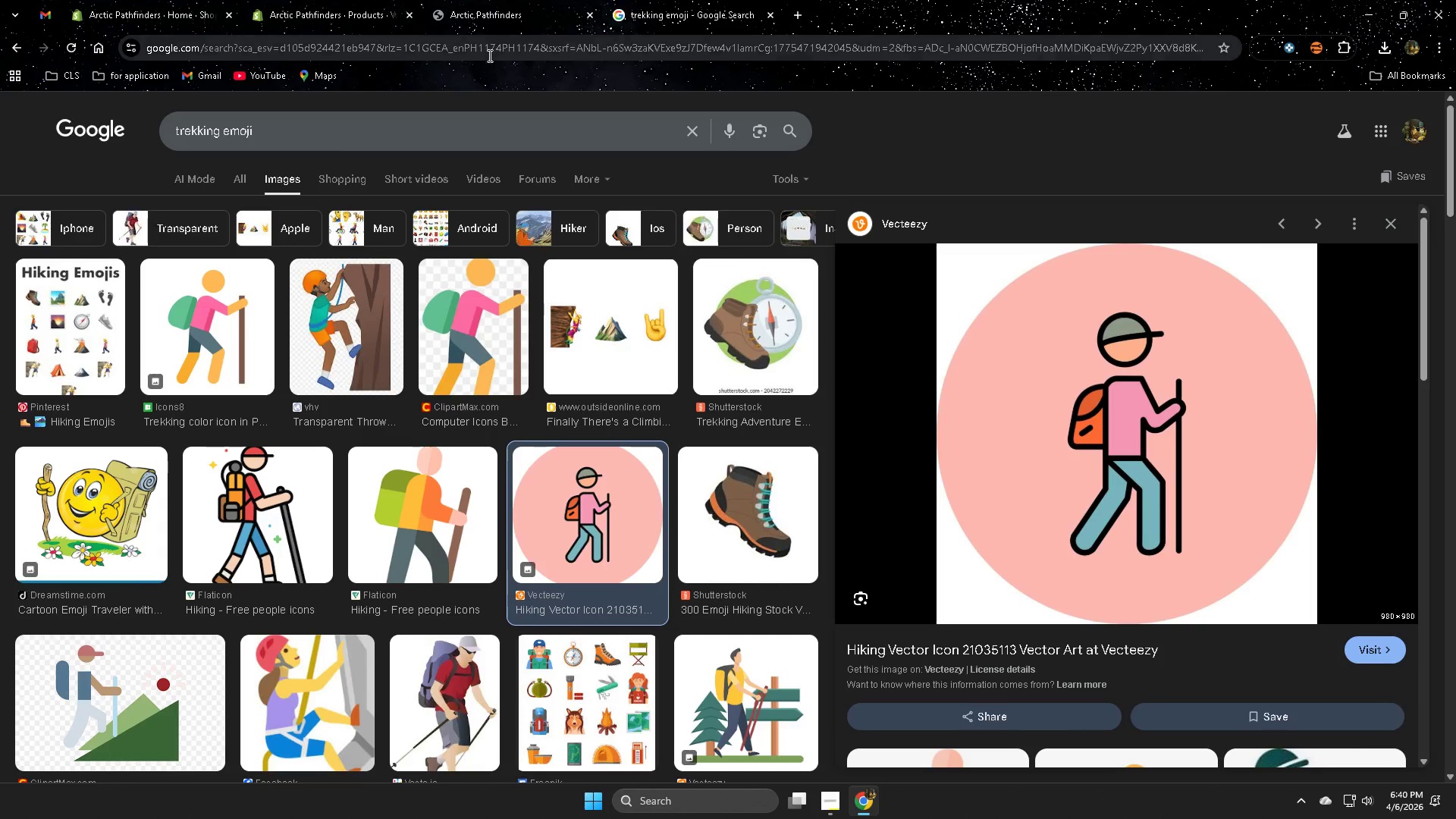 
left_click([488, 54])
 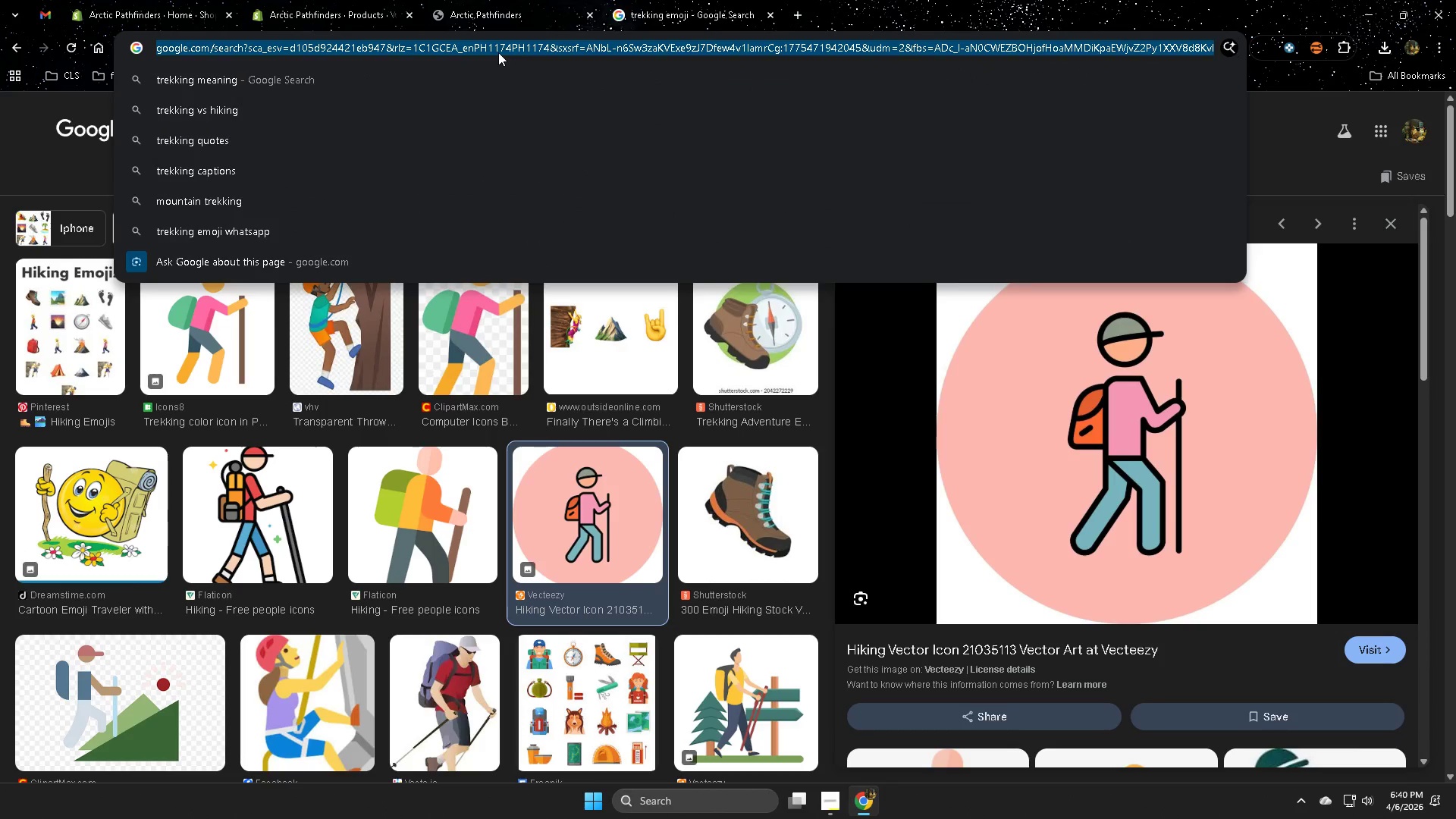 
type(sho)
 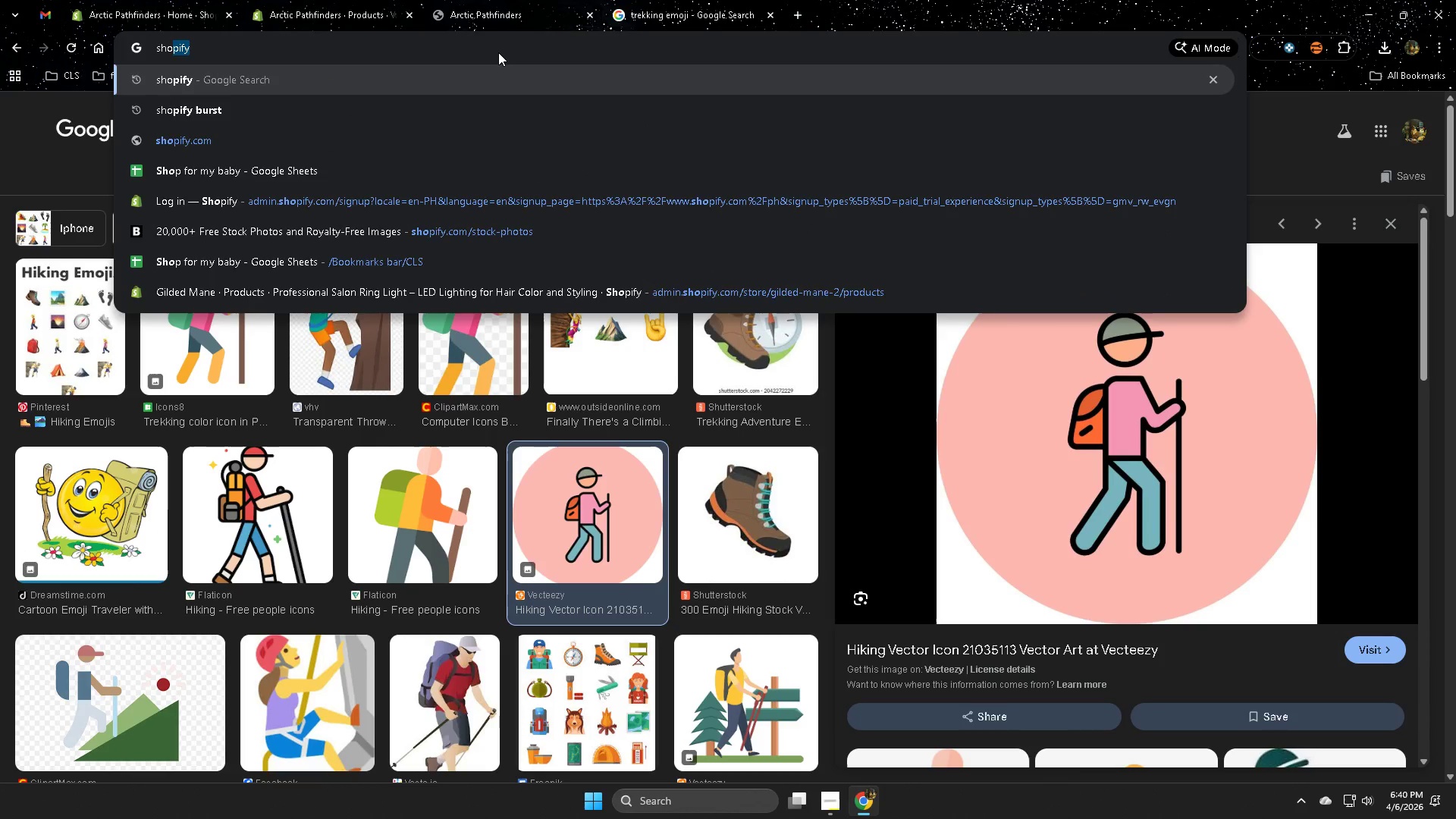 
key(ArrowRight)
 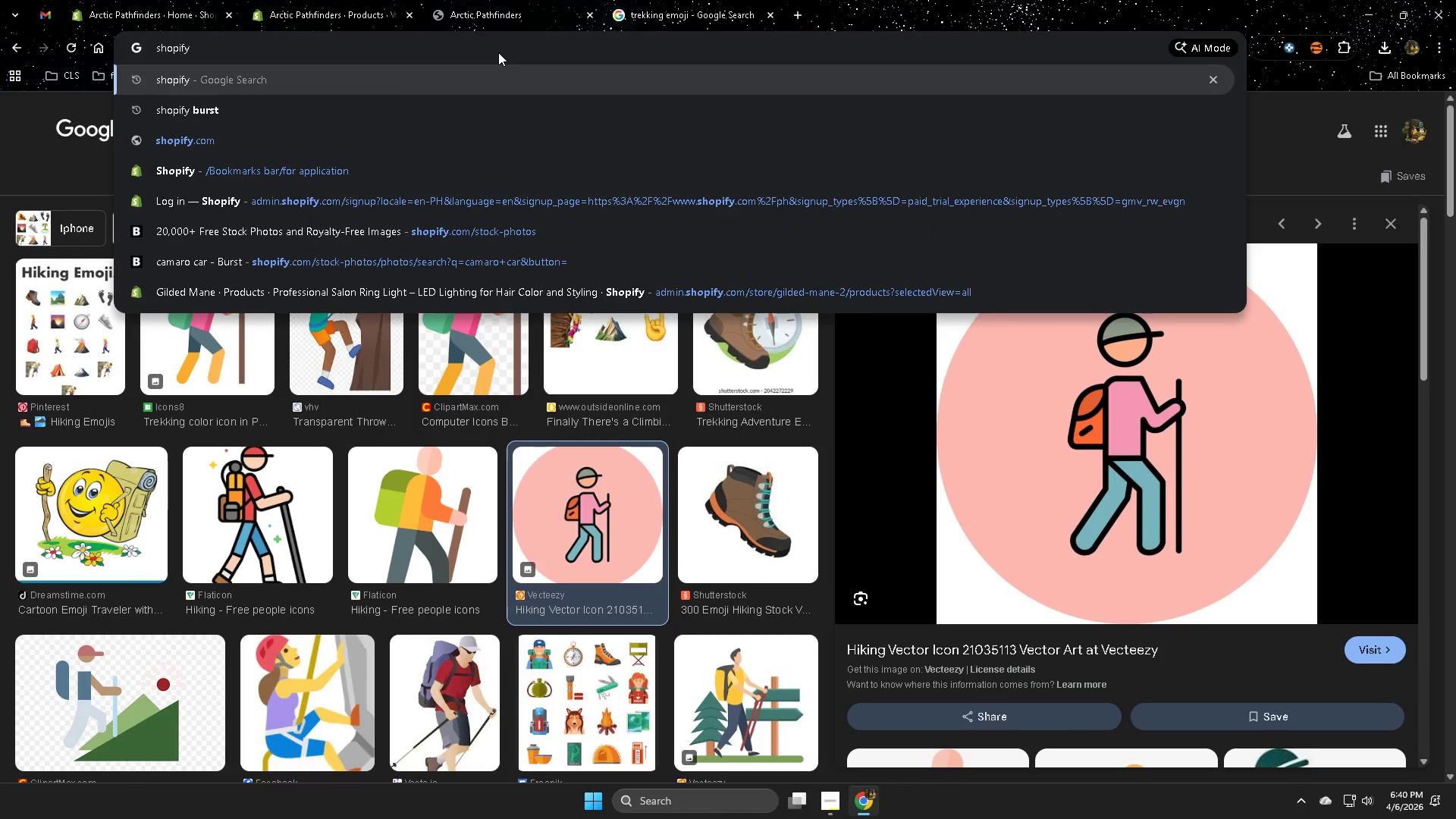 
key(ArrowDown)
 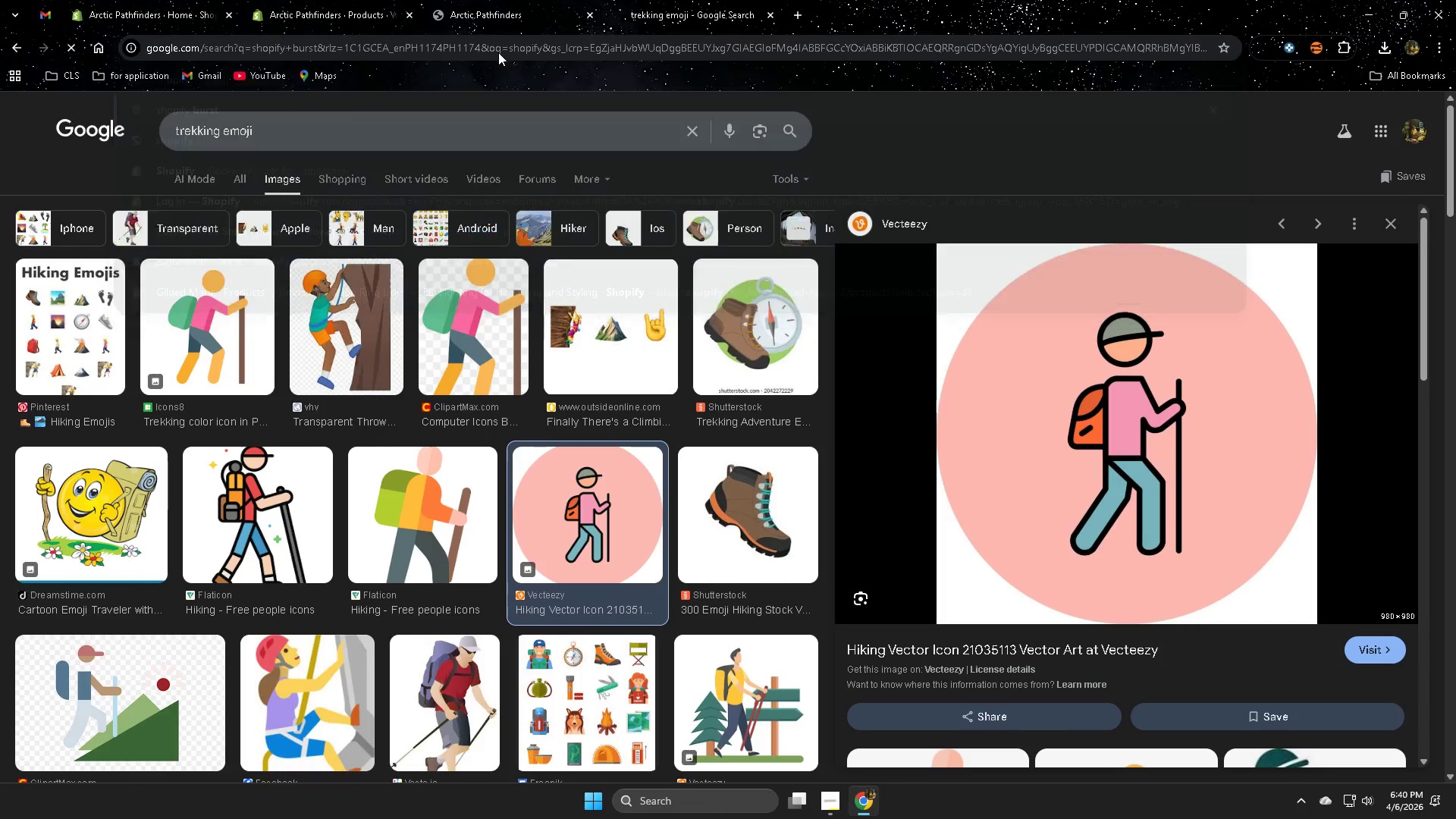 
key(Enter)
 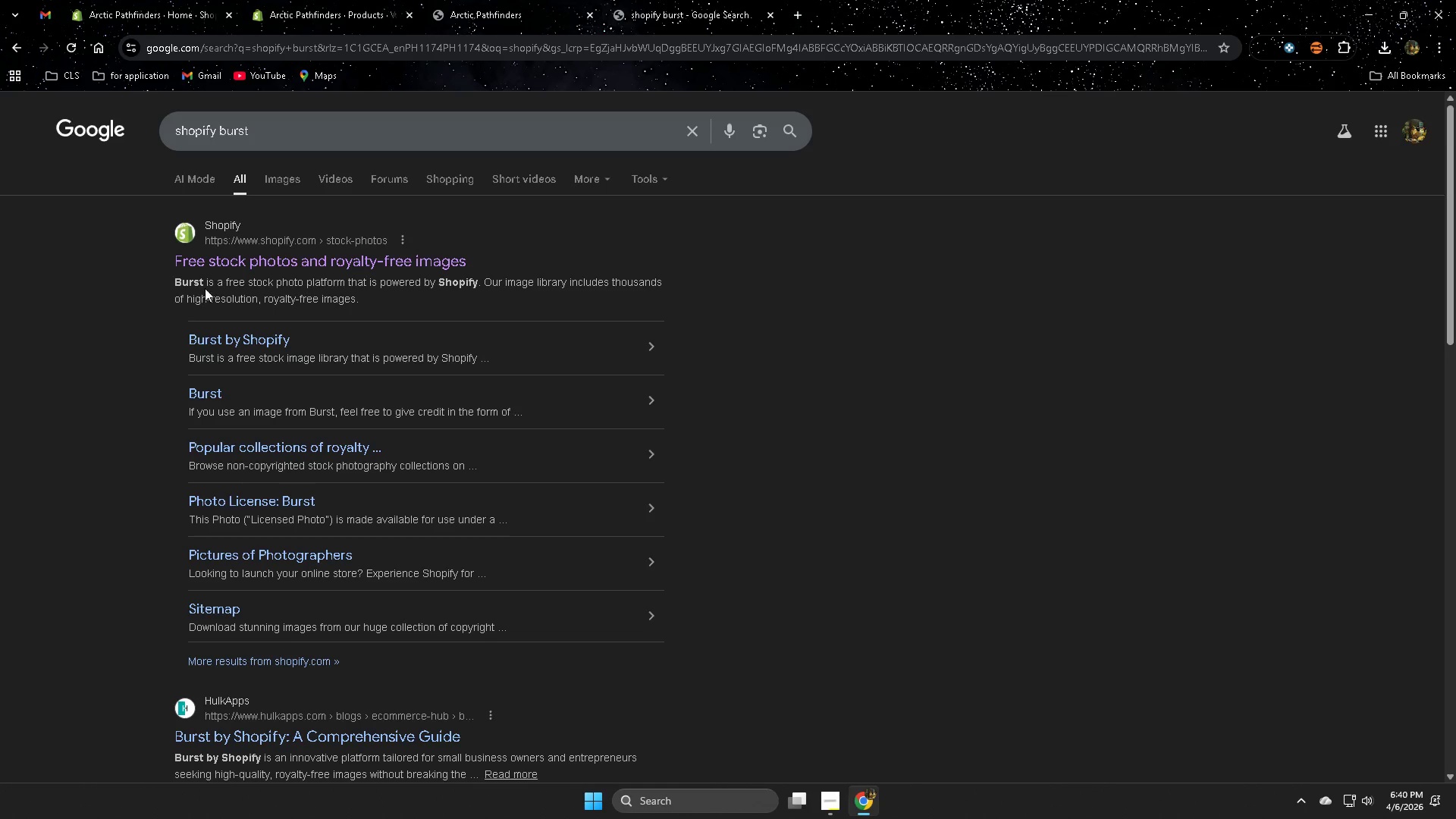 
left_click([253, 262])
 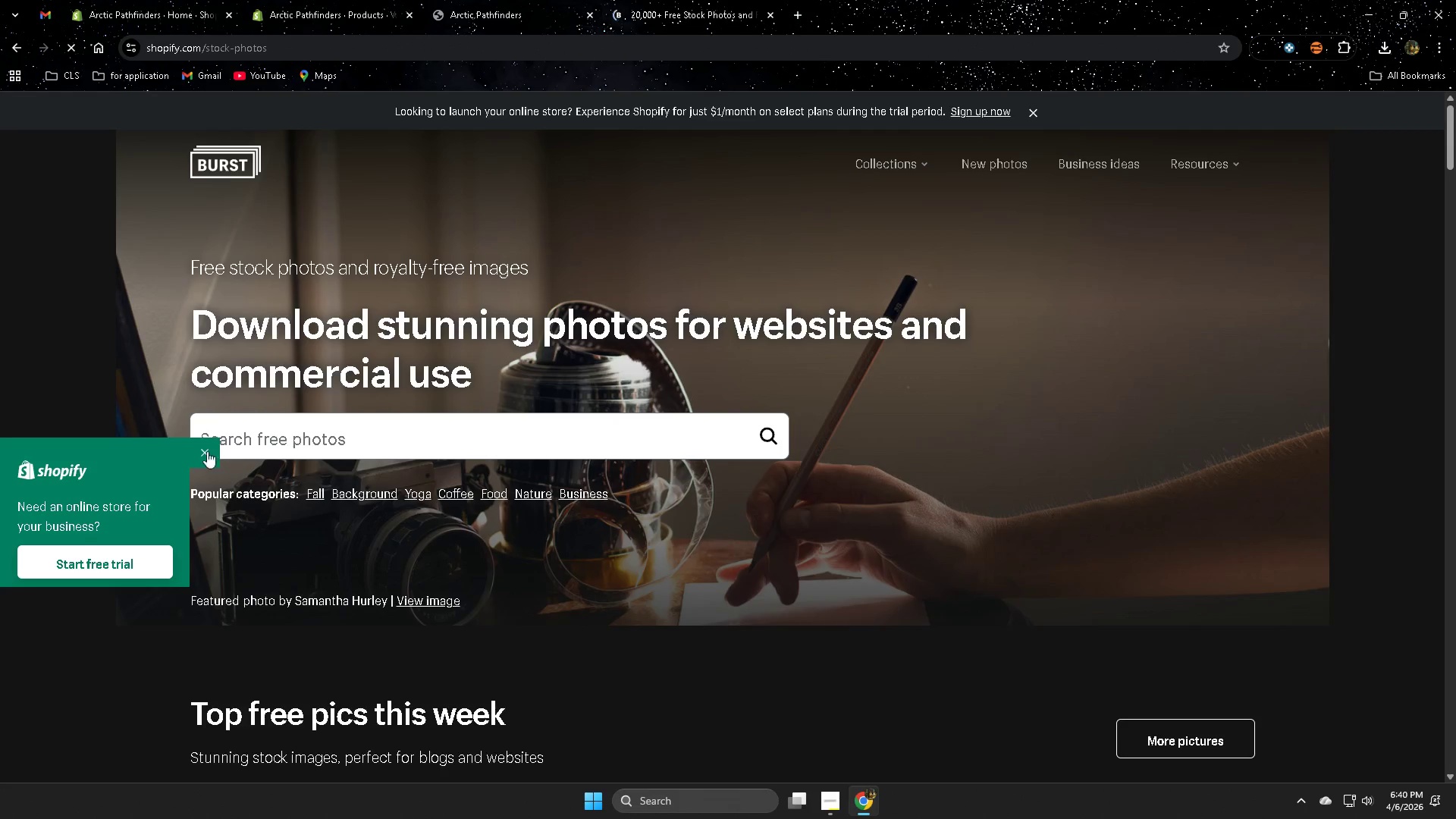 
double_click([291, 440])
 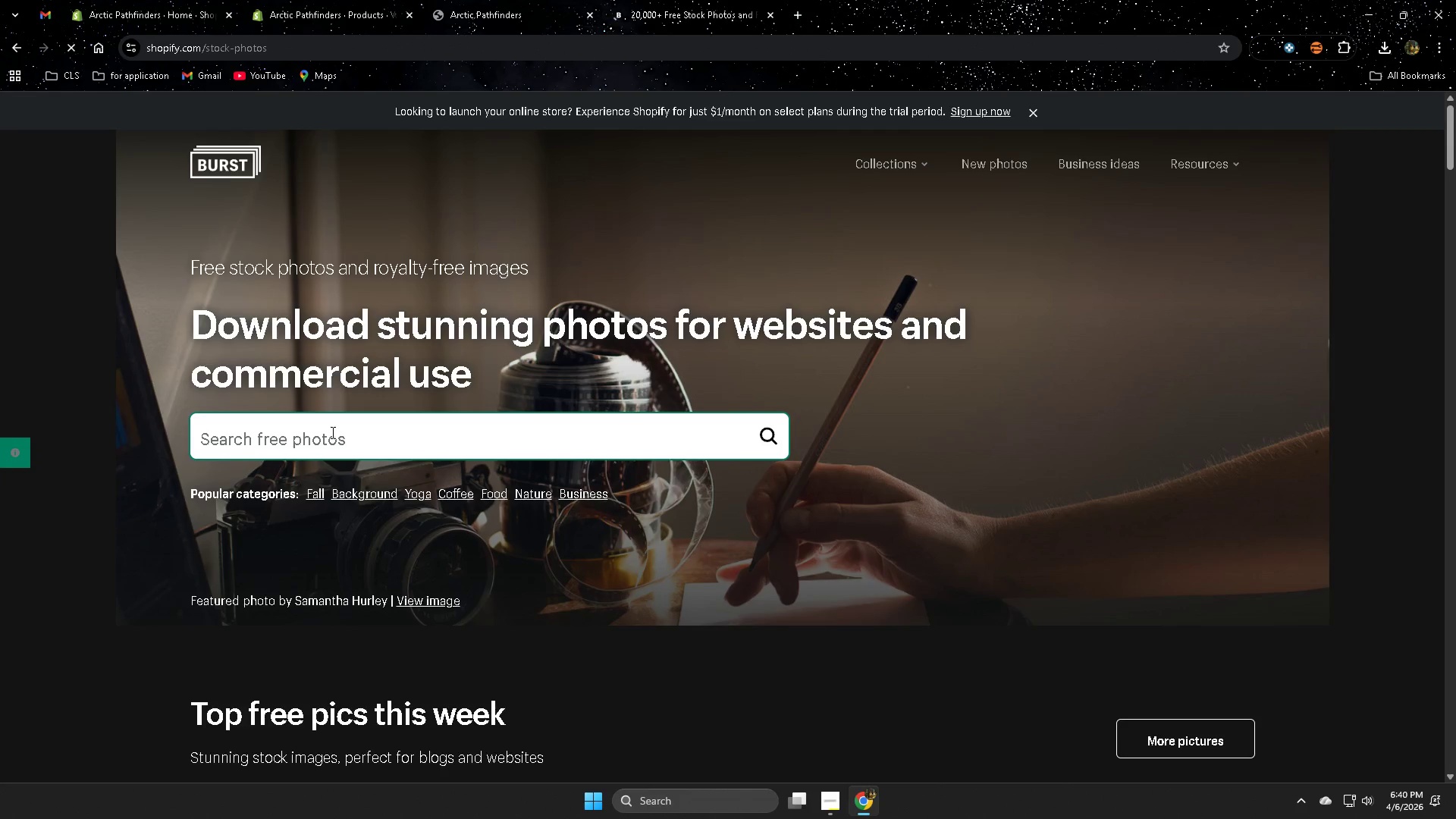 
type(Iceland trekking)
 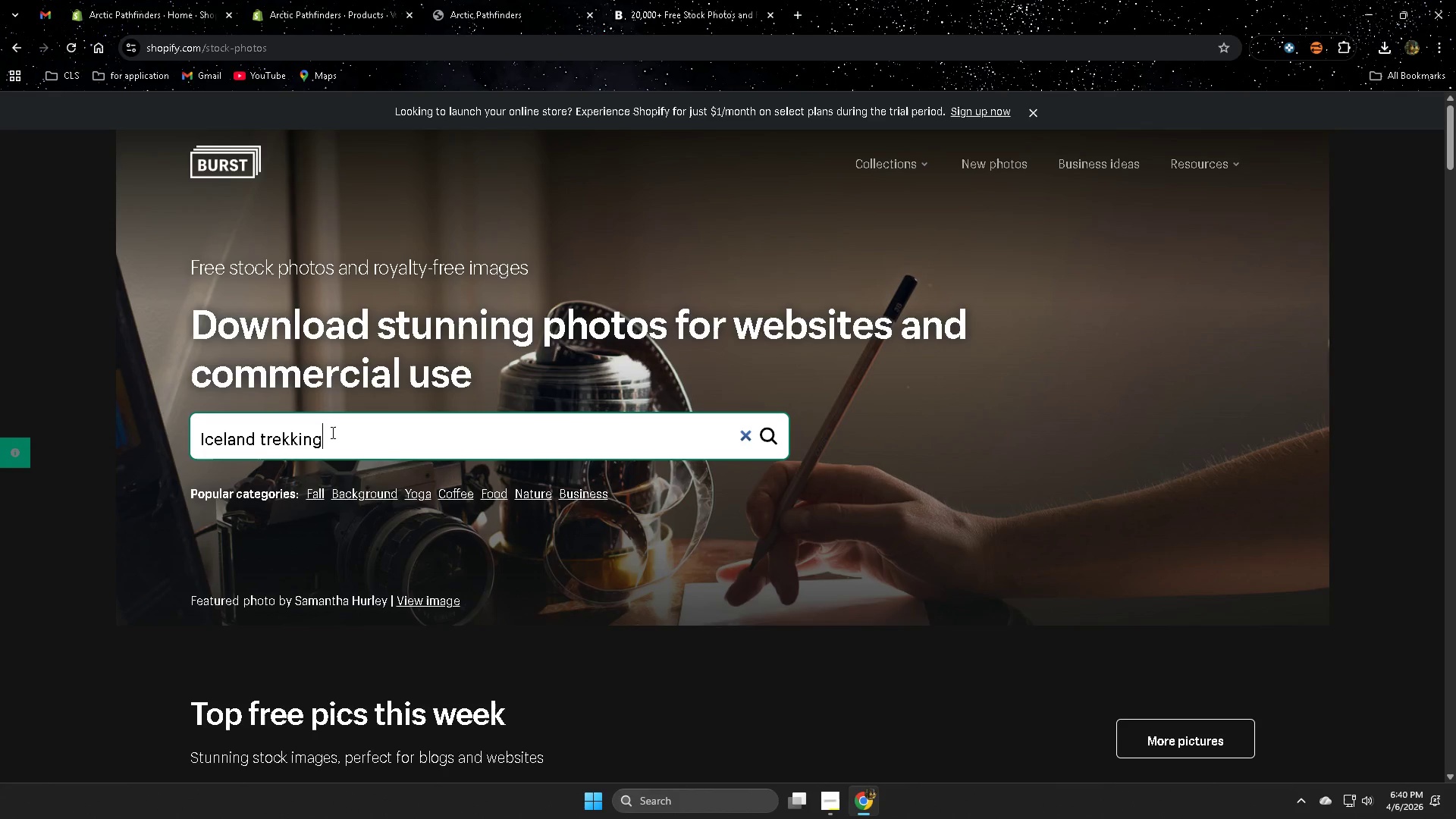 
key(Enter)
 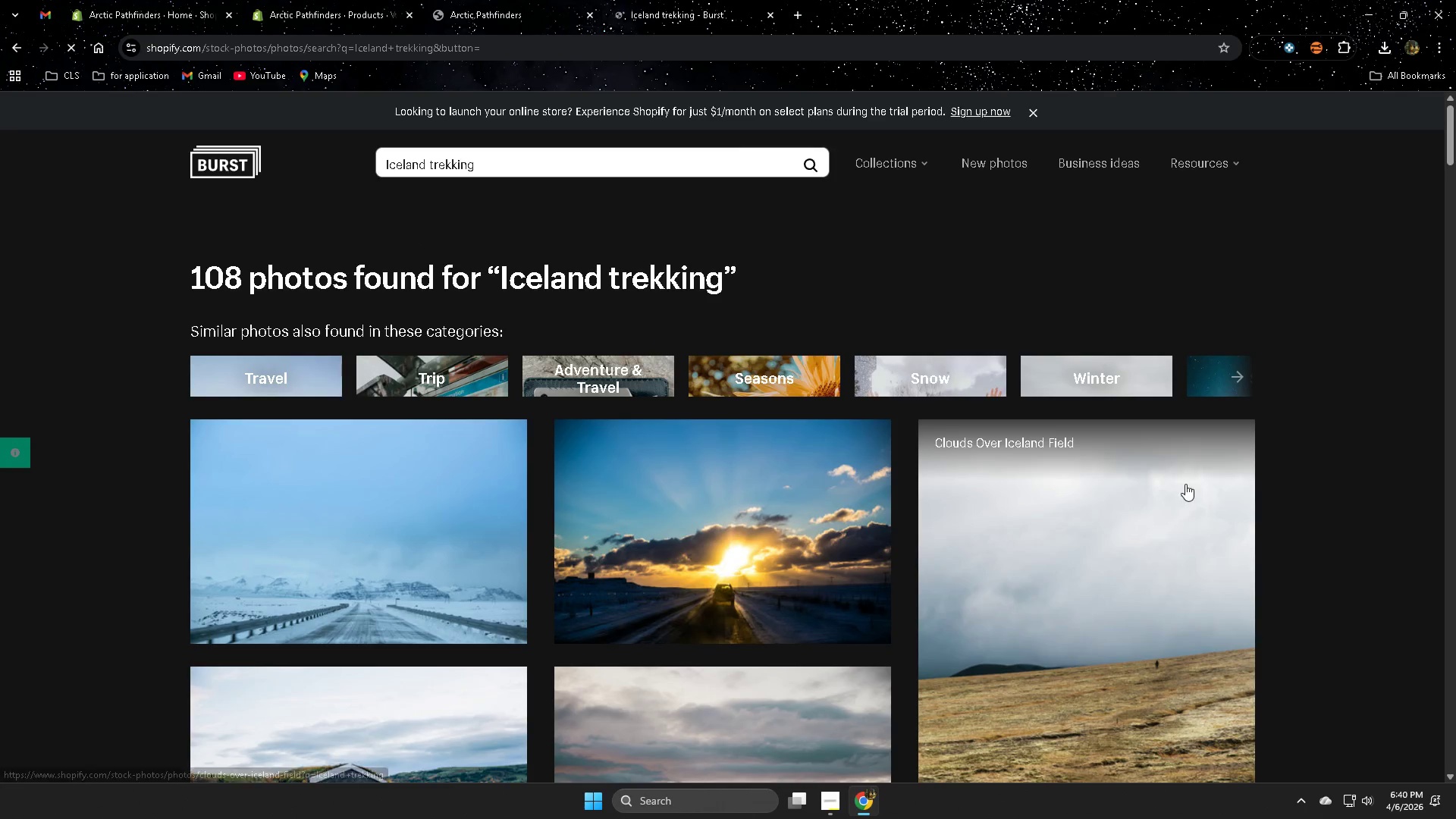 
scroll: coordinate [608, 535], scroll_direction: down, amount: 19.0
 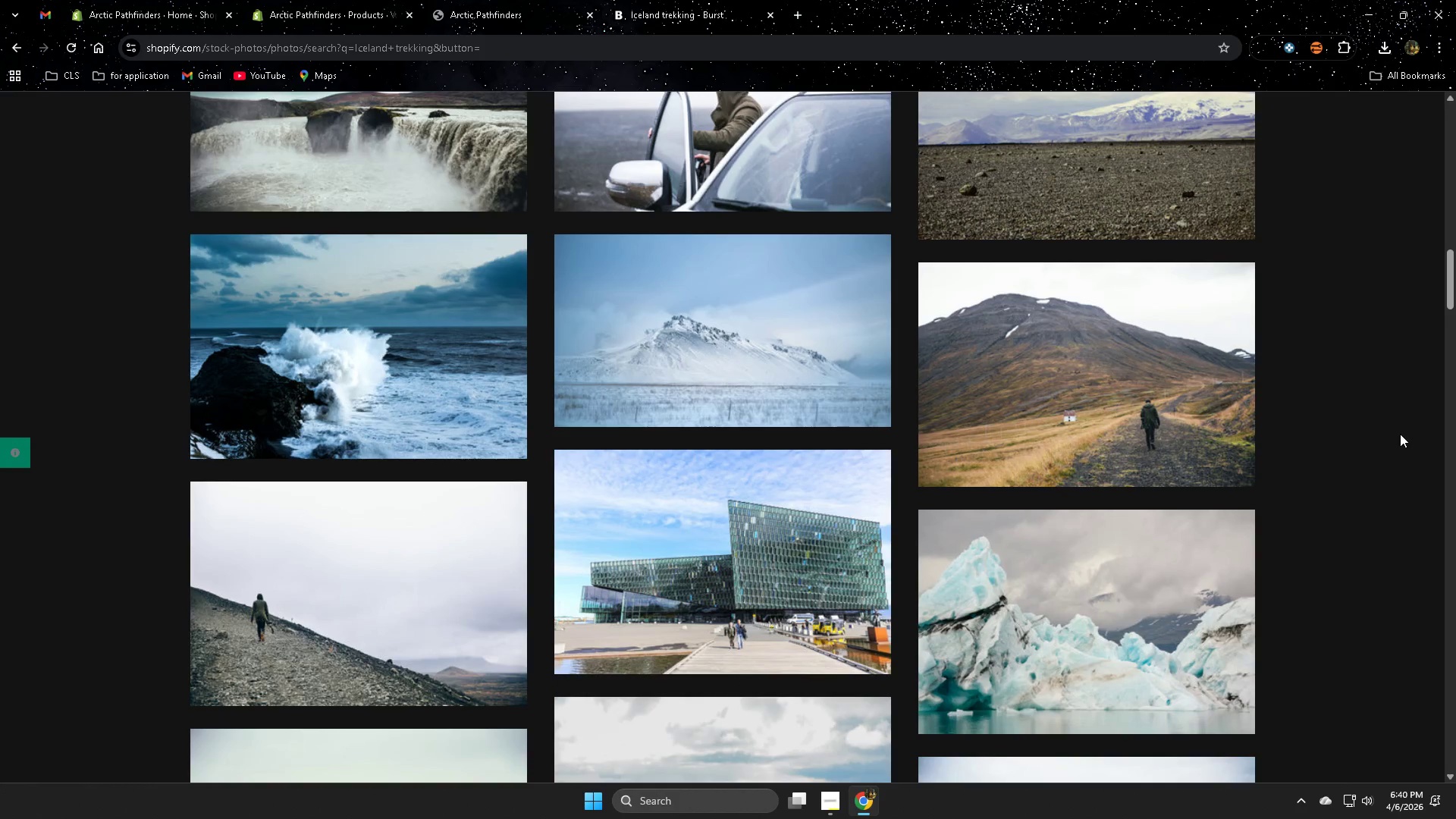 
scroll: coordinate [1400, 434], scroll_direction: down, amount: 7.0
 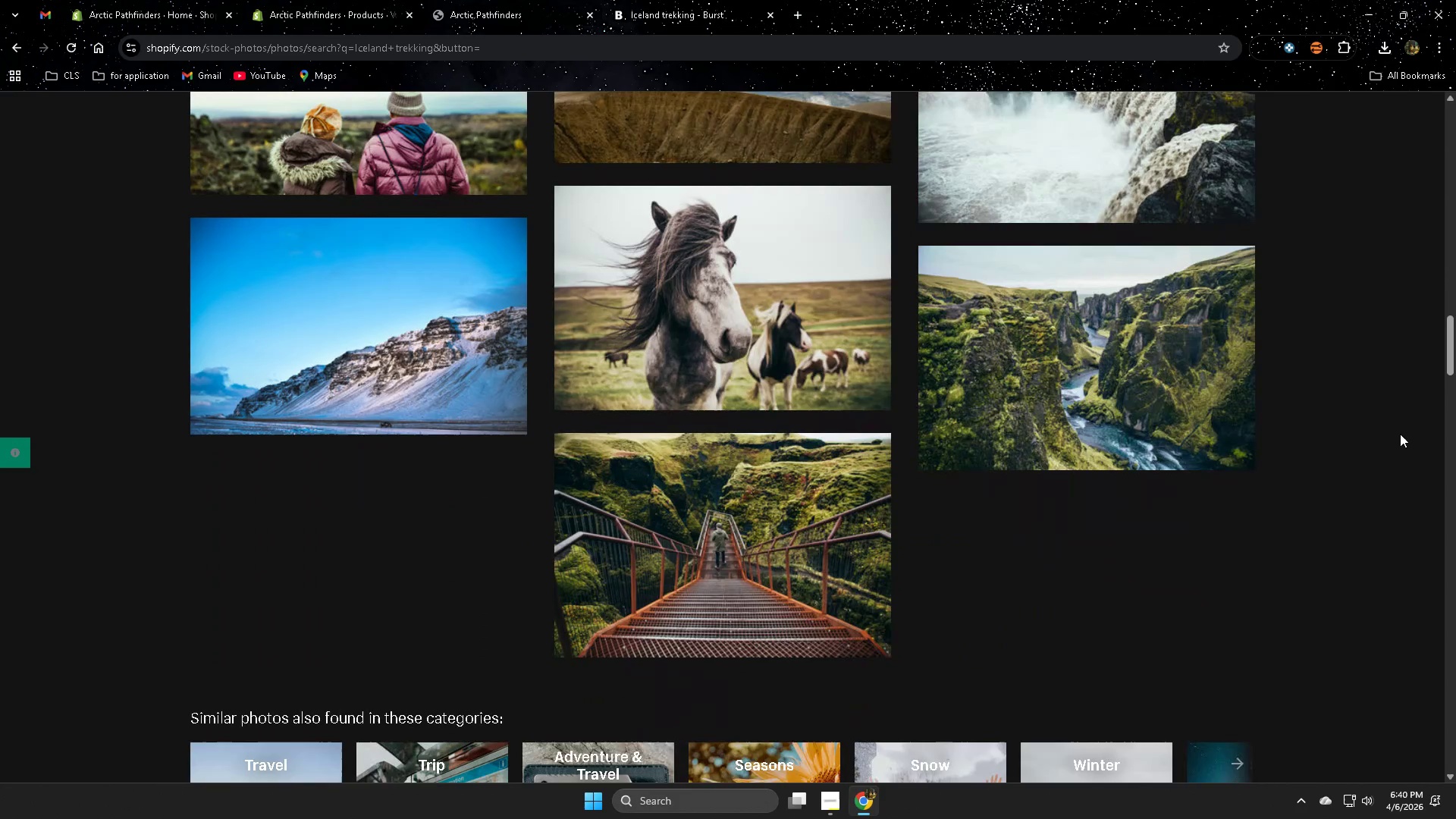 
scroll: coordinate [509, 314], scroll_direction: up, amount: 32.0
 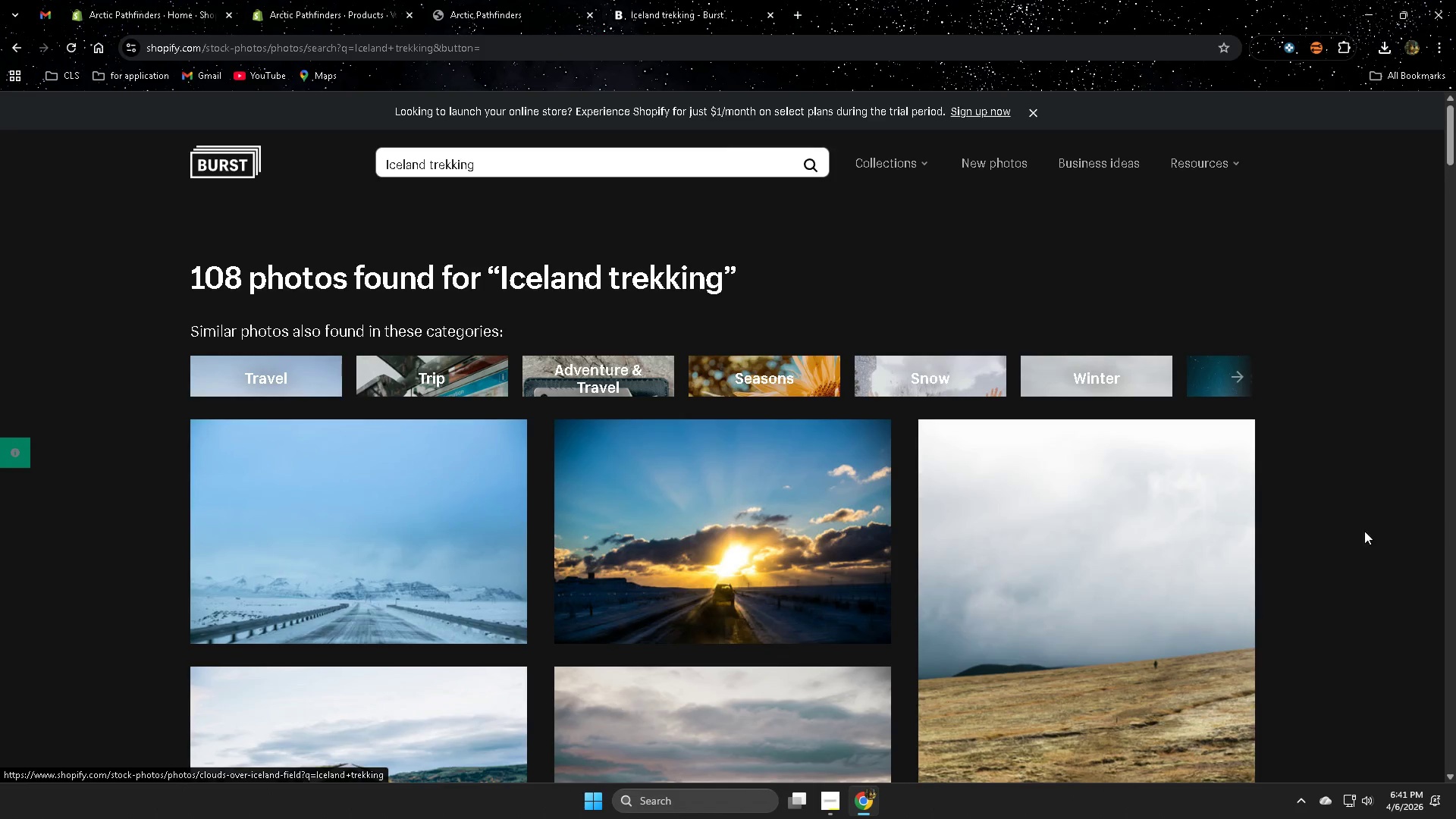 
left_click([653, 382])
 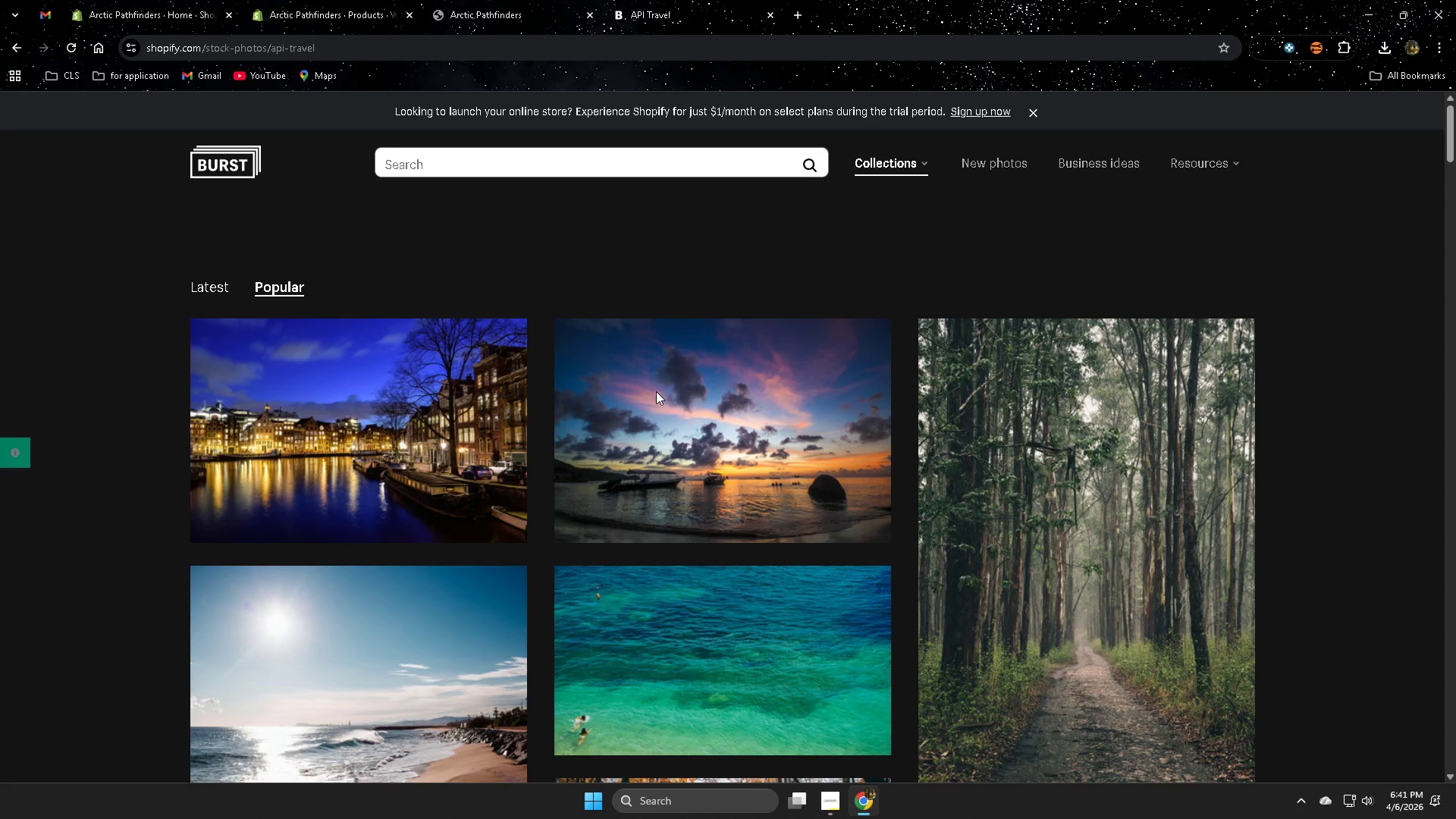 
scroll: coordinate [1280, 414], scroll_direction: down, amount: 10.0
 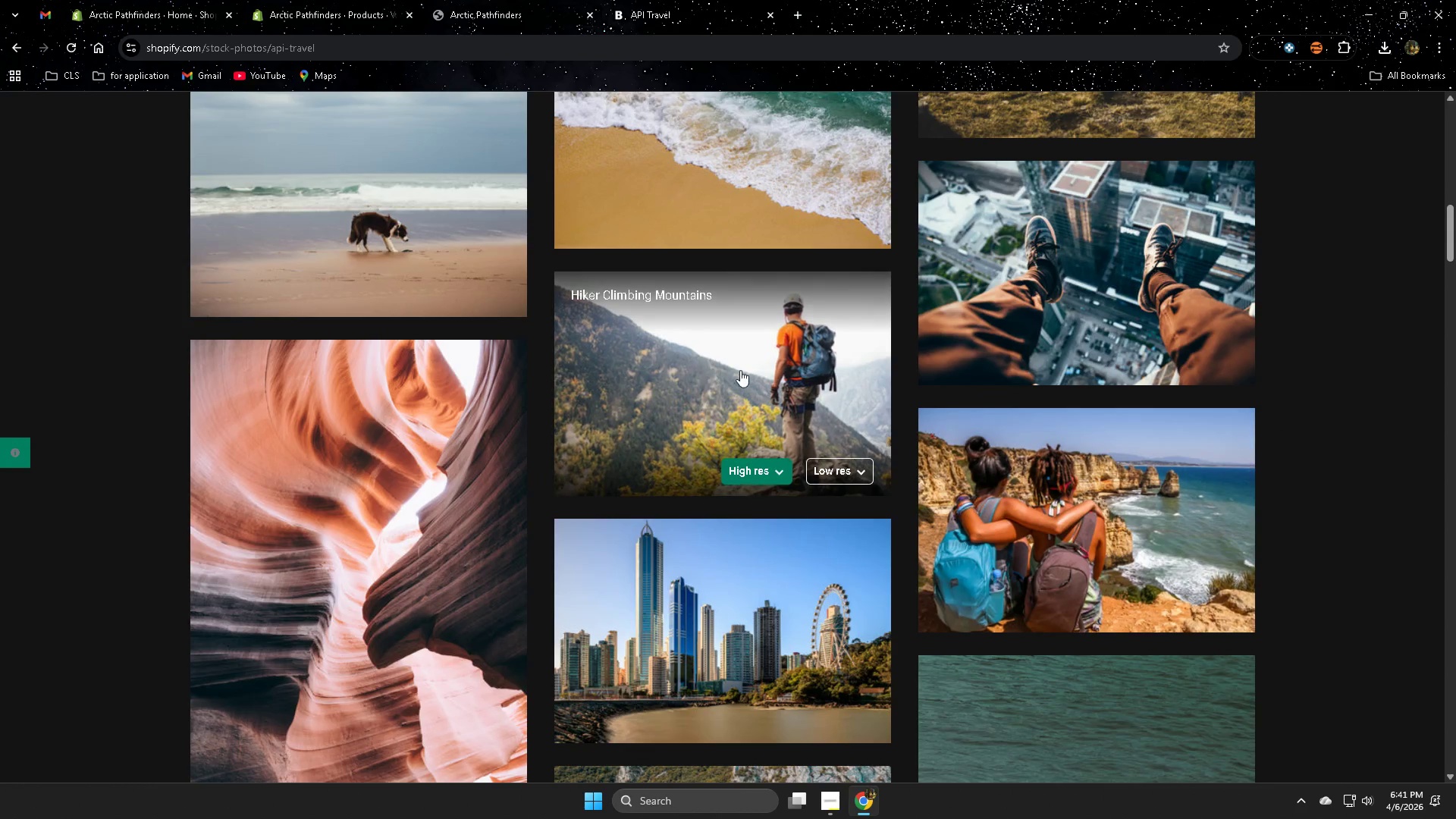 
left_click([689, 344])
 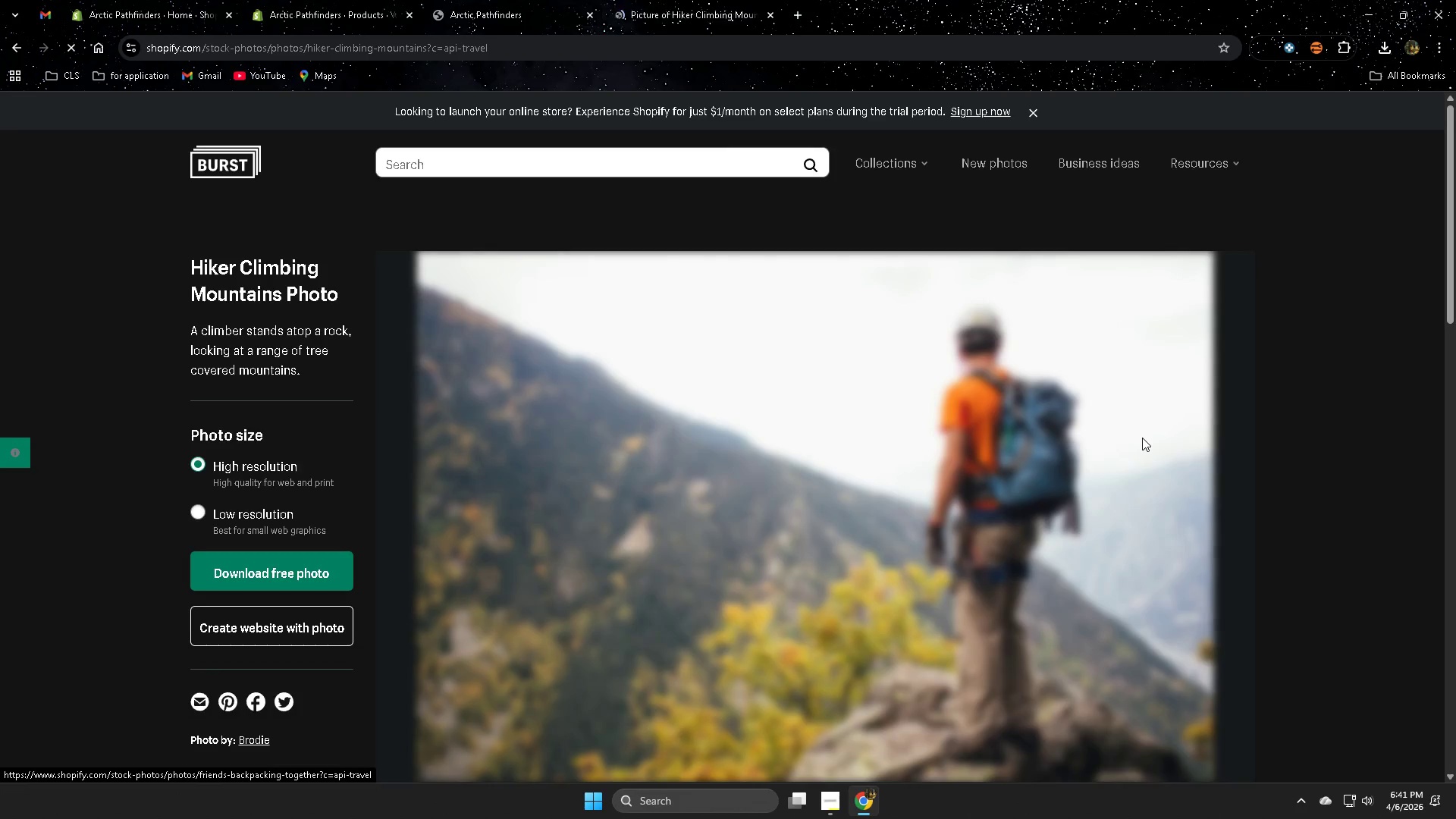 
scroll: coordinate [1068, 482], scroll_direction: down, amount: 5.0
 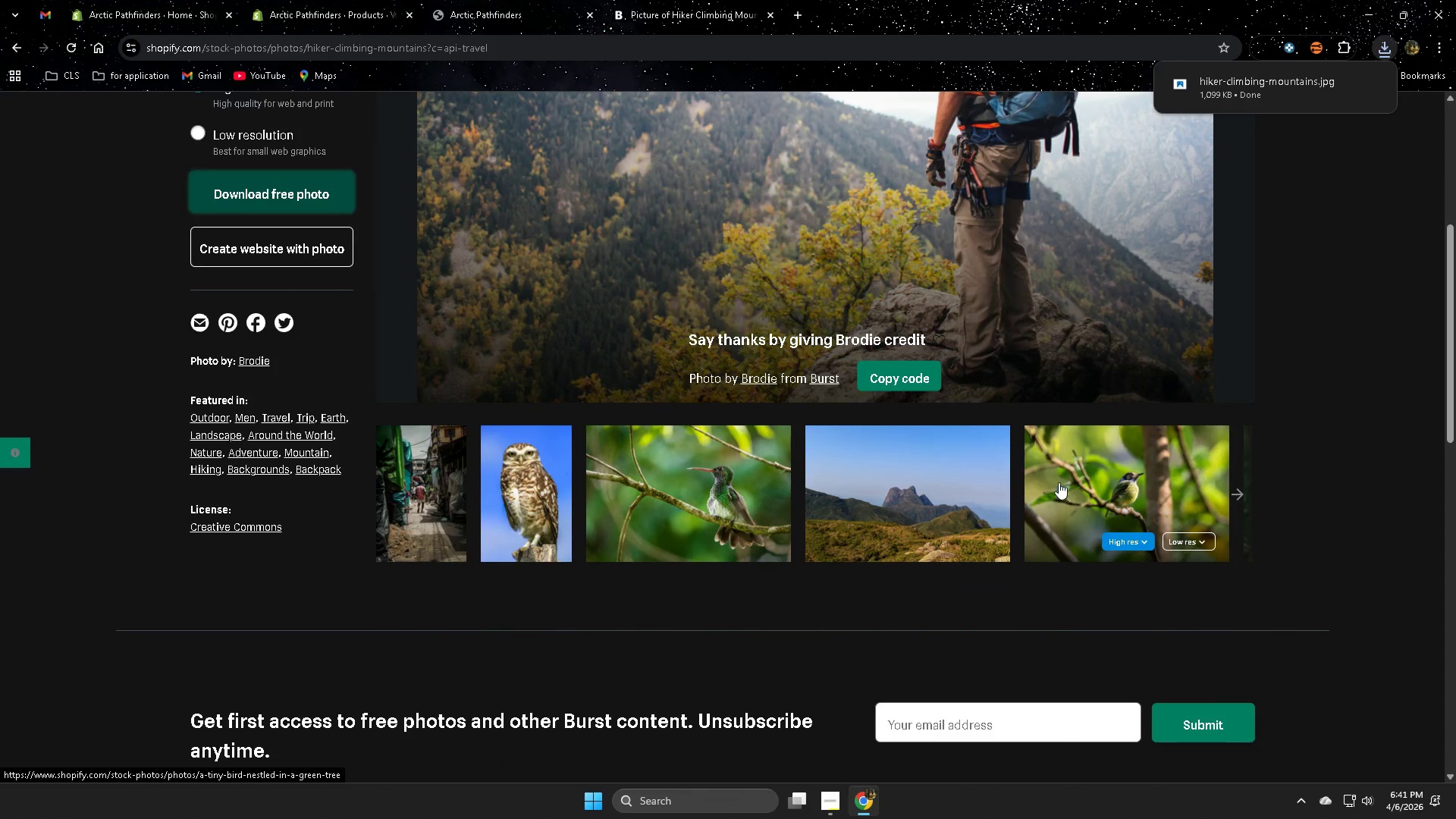 
left_click([11, 47])
 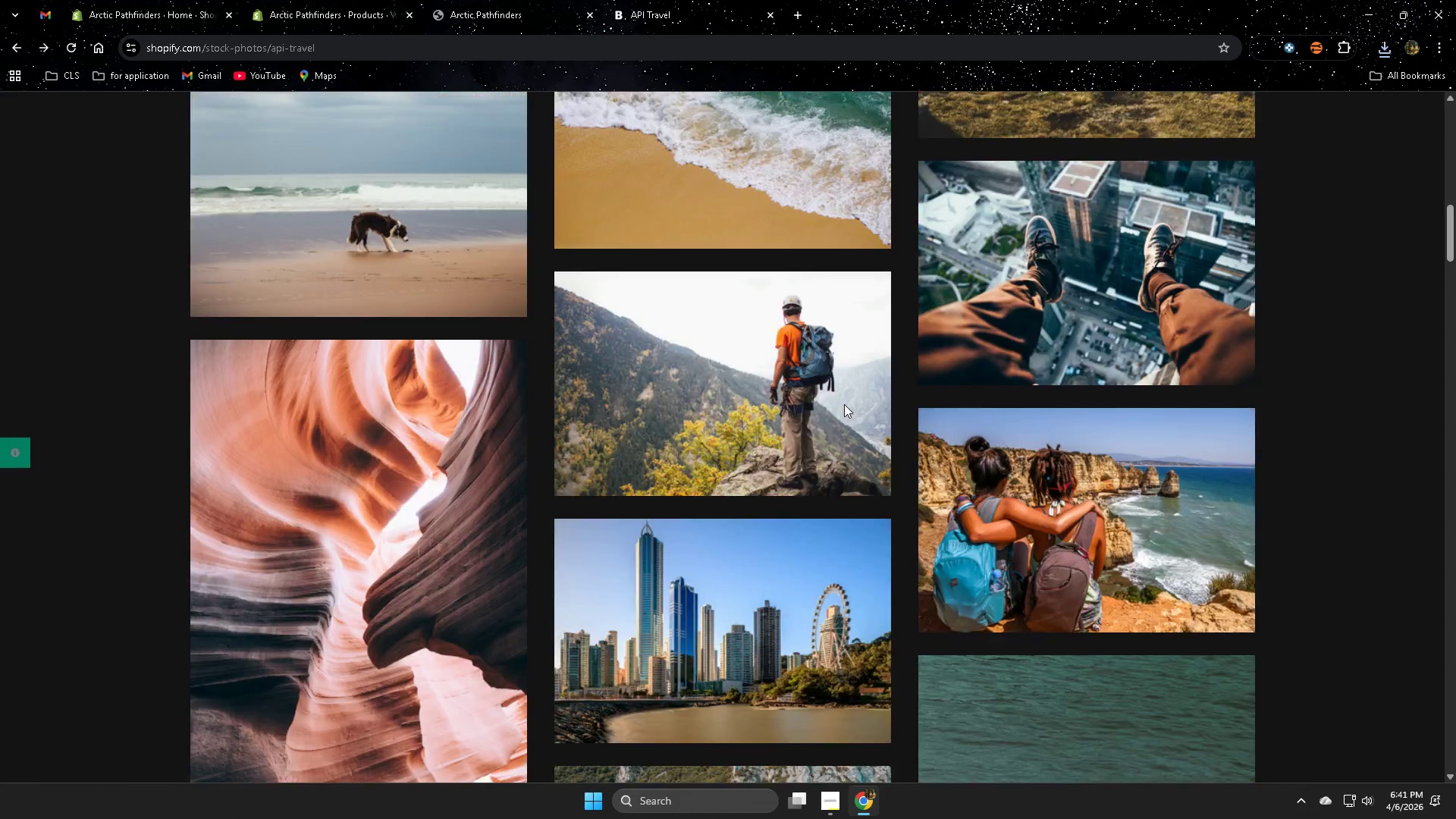 
scroll: coordinate [1017, 480], scroll_direction: up, amount: 7.0
 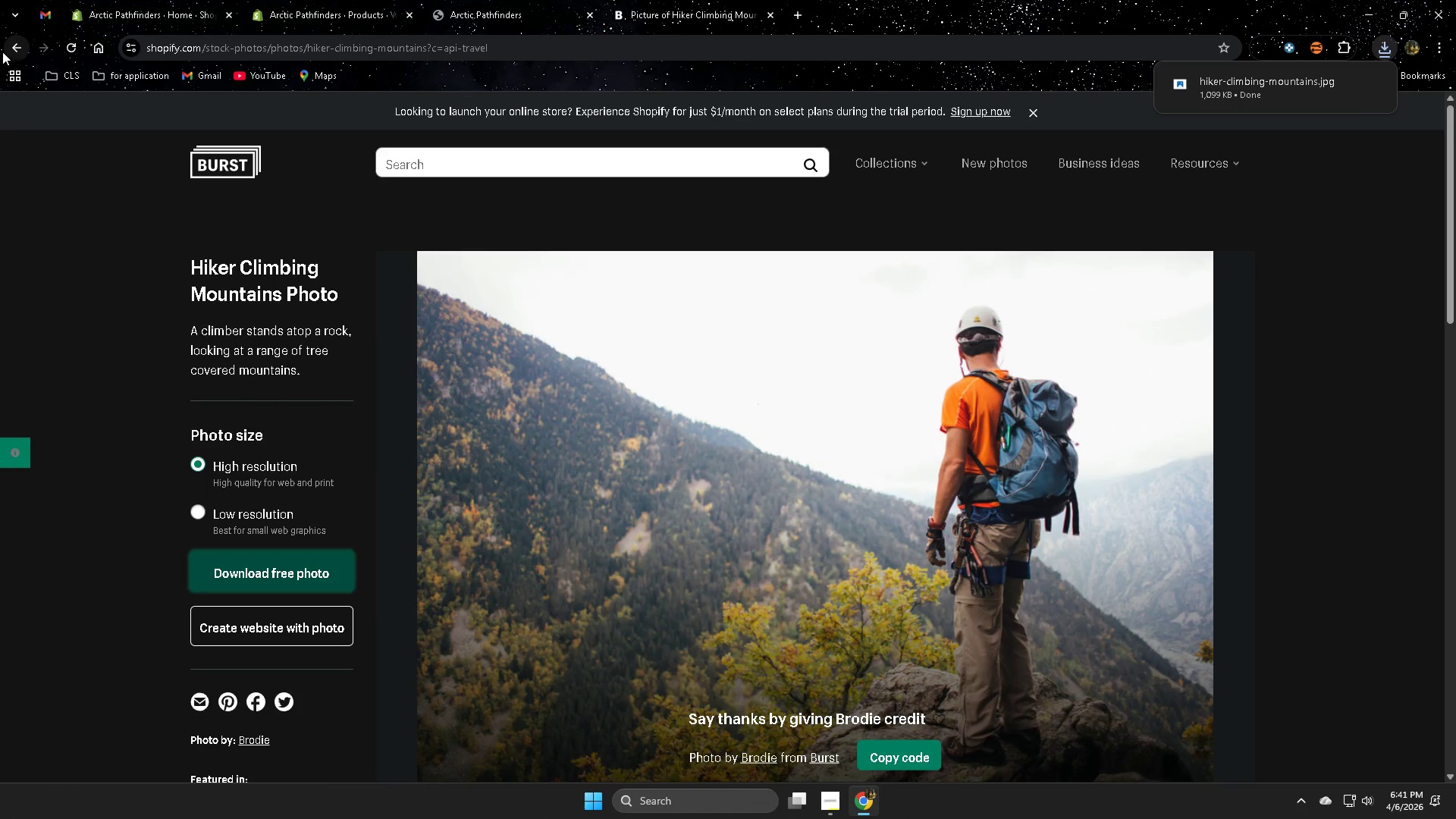 
scroll: coordinate [654, 384], scroll_direction: down, amount: 22.0
 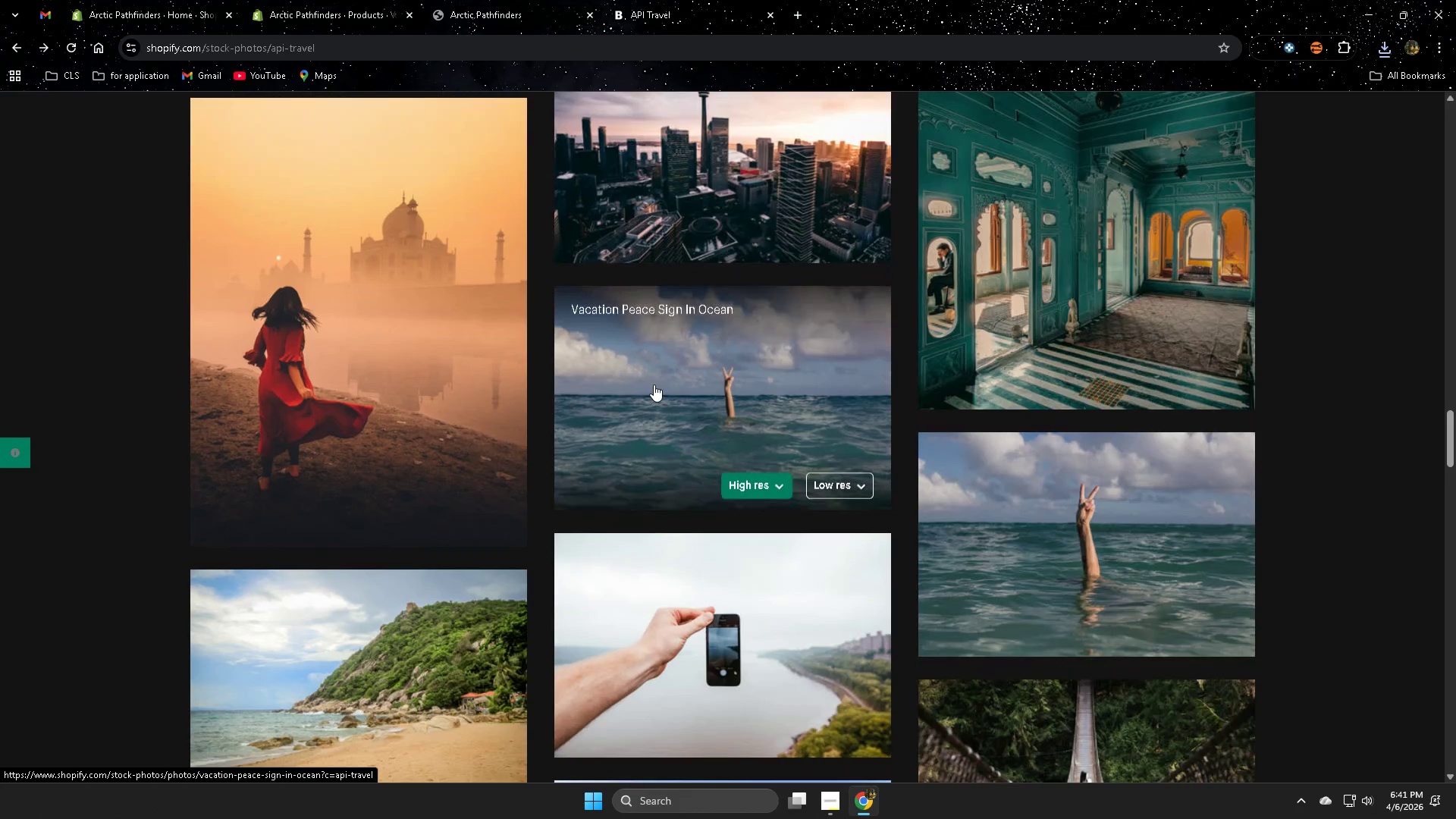 
wait(6.82)
 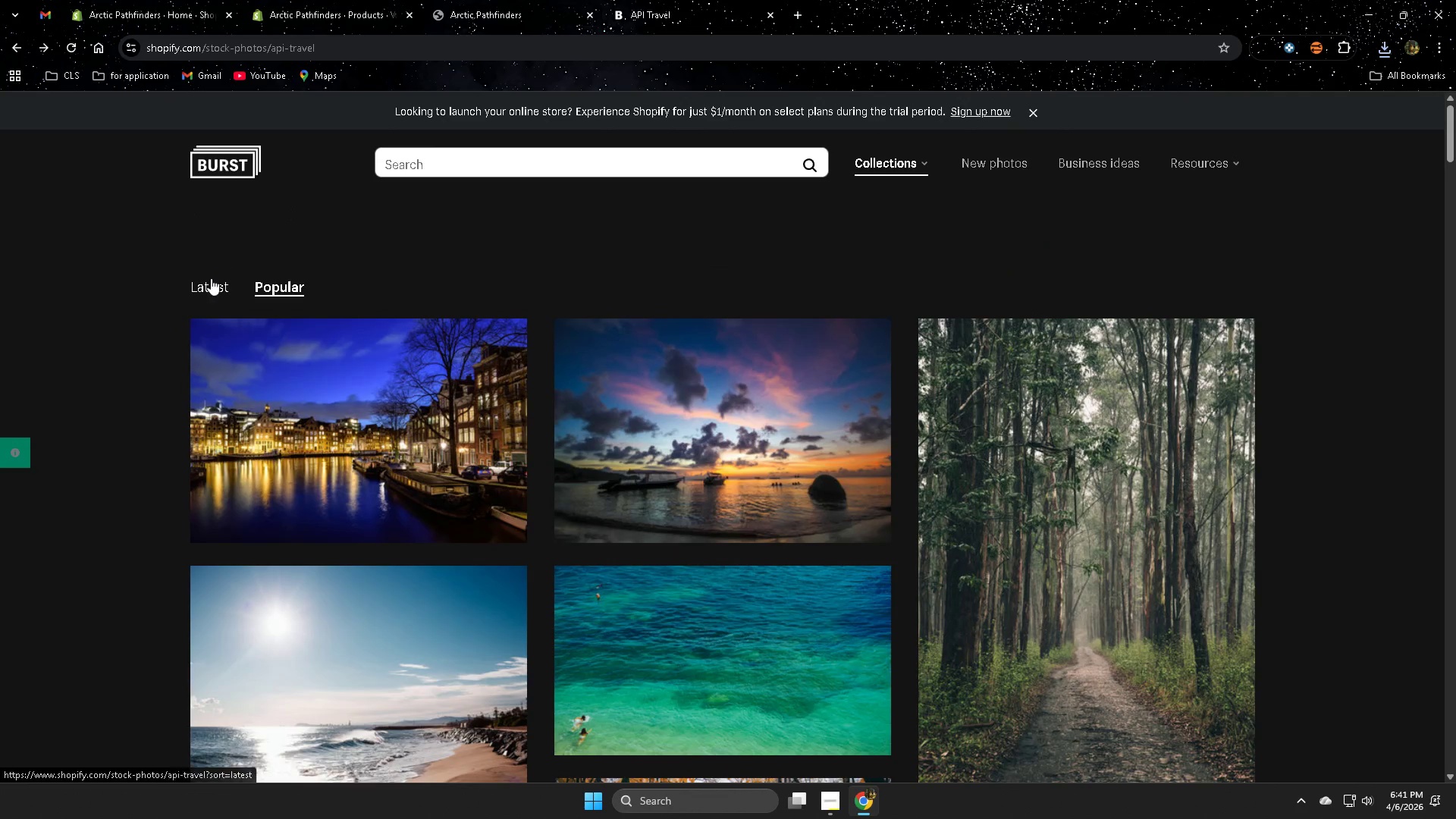 
left_click([20, 52])
 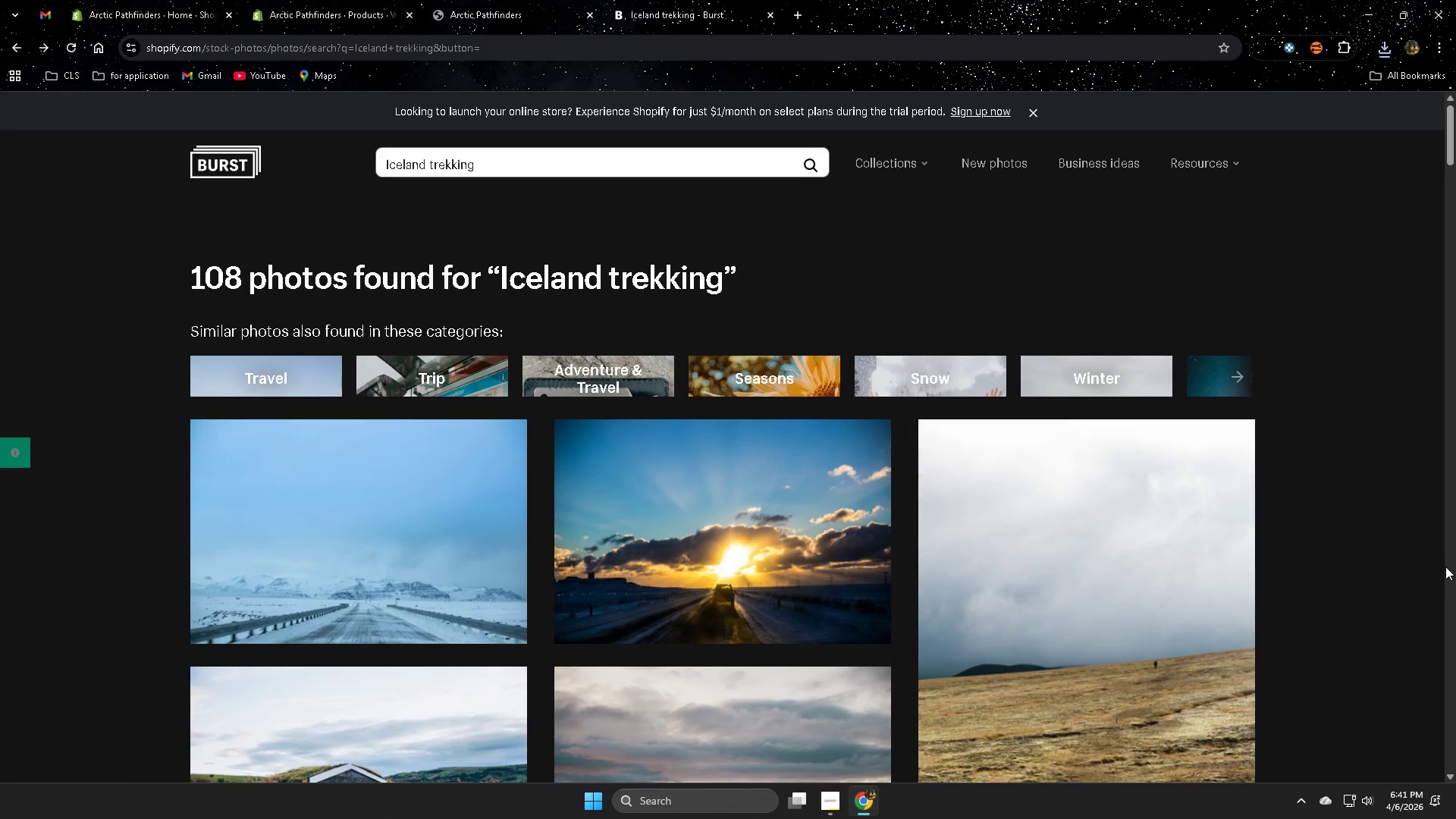 
scroll: coordinate [639, 366], scroll_direction: up, amount: 53.0
 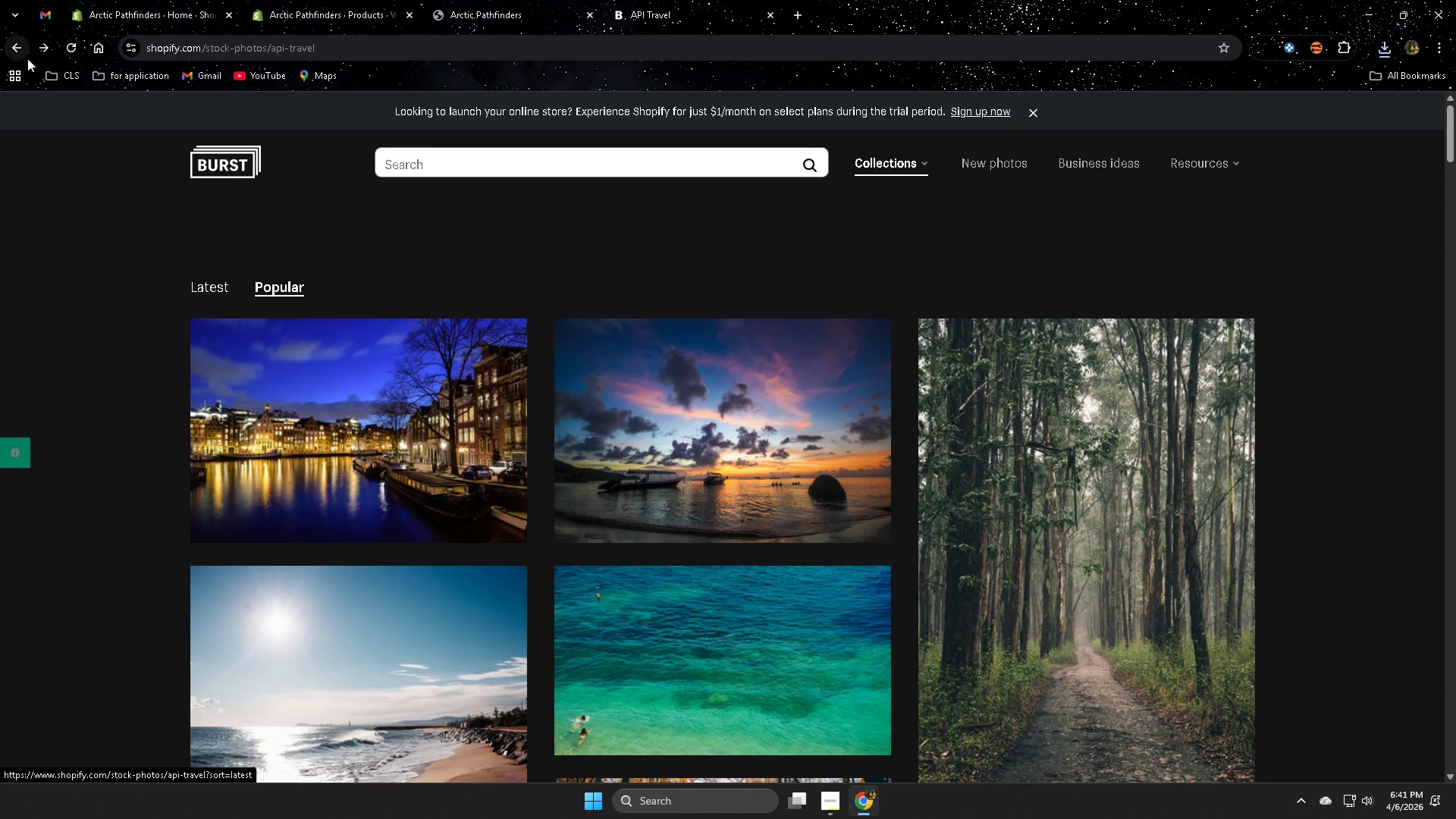 
left_click([965, 374])
 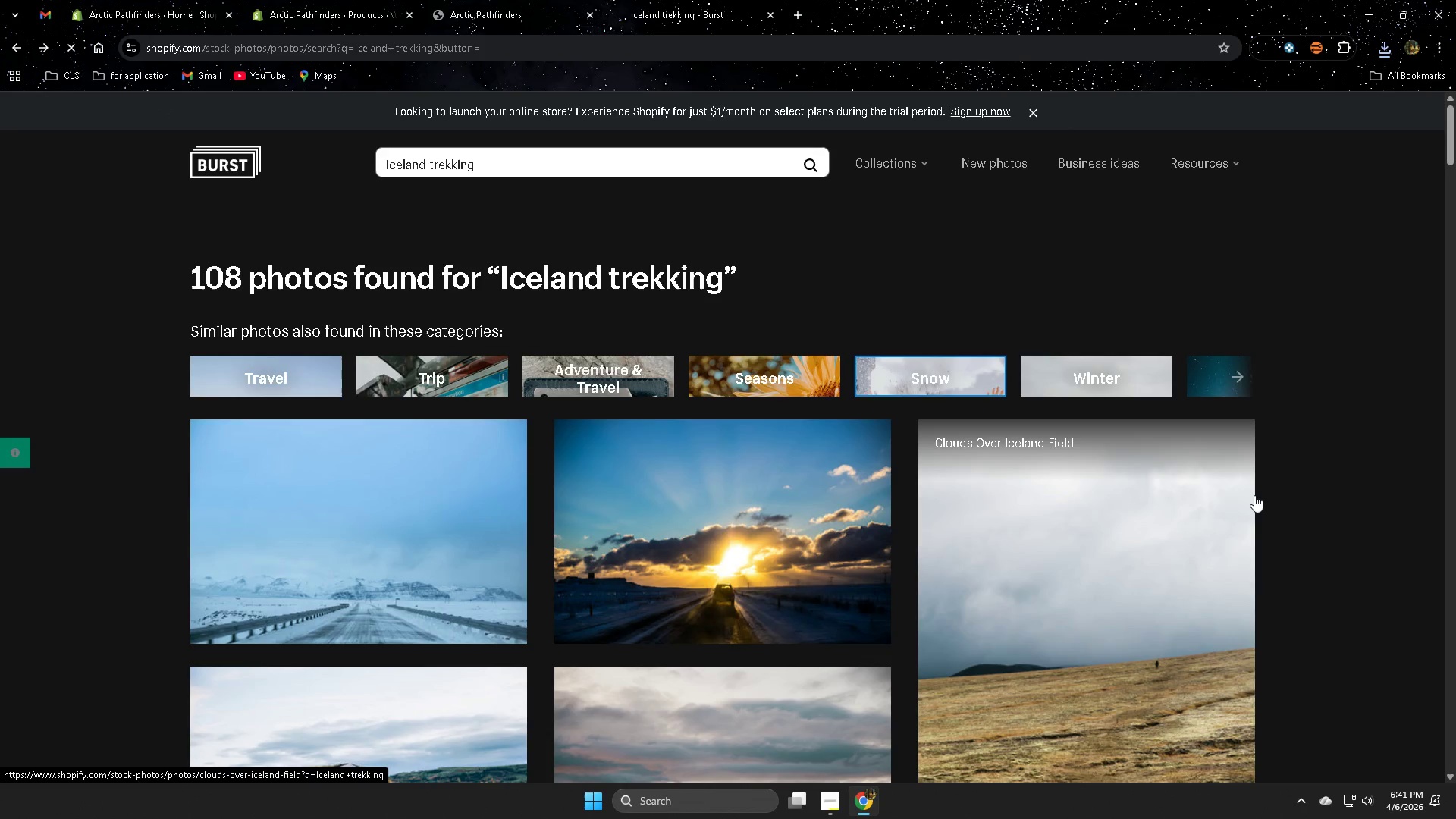 
left_click([422, 468])
 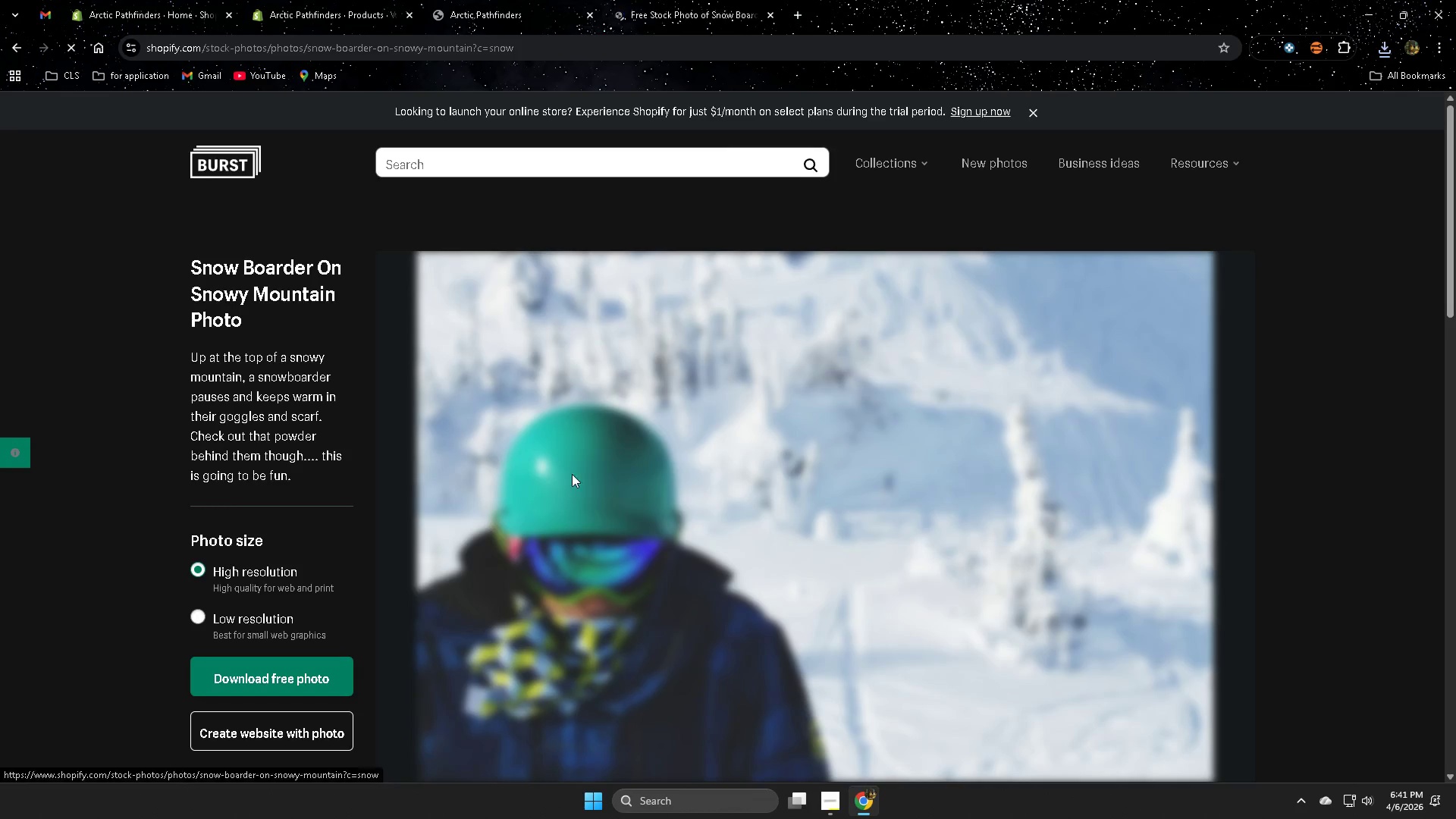 
scroll: coordinate [1310, 508], scroll_direction: down, amount: 8.0
 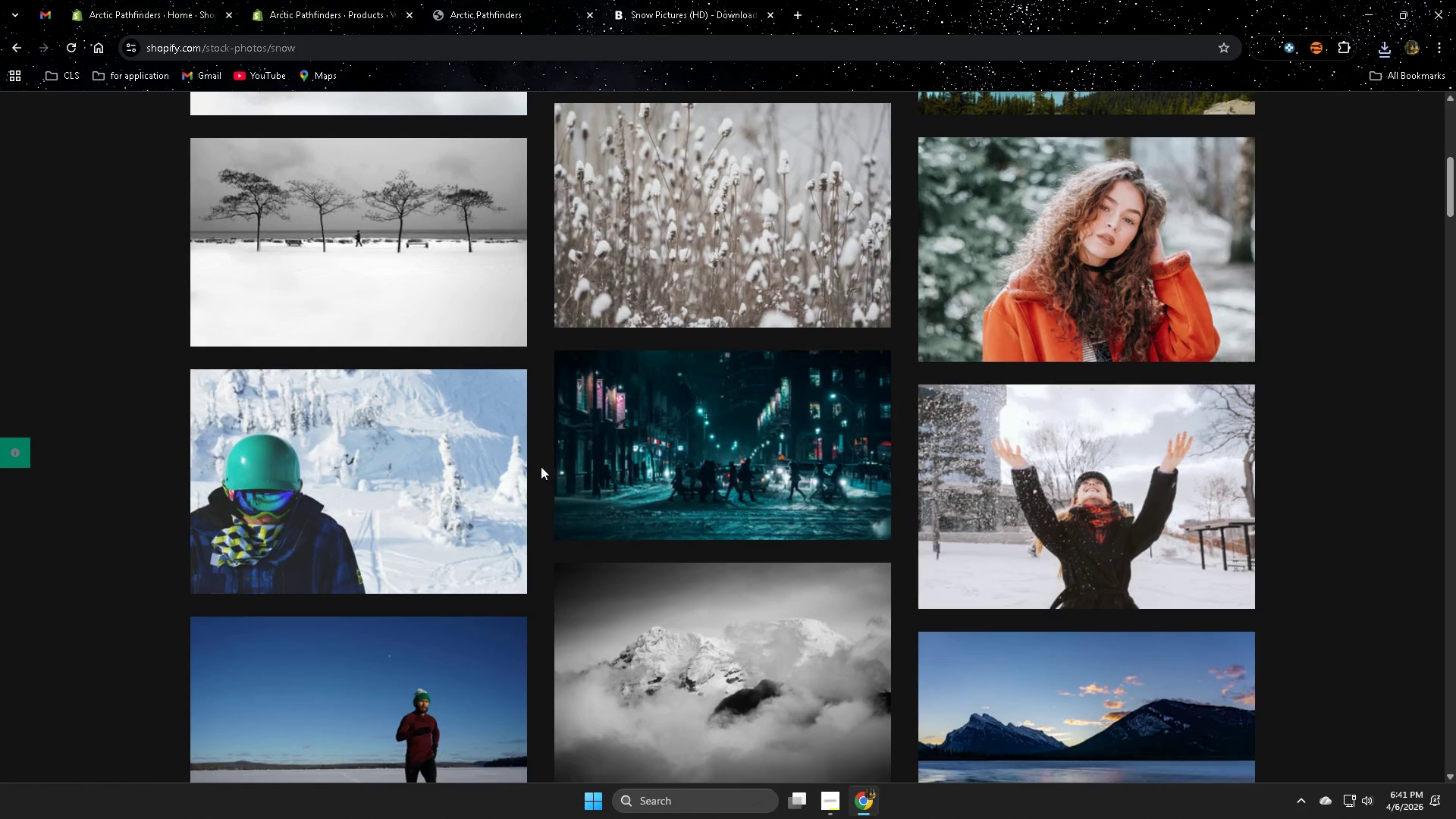 
left_click([280, 527])
 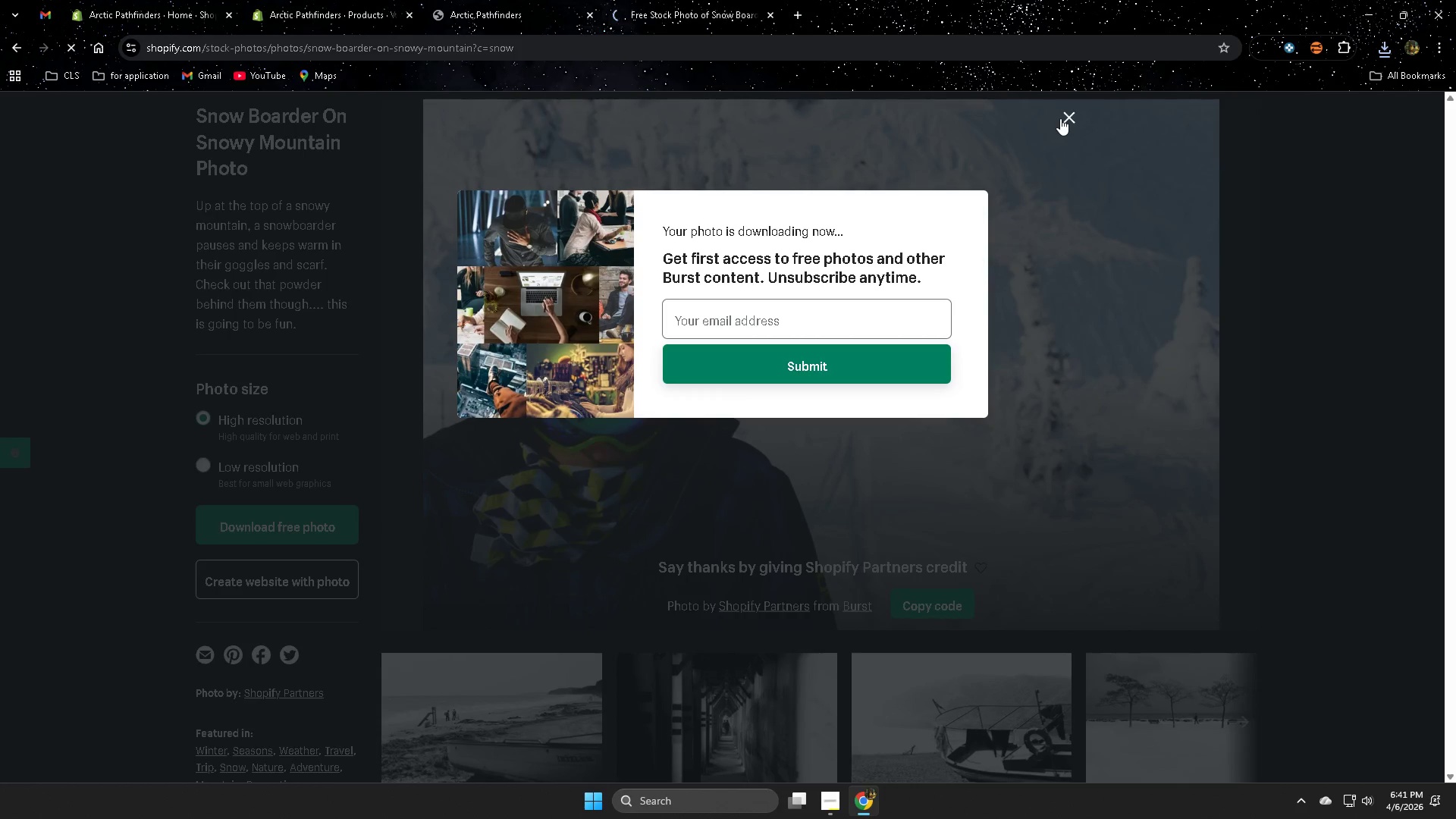 
scroll: coordinate [1260, 622], scroll_direction: down, amount: 2.0
 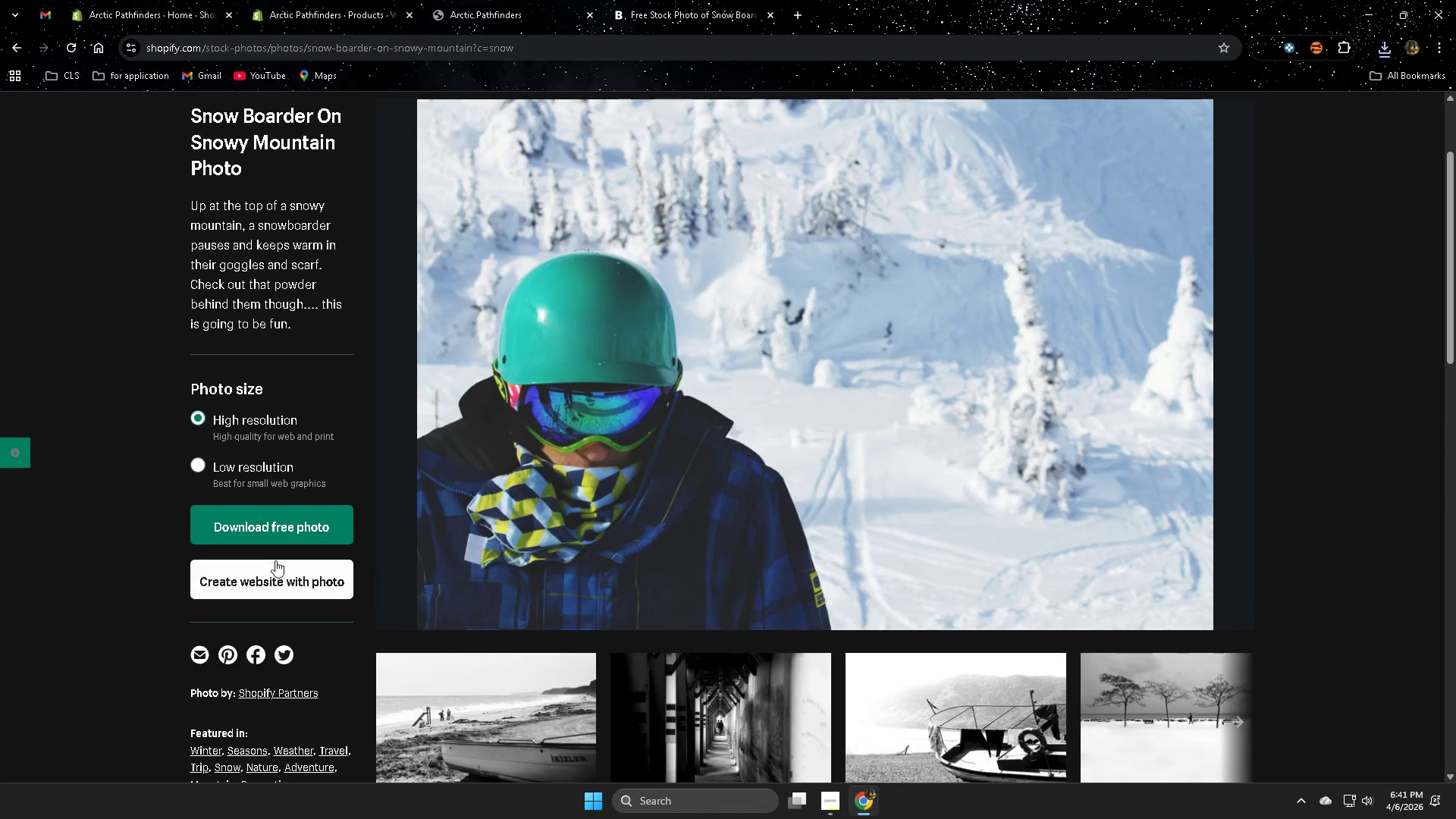 
left_click([1064, 121])
 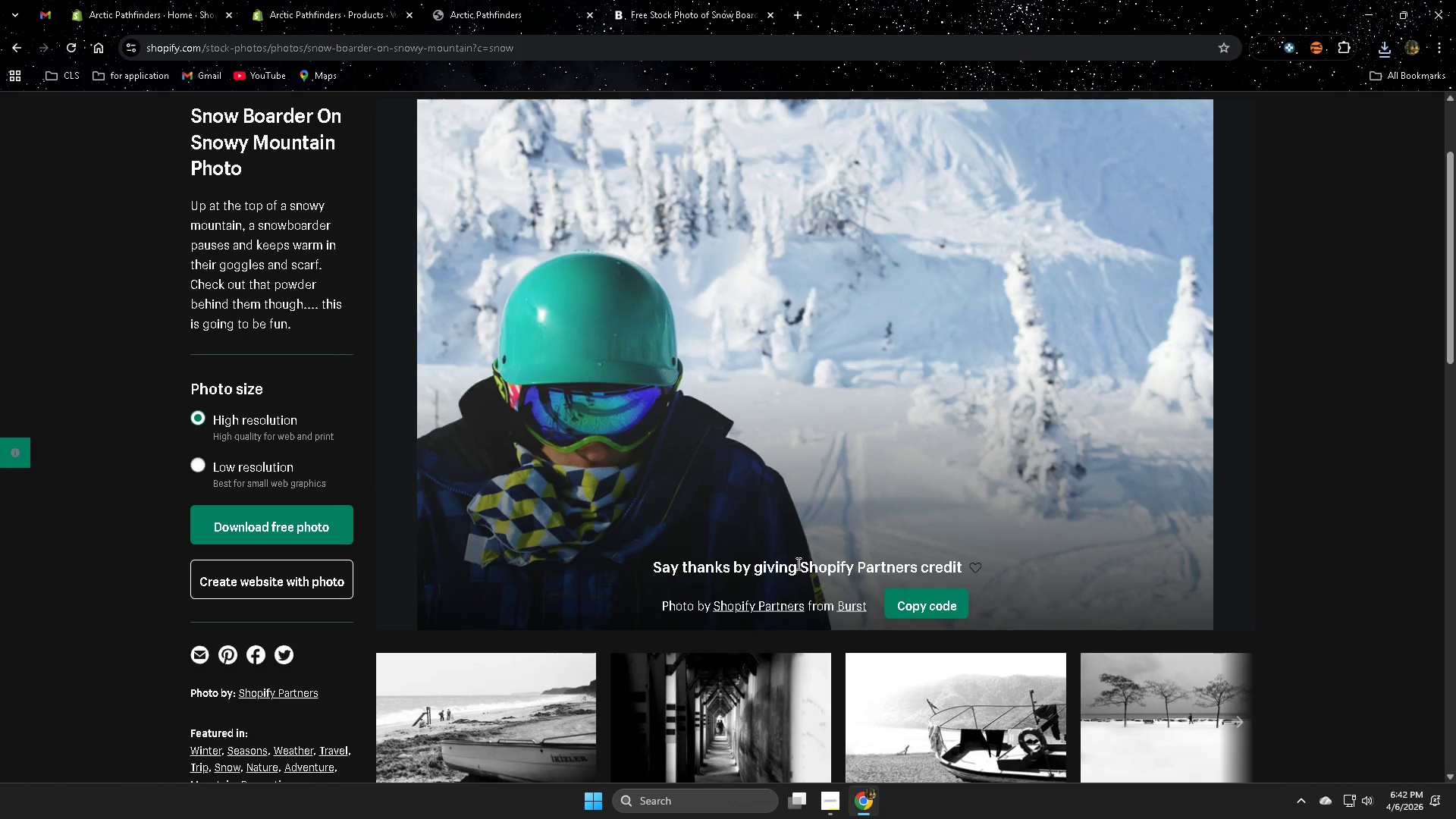 
left_click([326, 0])
 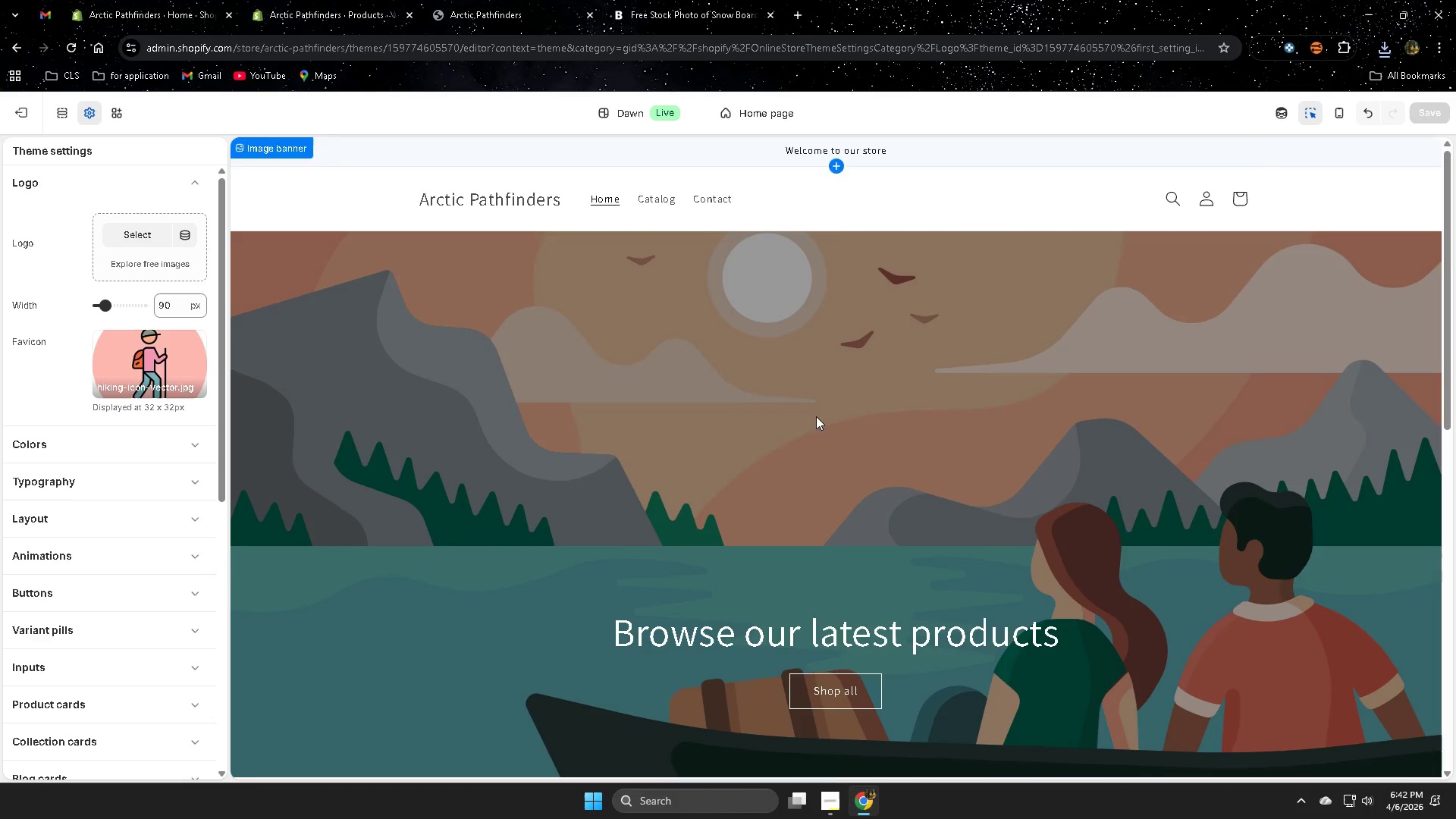 
scroll: coordinate [550, 504], scroll_direction: down, amount: 4.0
 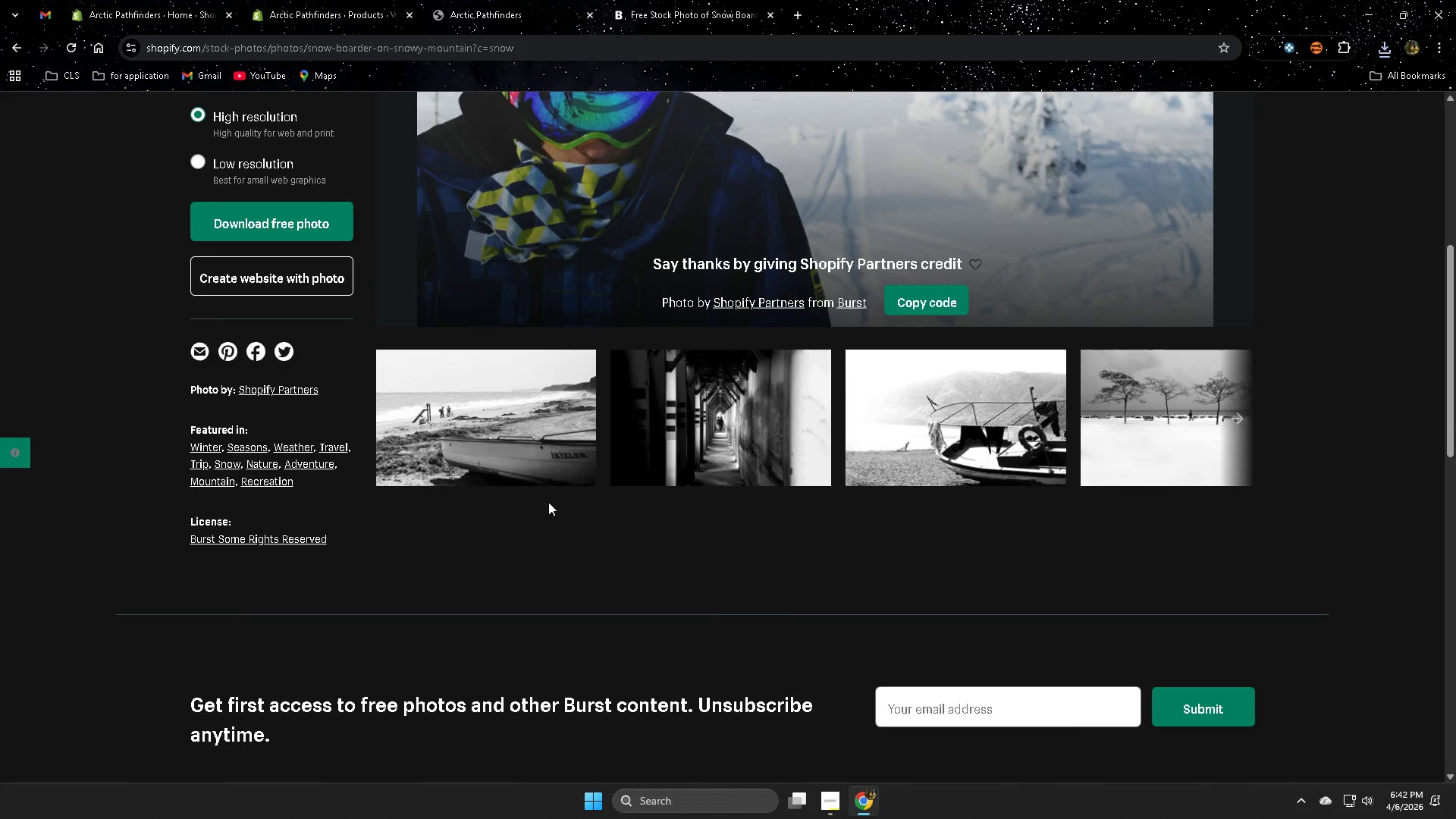 
scroll: coordinate [548, 498], scroll_direction: up, amount: 4.0
 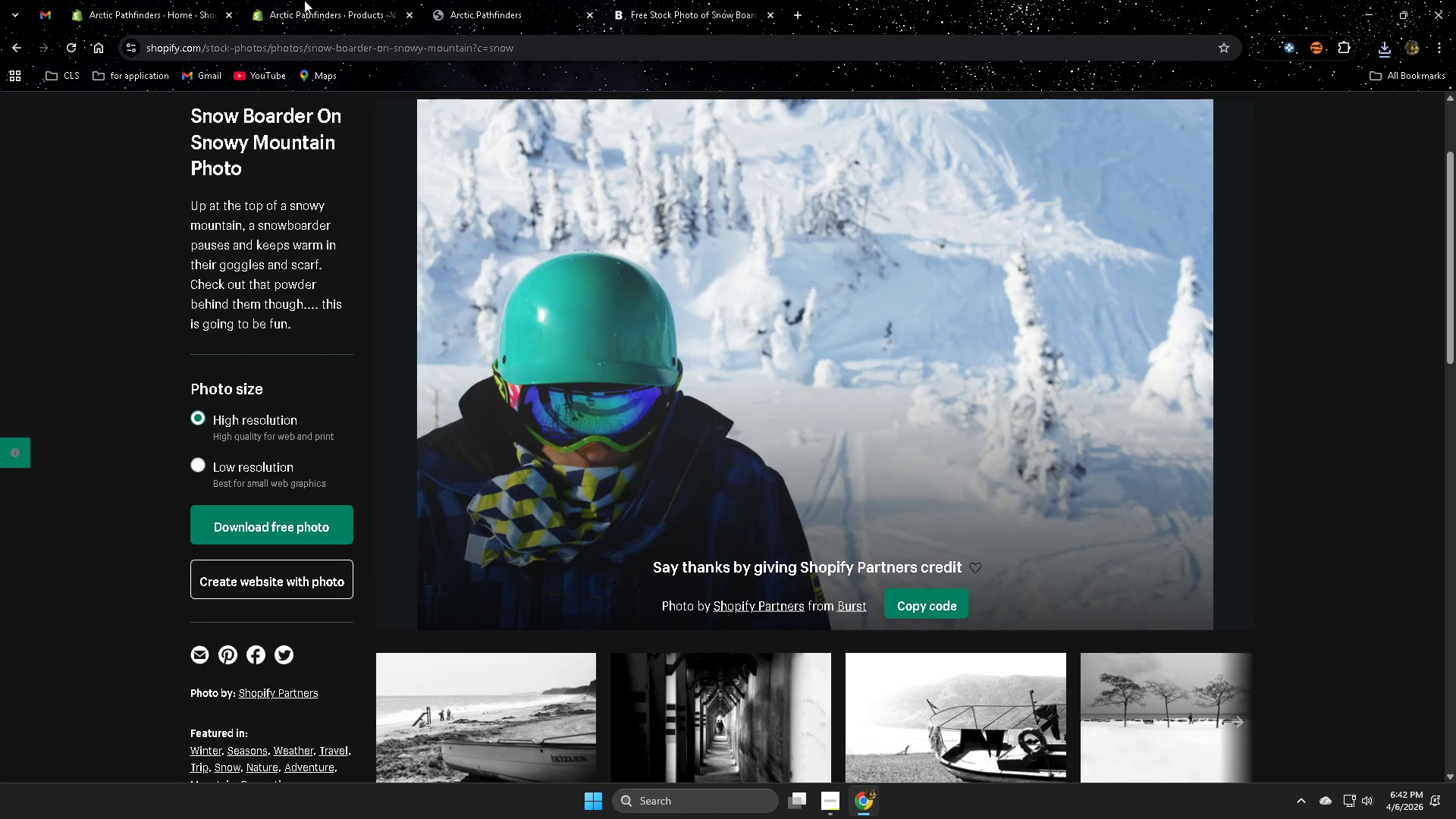 
left_click([764, 368])
 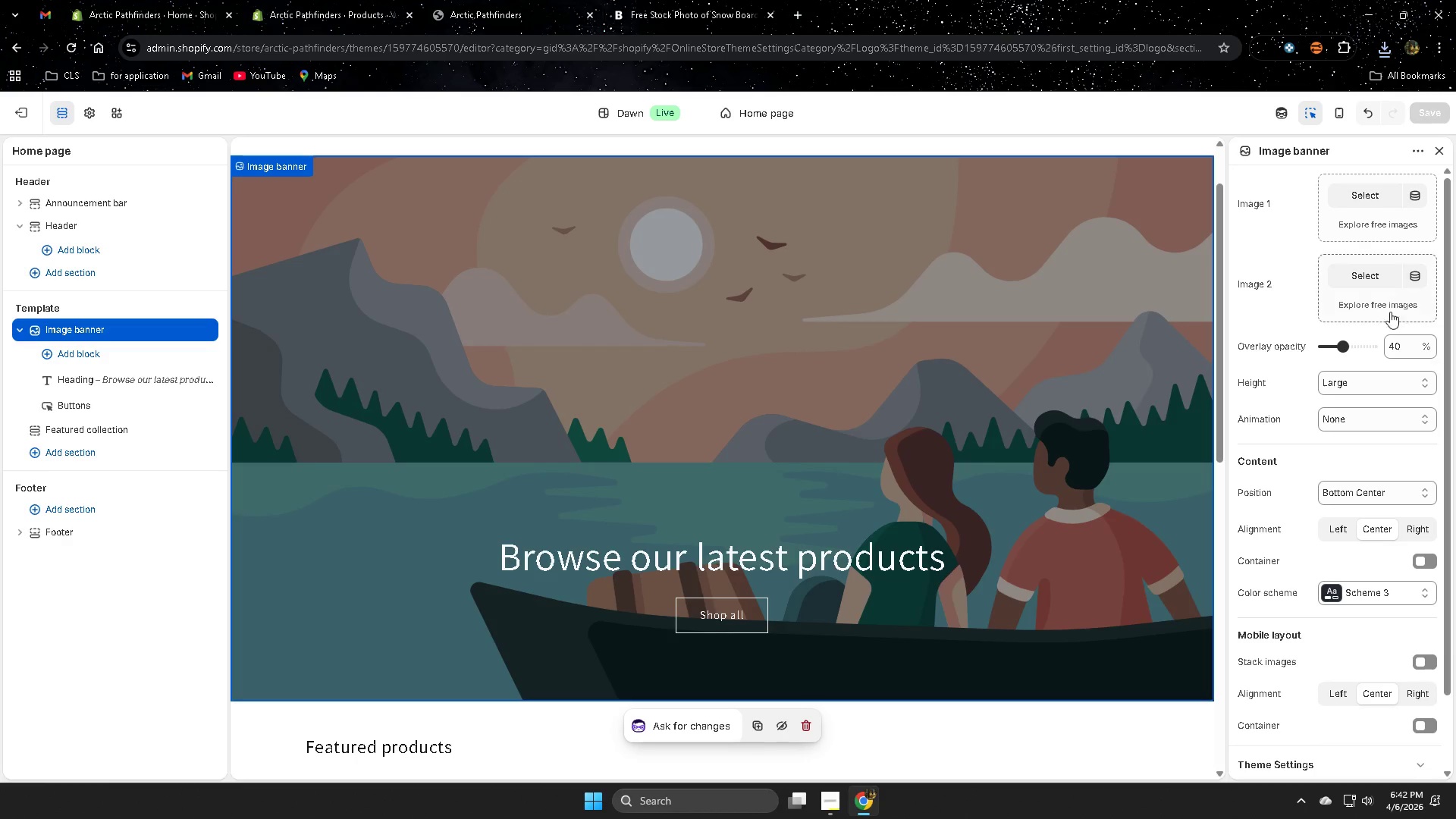 
scroll: coordinate [965, 475], scroll_direction: down, amount: 1.0
 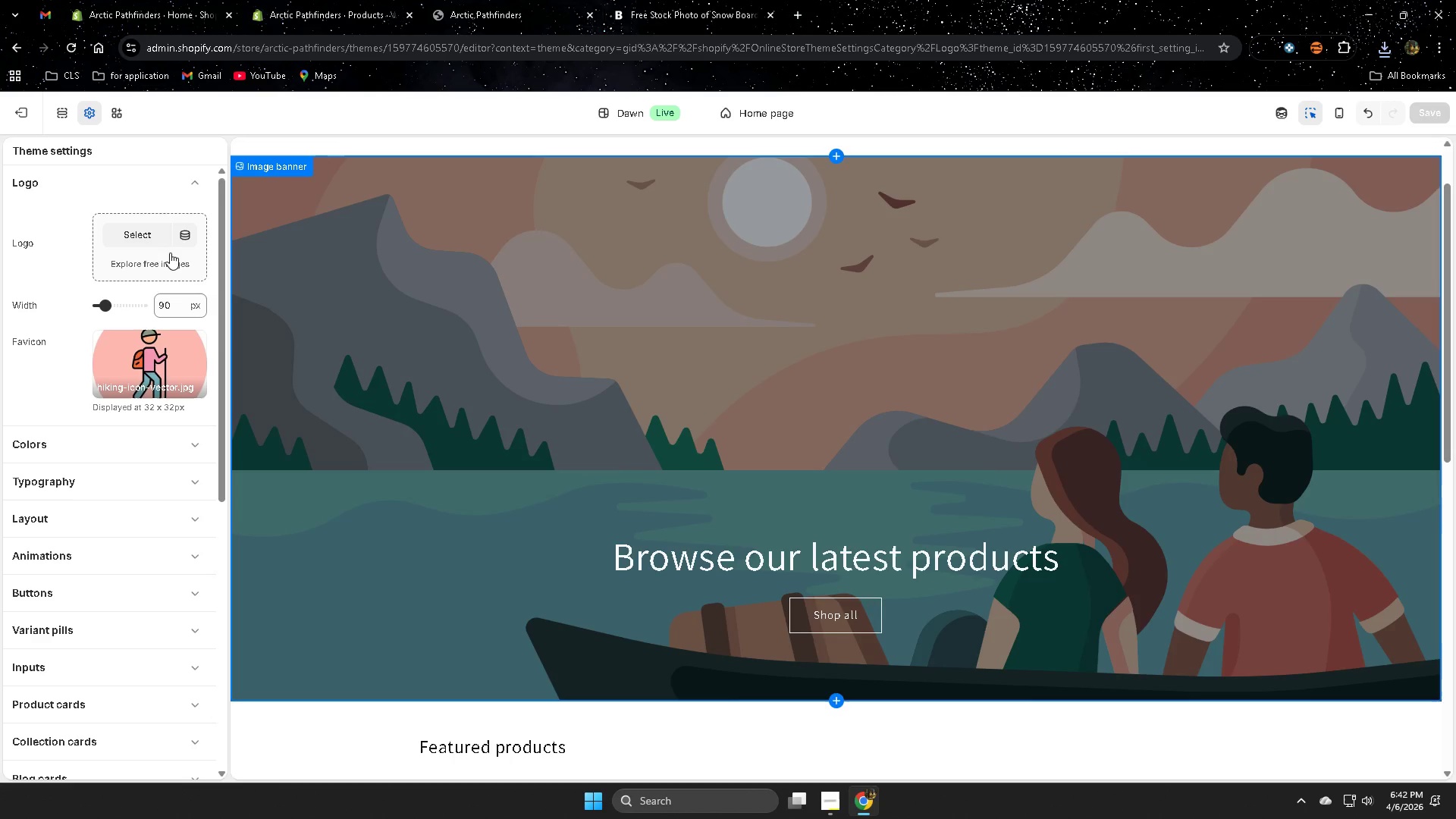 
left_click([1367, 195])
 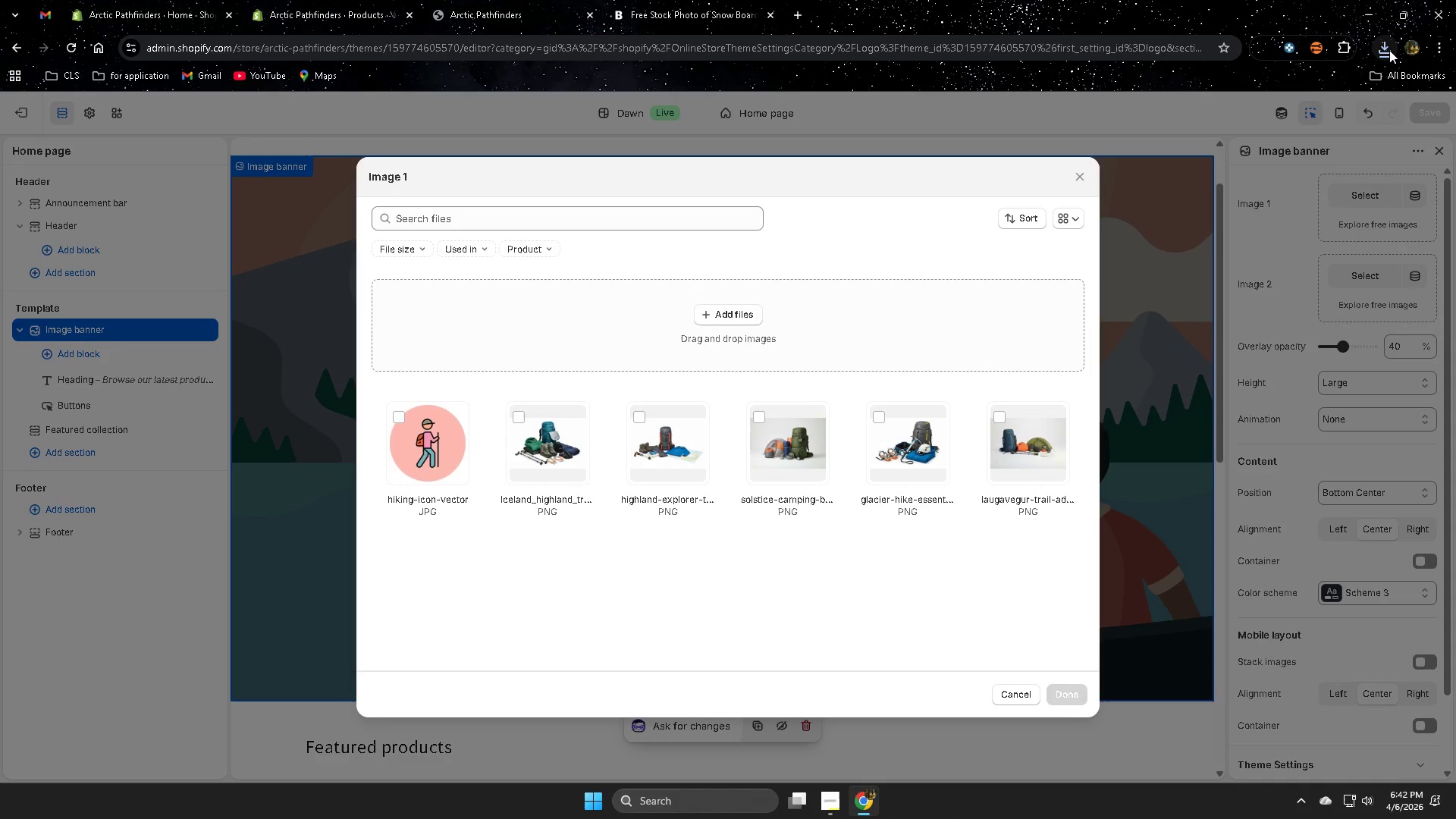 
left_click([1389, 50])
 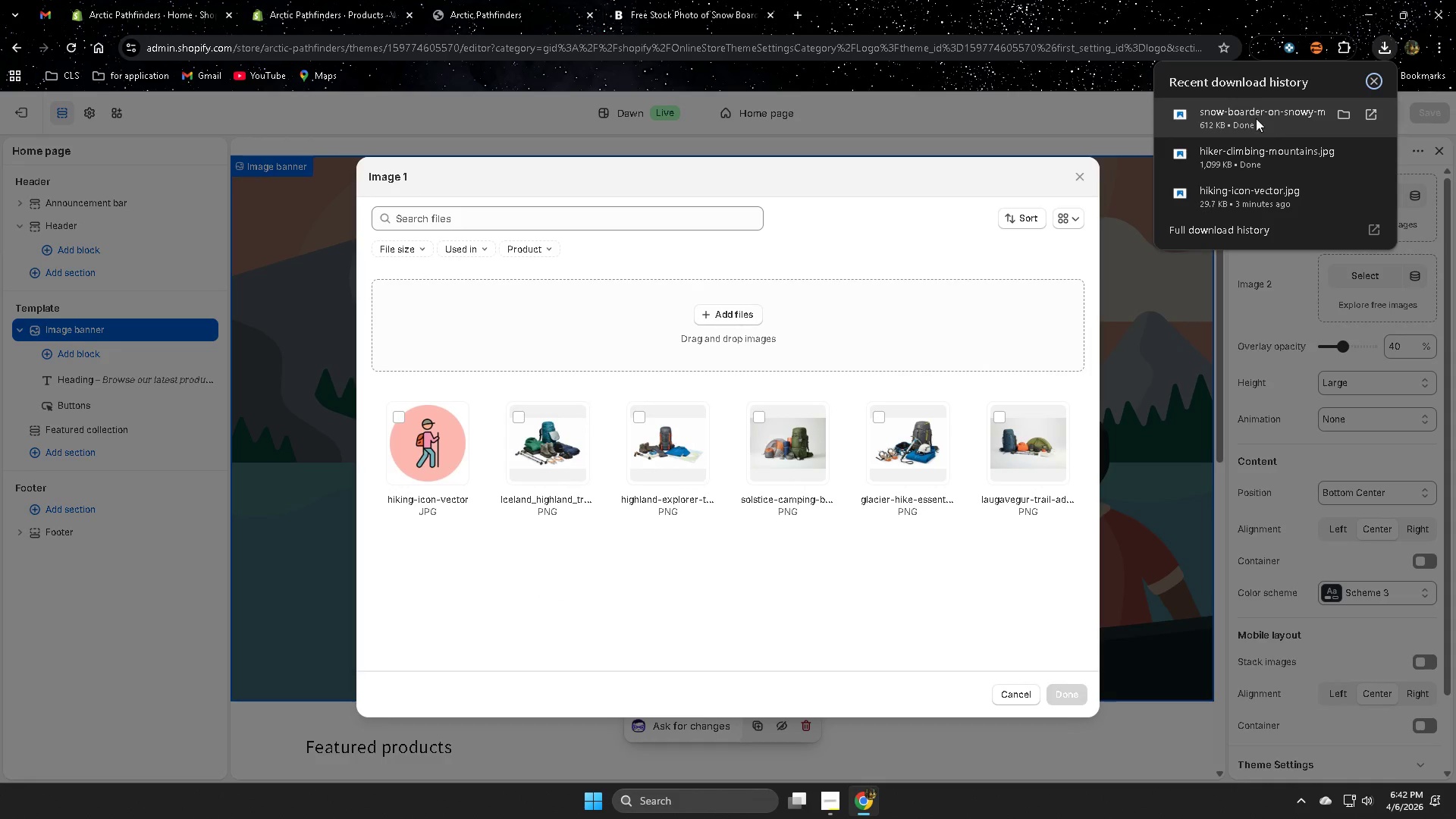 
left_click_drag(start_coordinate=[1254, 114], to_coordinate=[673, 311])
 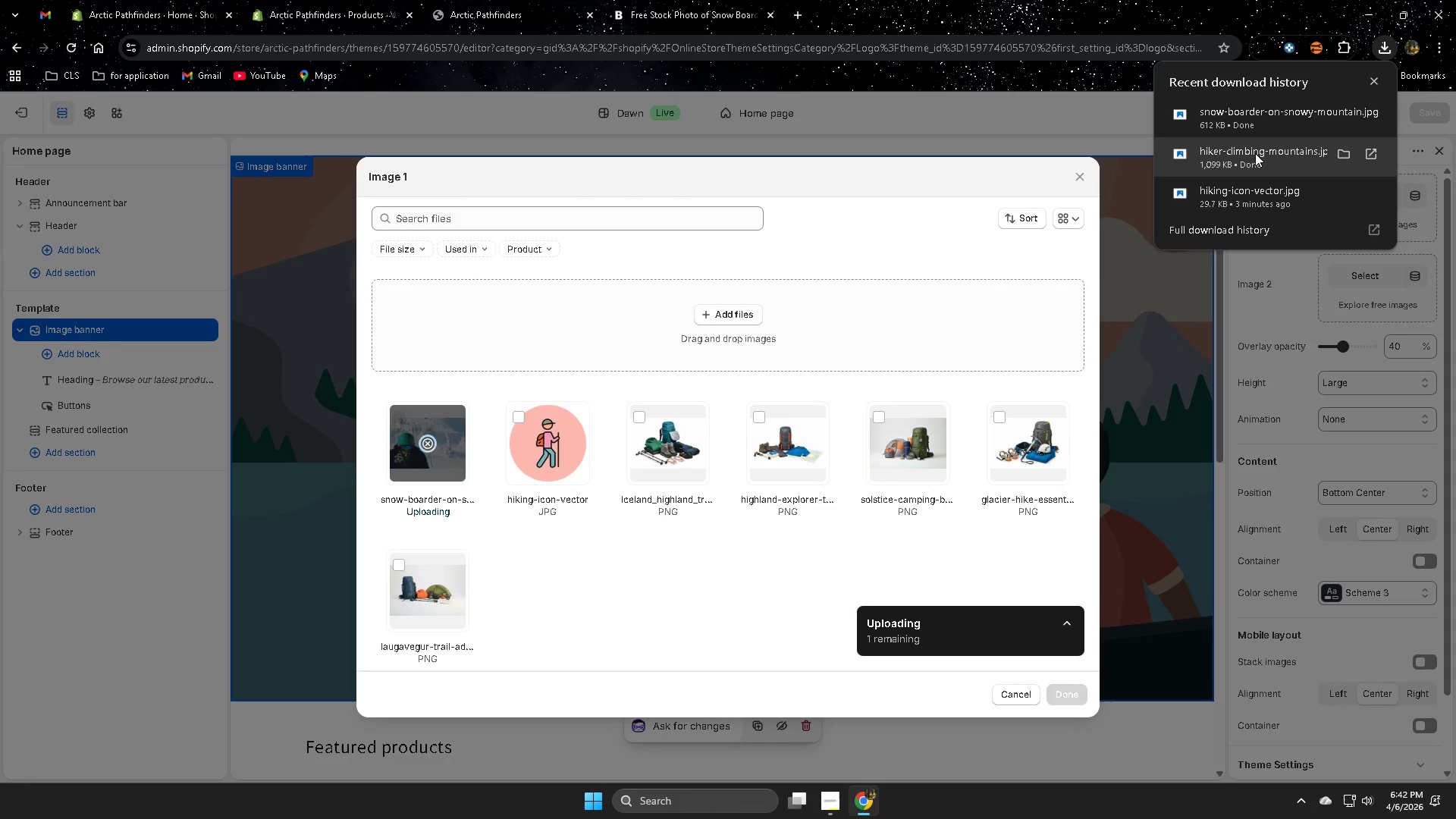 
left_click_drag(start_coordinate=[1255, 153], to_coordinate=[748, 344])
 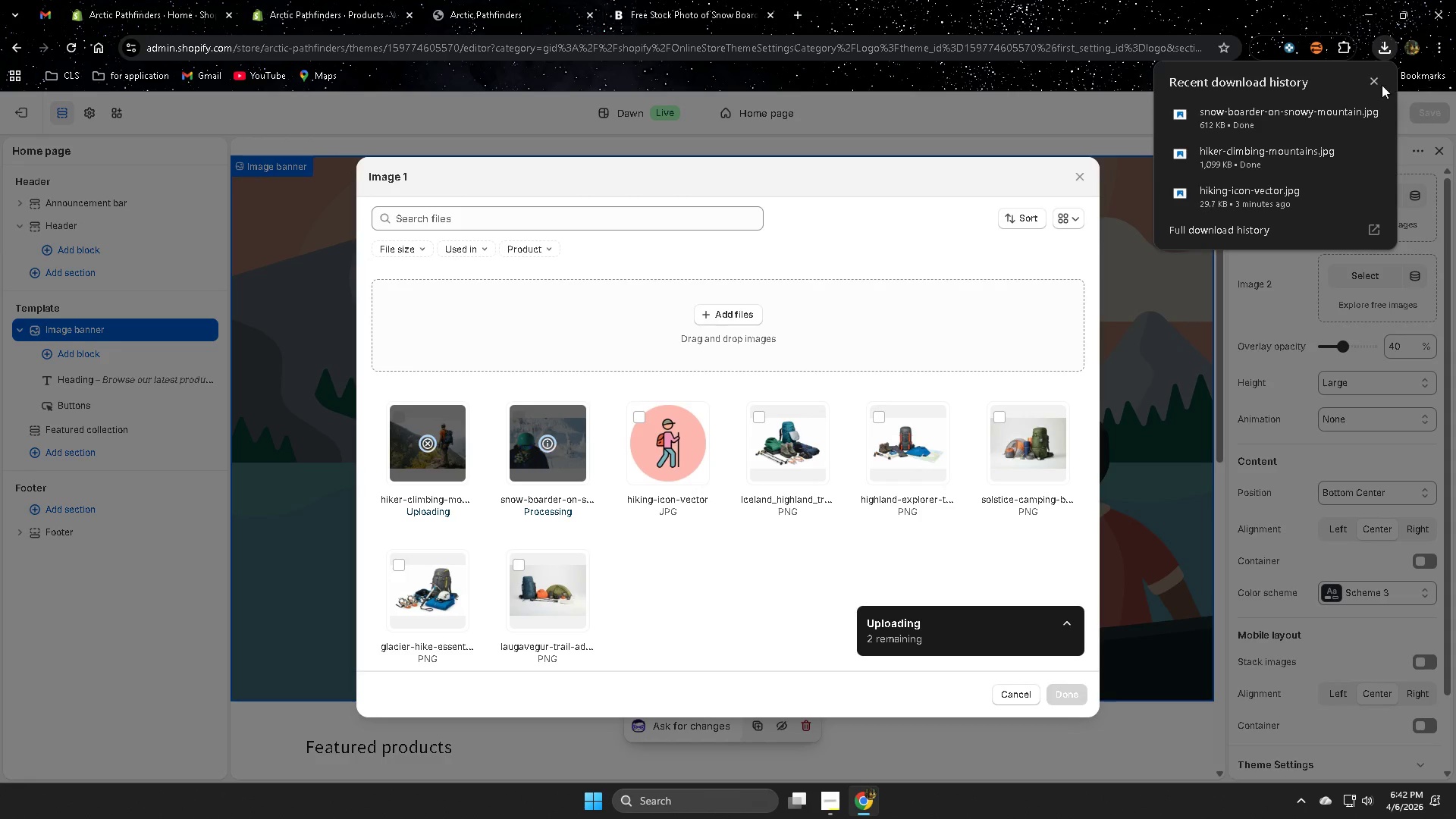 
left_click([1373, 82])
 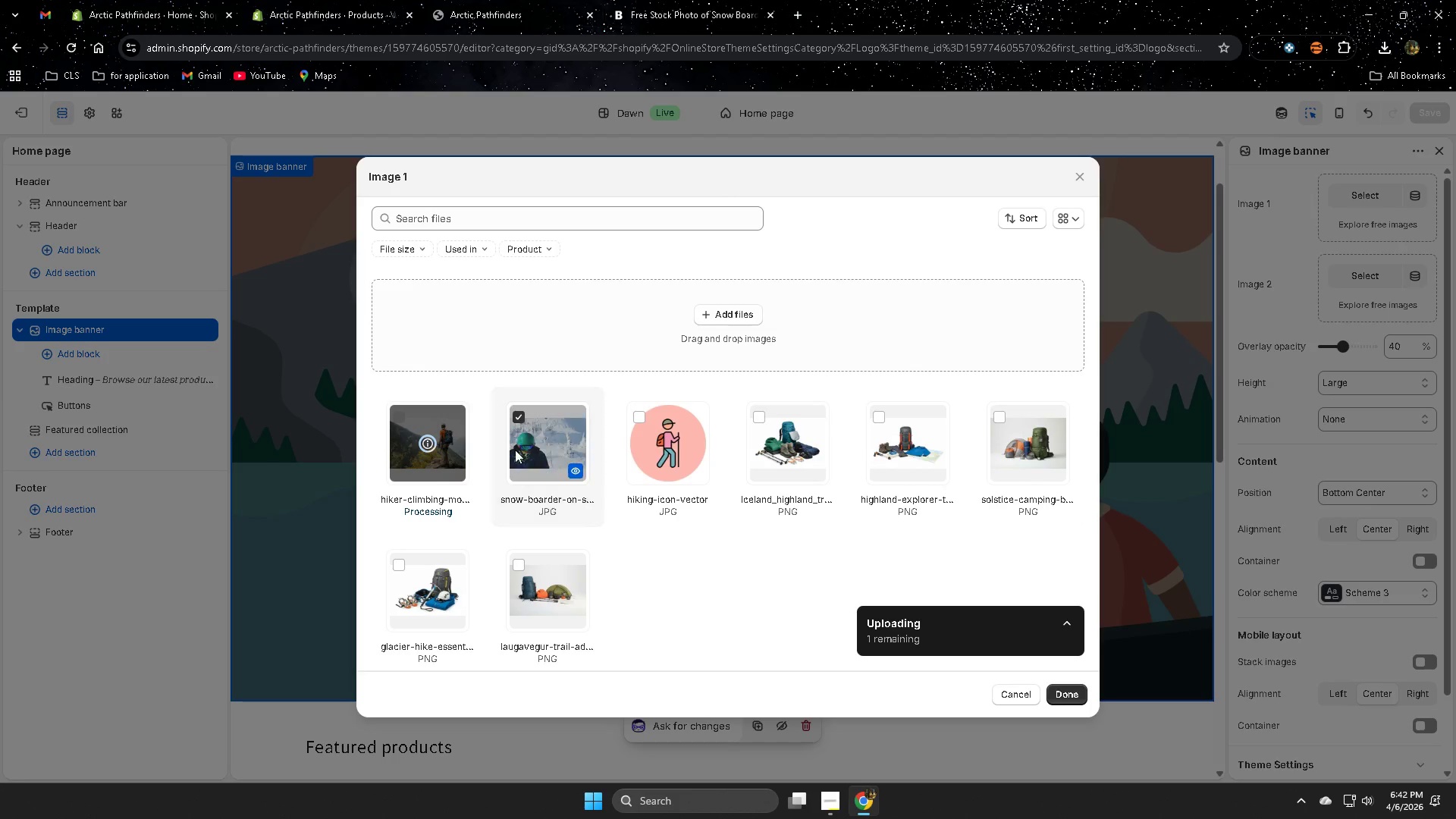 
wait(10.42)
 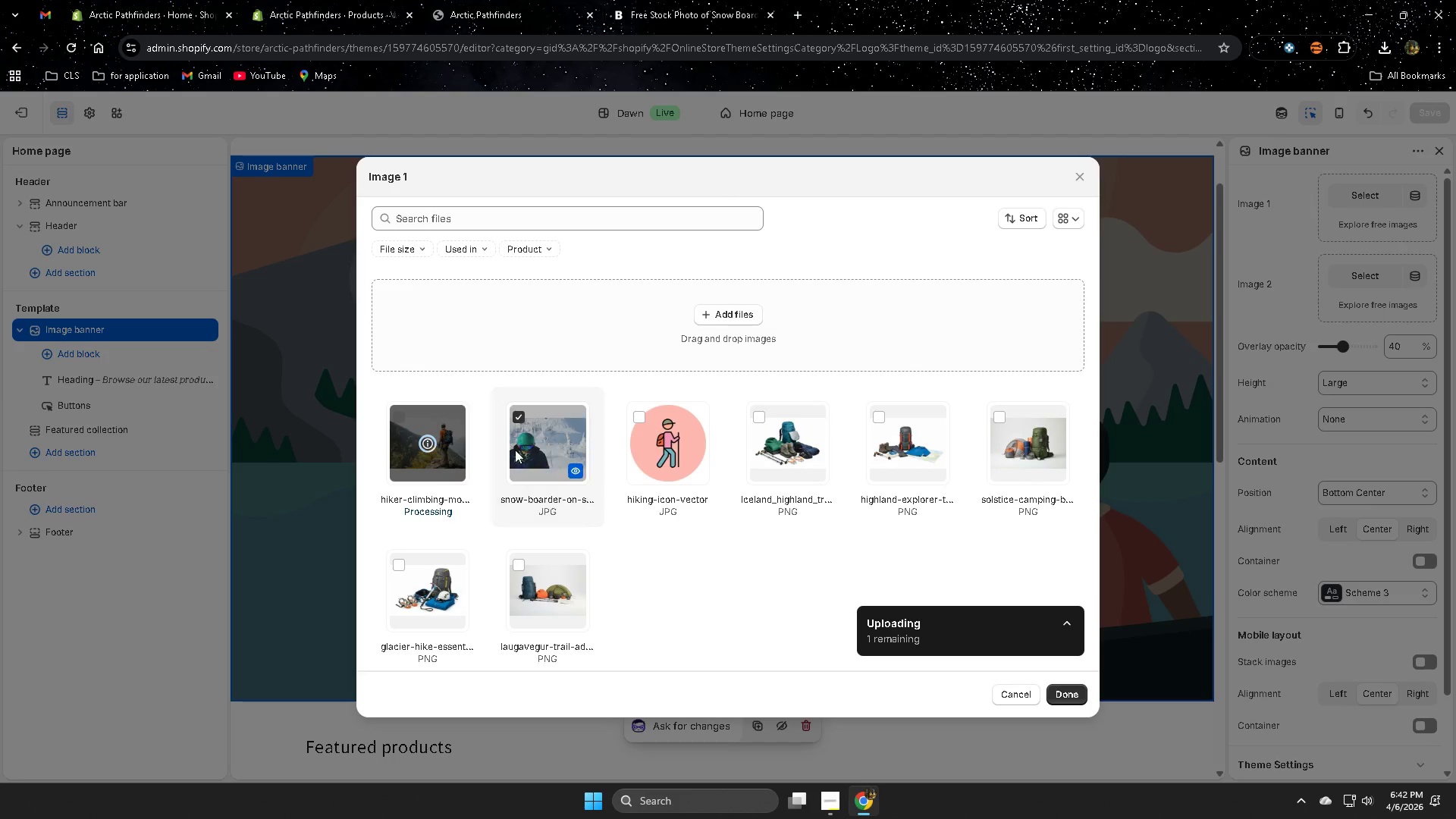 
left_click([403, 435])
 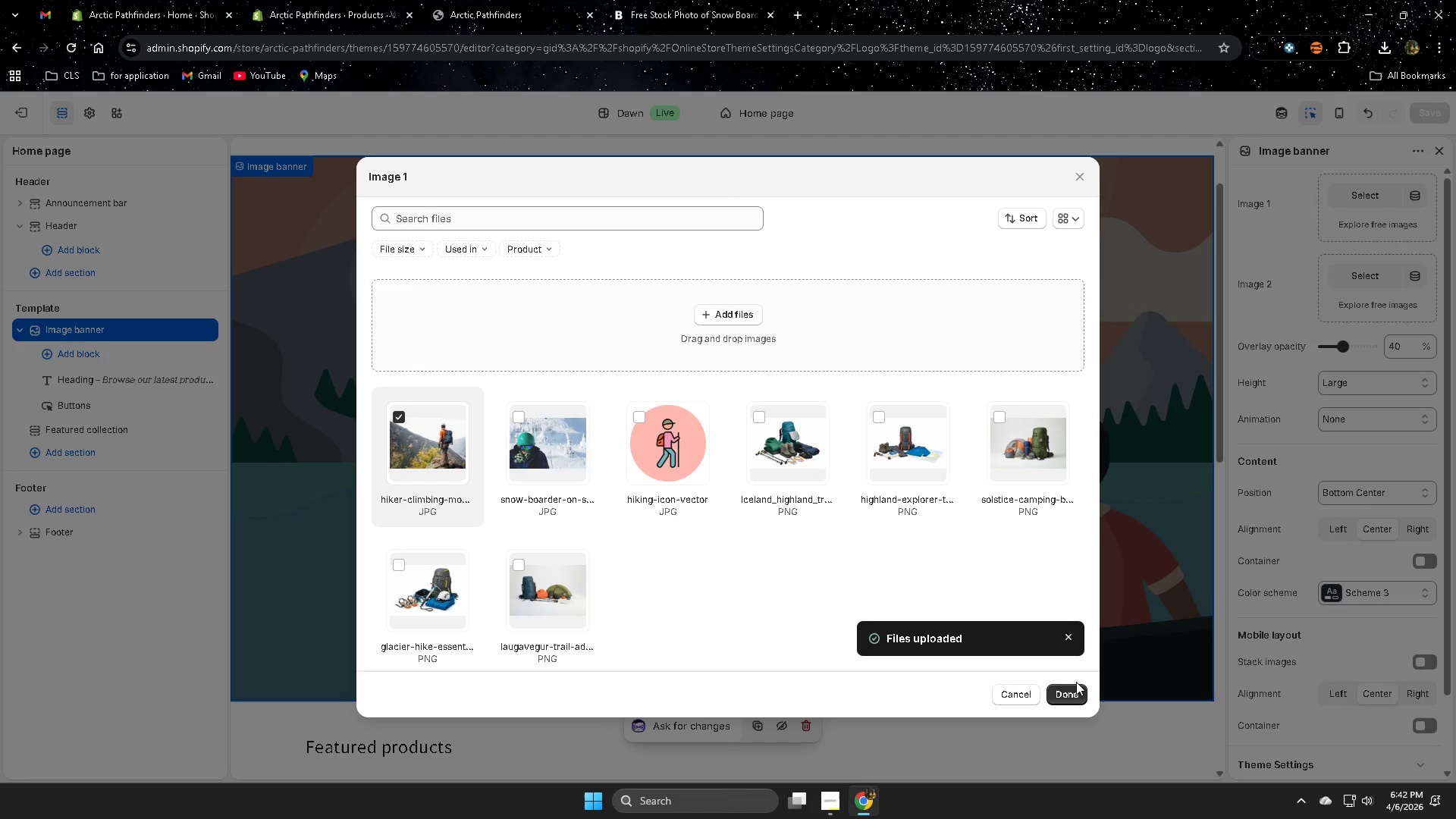 
left_click([1072, 692])
 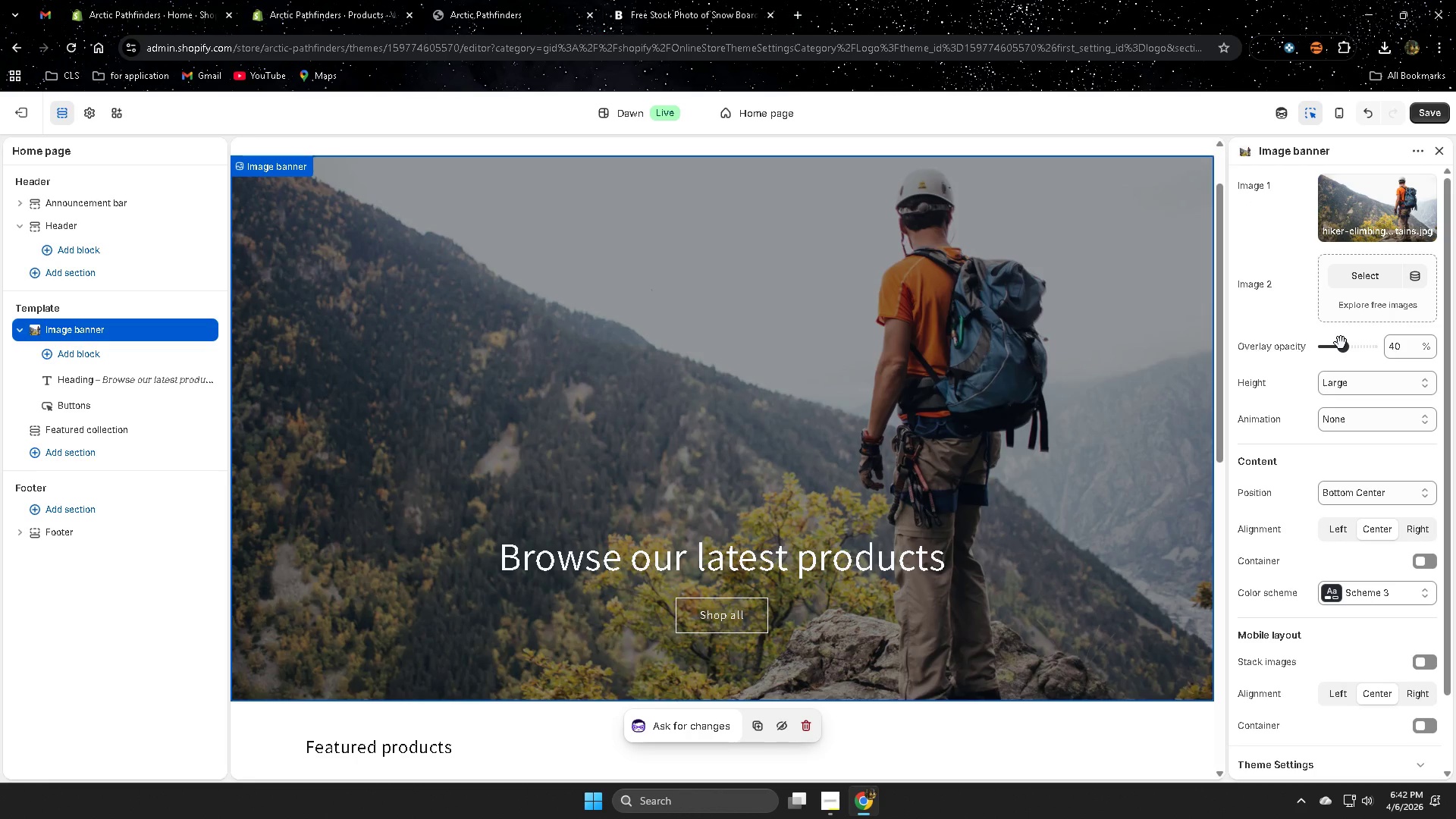 
left_click_drag(start_coordinate=[1346, 349], to_coordinate=[1300, 356])
 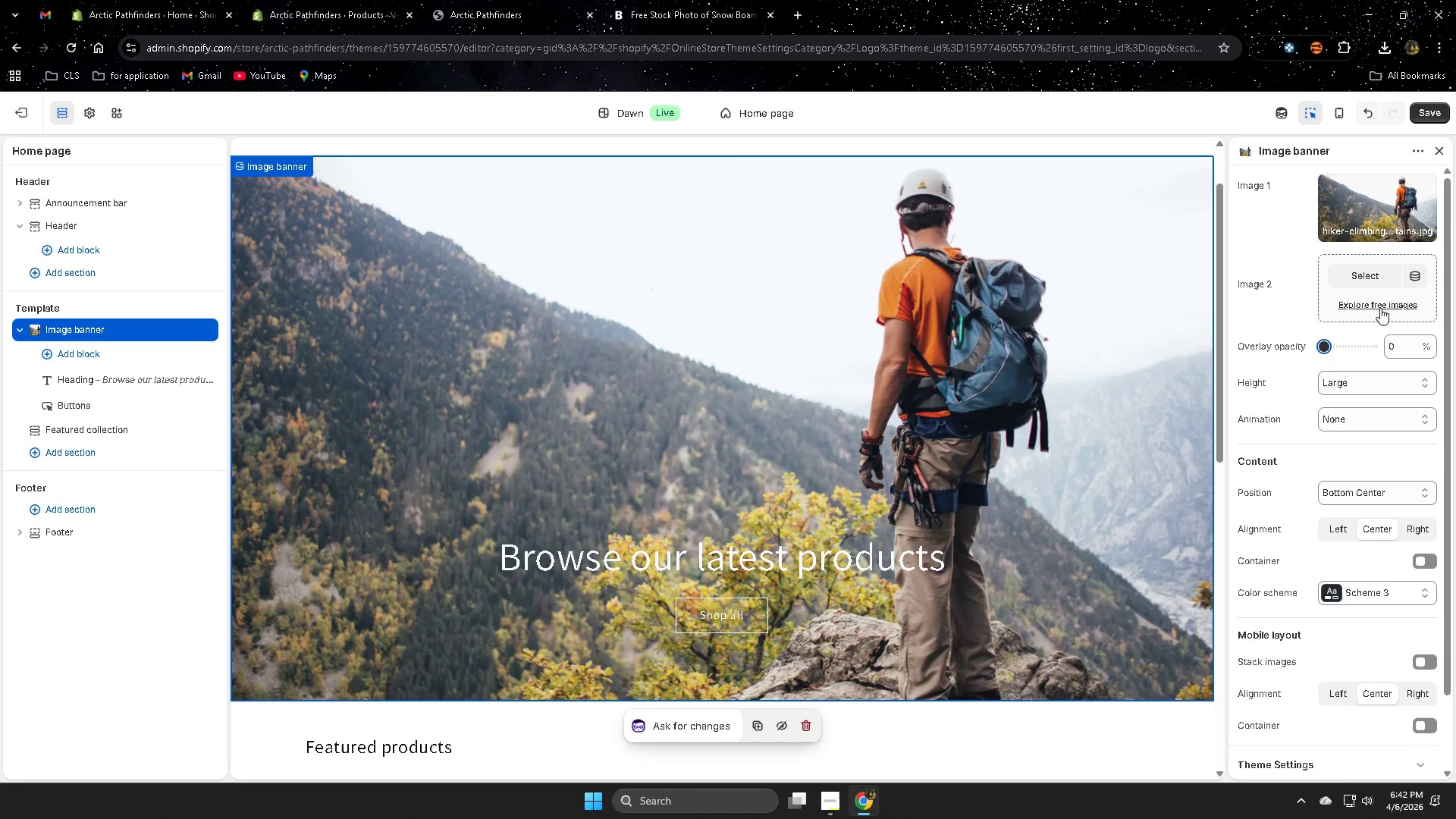 
left_click([1382, 288])
 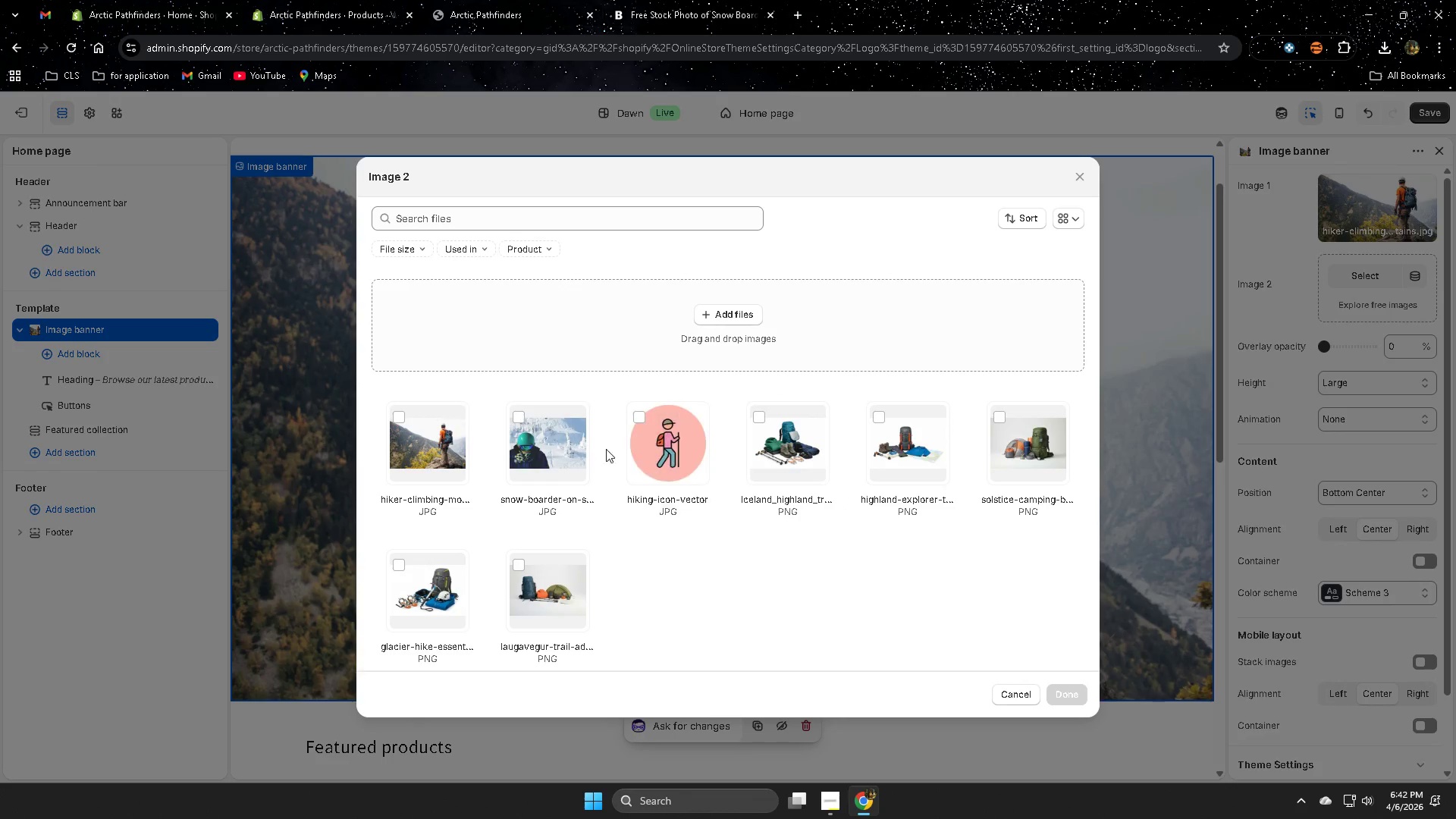 
left_click([557, 441])
 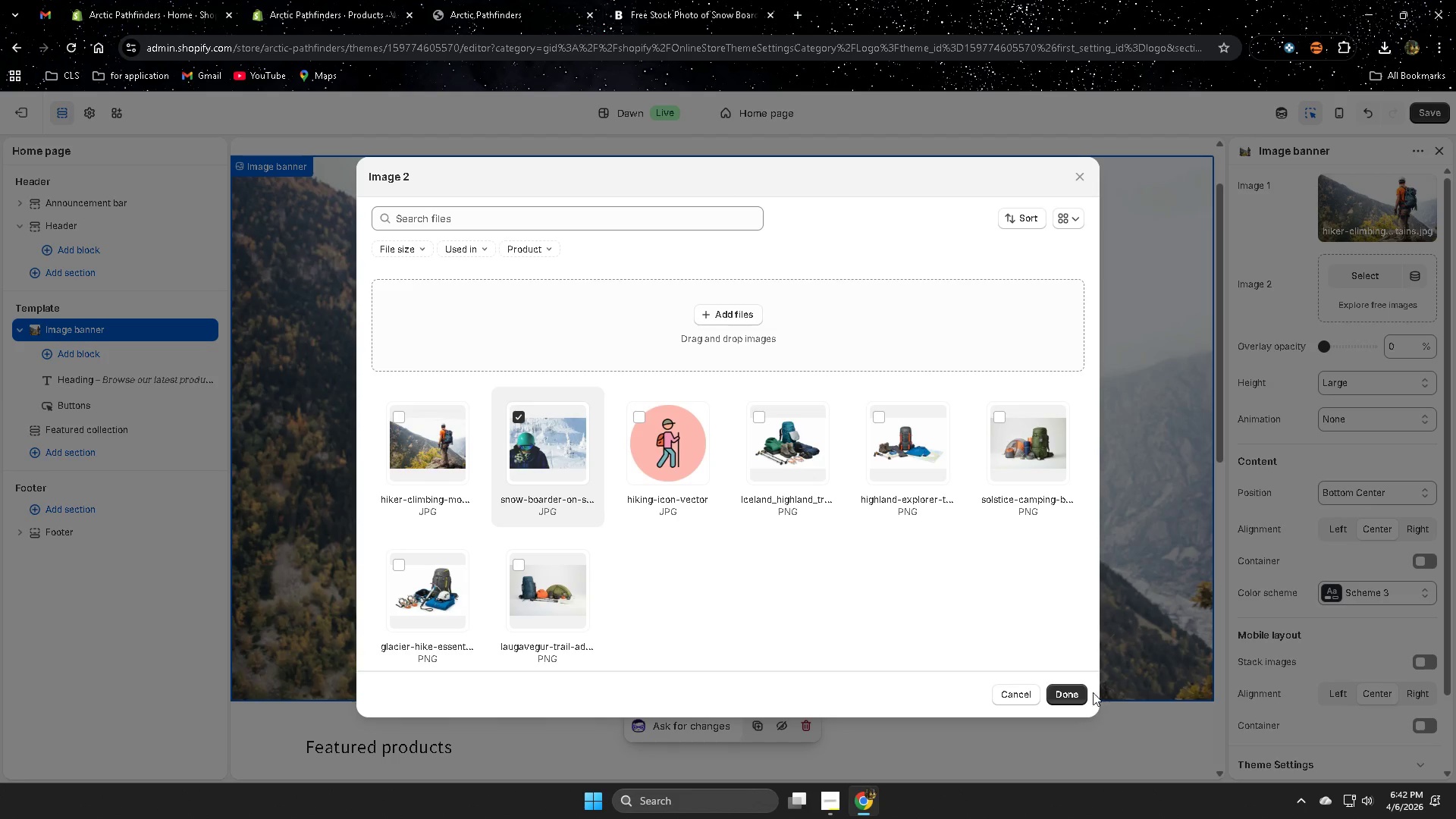 
left_click([1072, 693])
 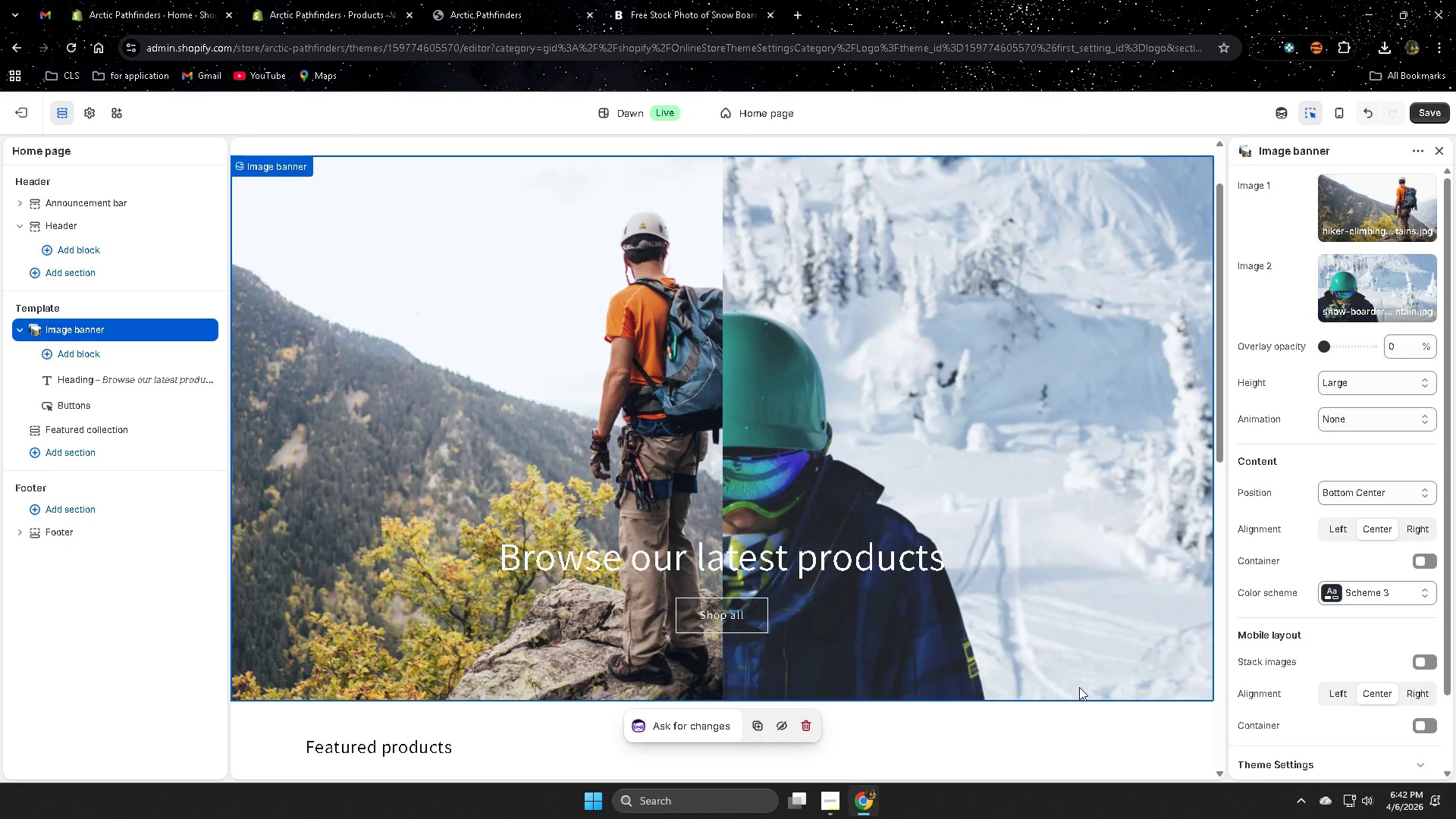 
wait(8.39)
 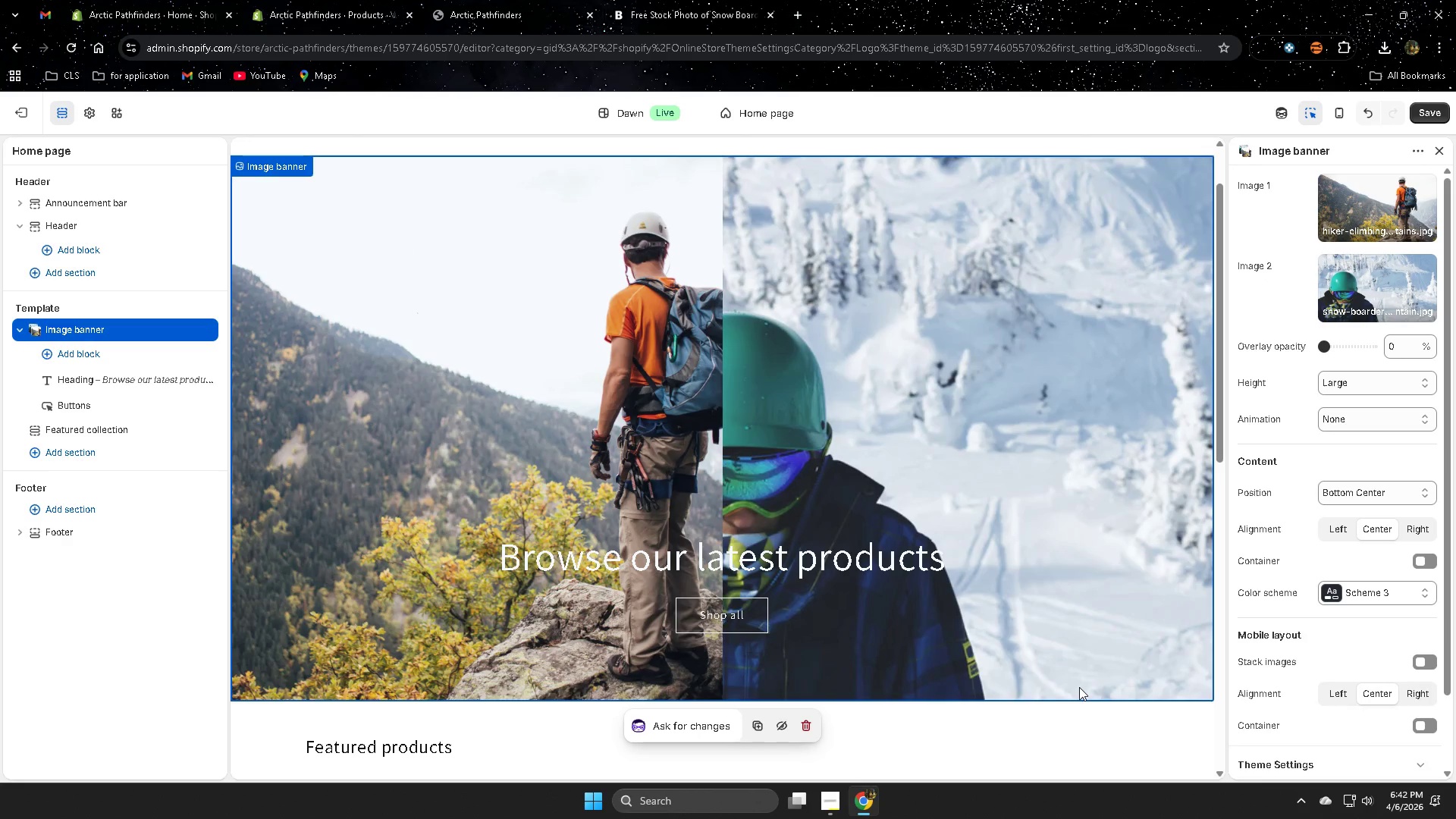 
scroll: coordinate [991, 417], scroll_direction: down, amount: 4.0
 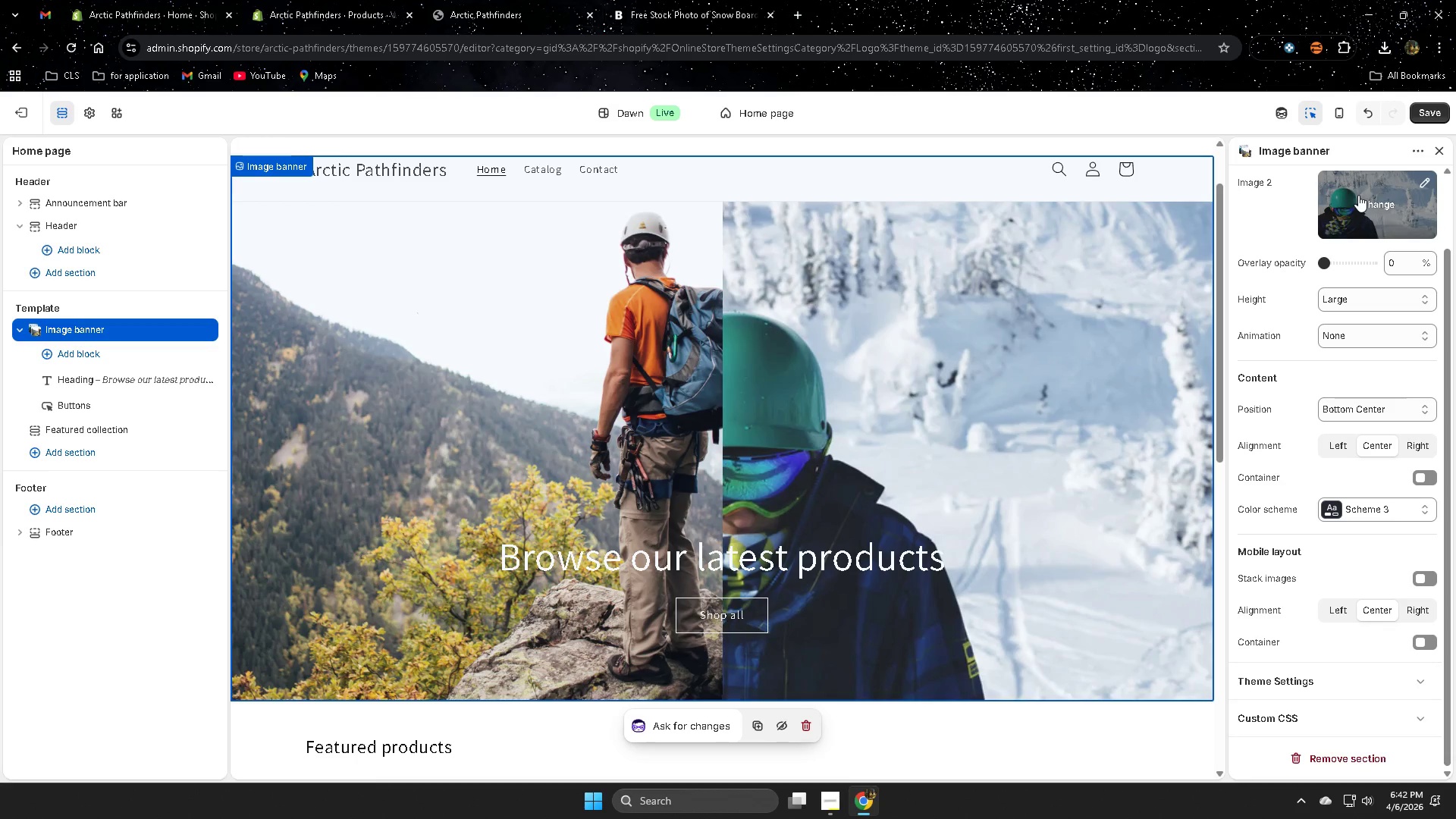 
left_click([1371, 207])
 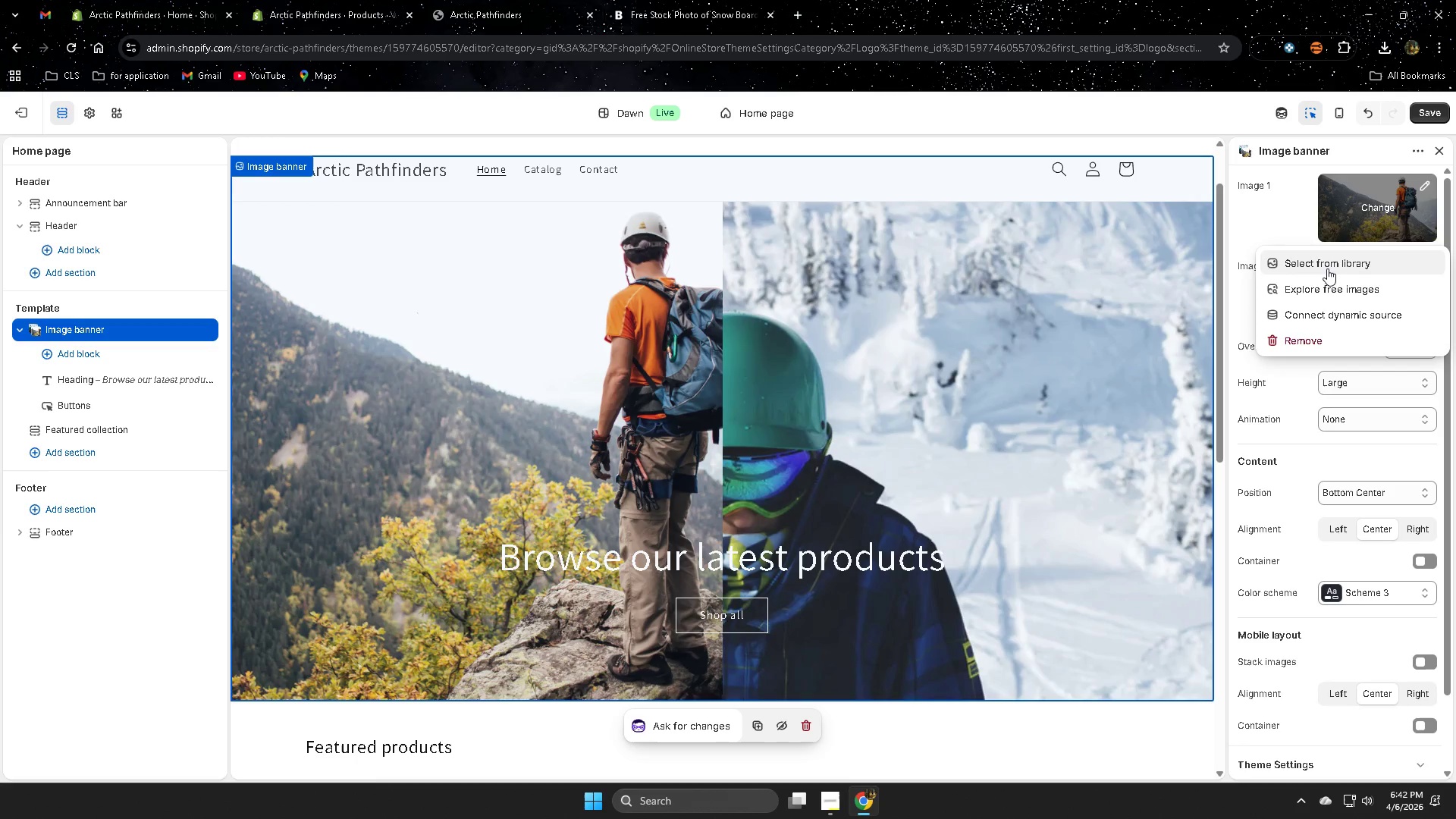 
left_click([1327, 264])
 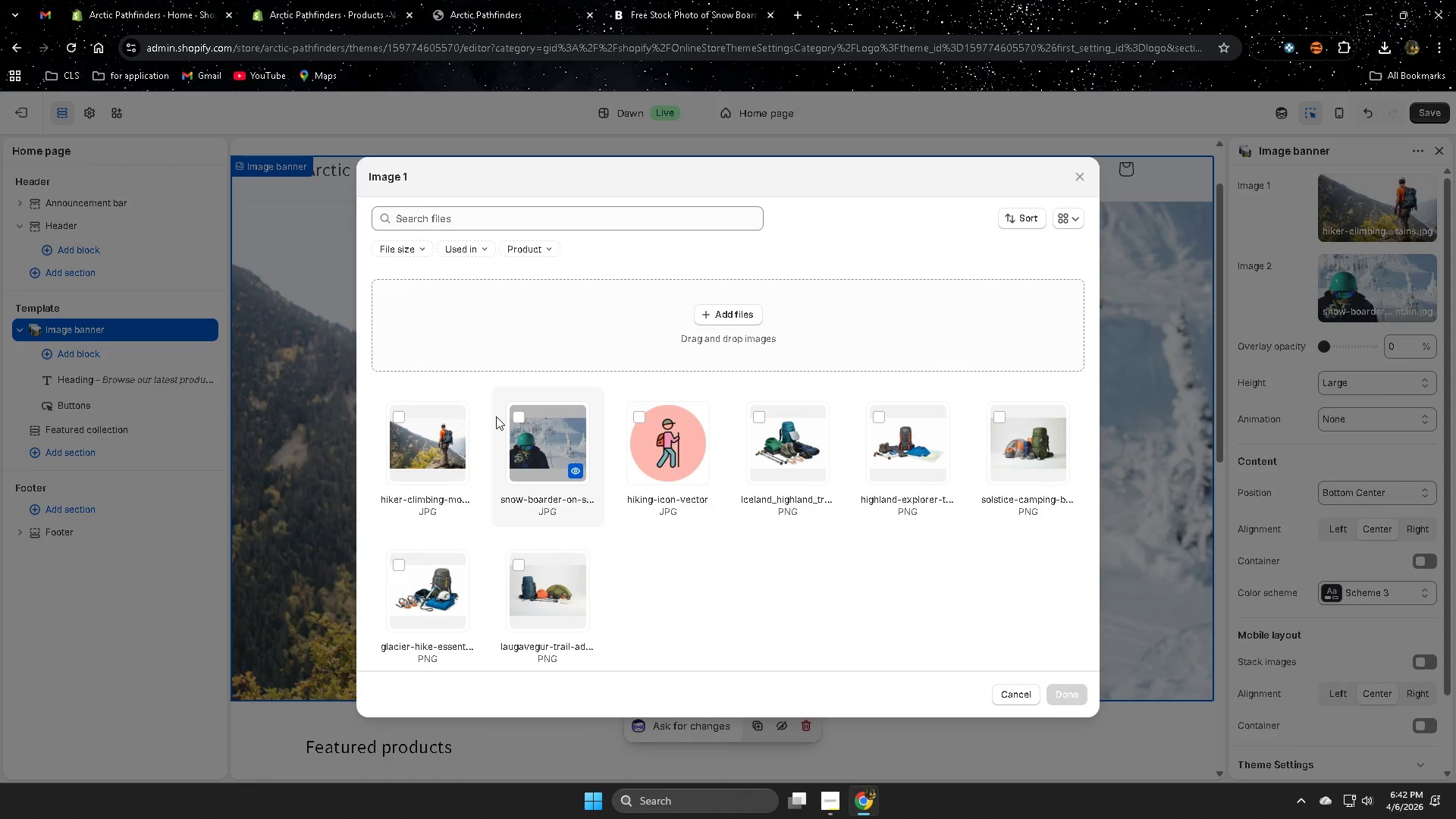 
scroll: coordinate [1388, 307], scroll_direction: up, amount: 3.0
 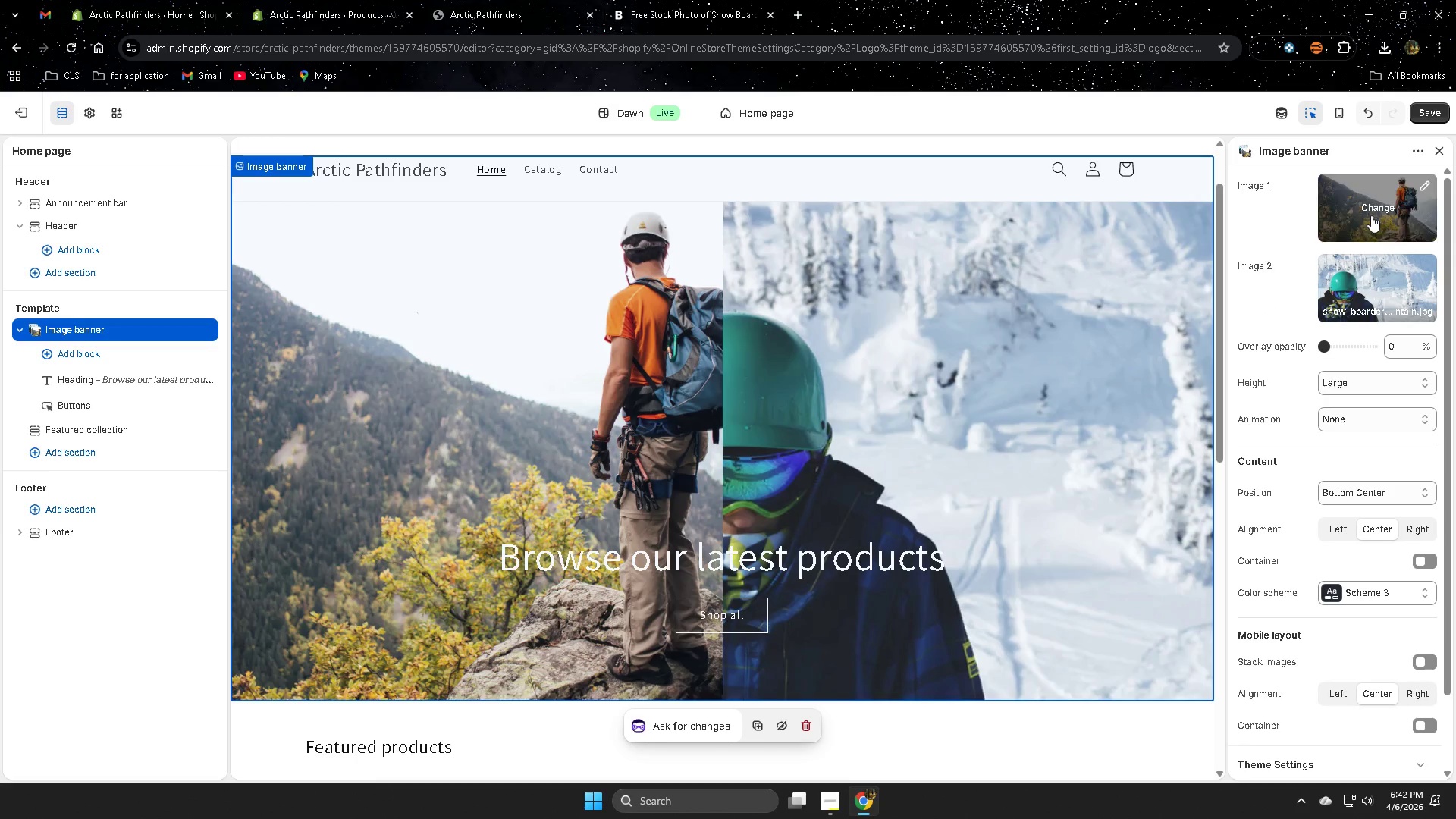 
left_click([520, 418])
 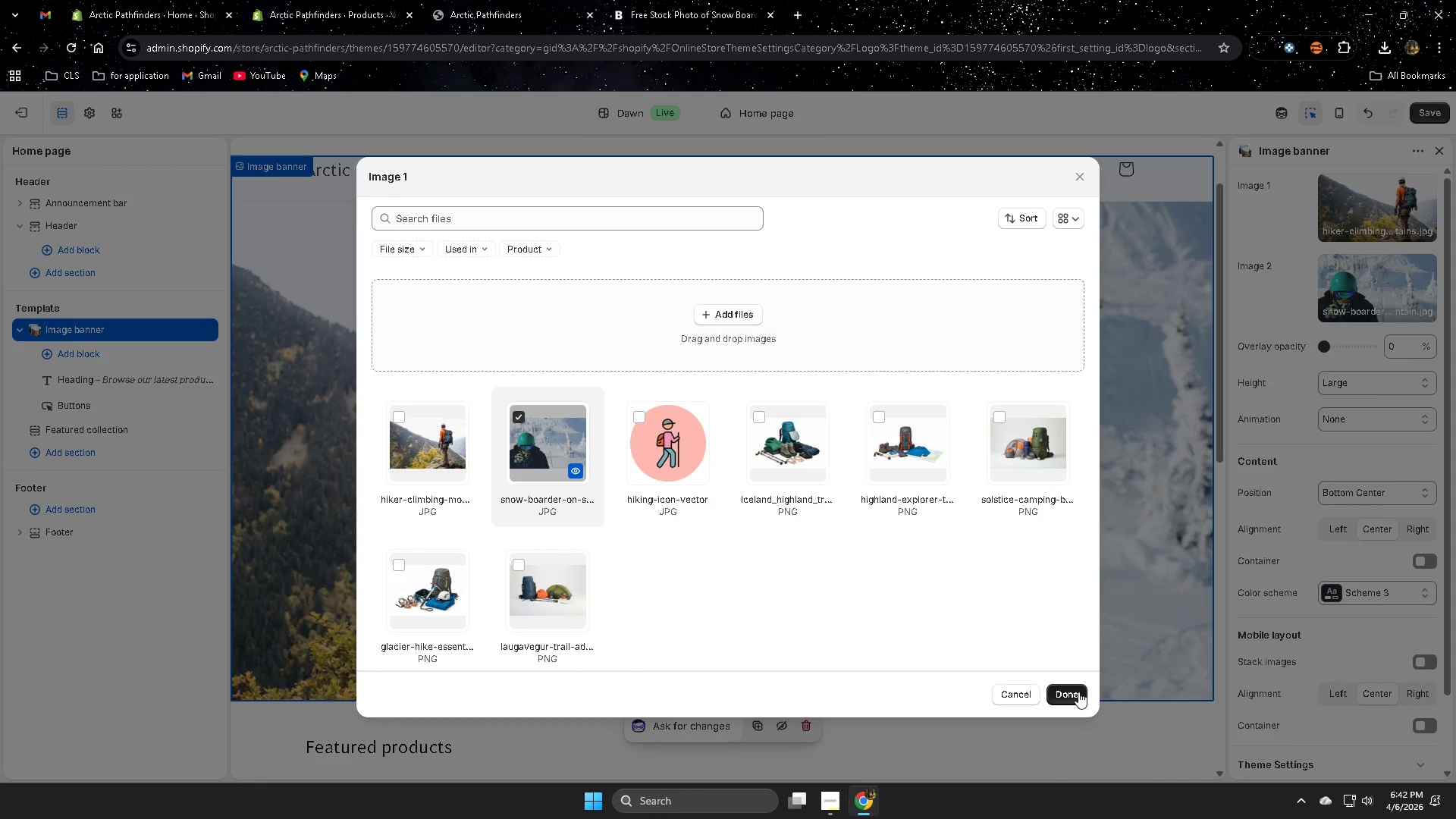 
left_click([1071, 690])
 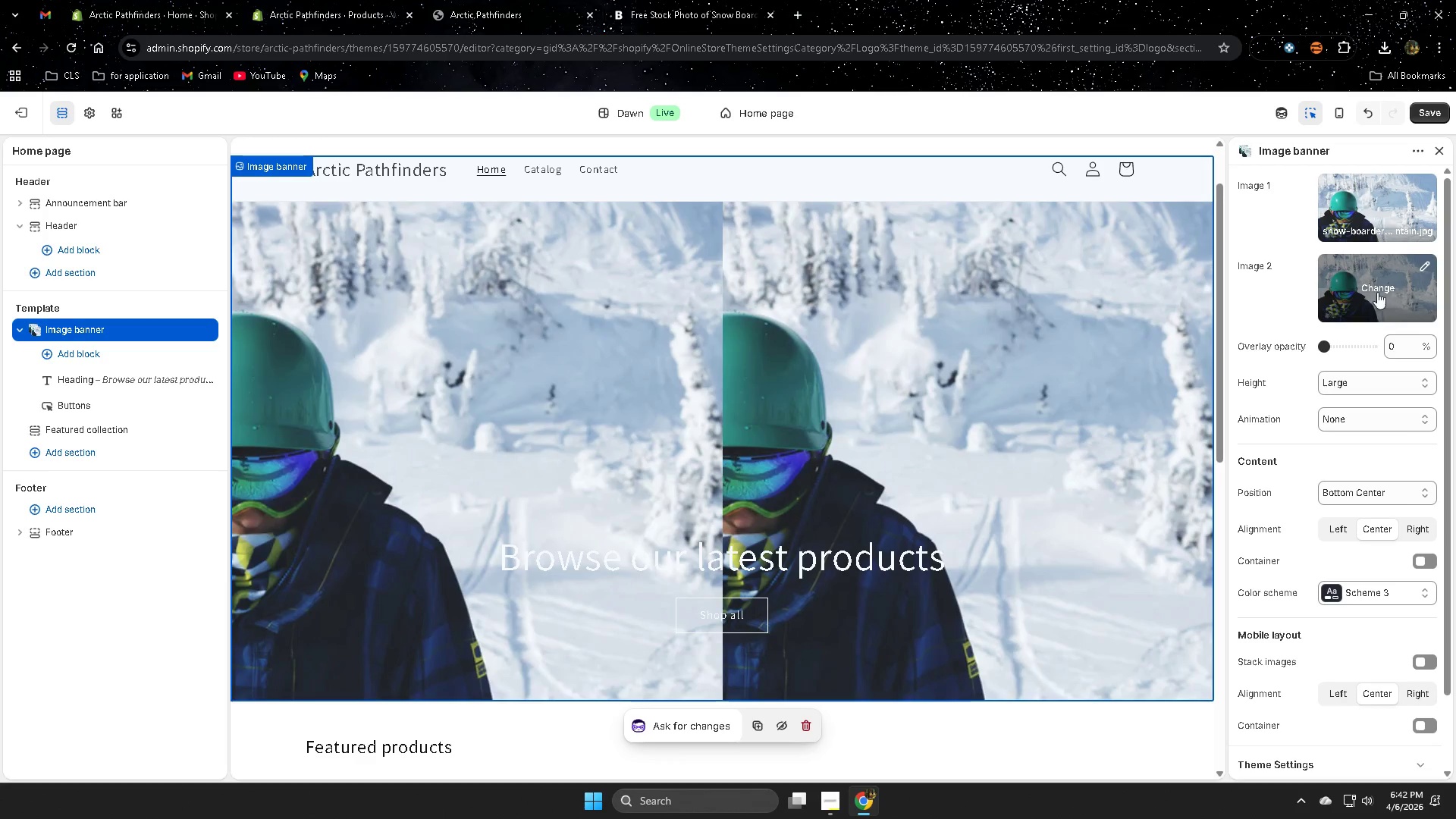 
left_click([1376, 284])
 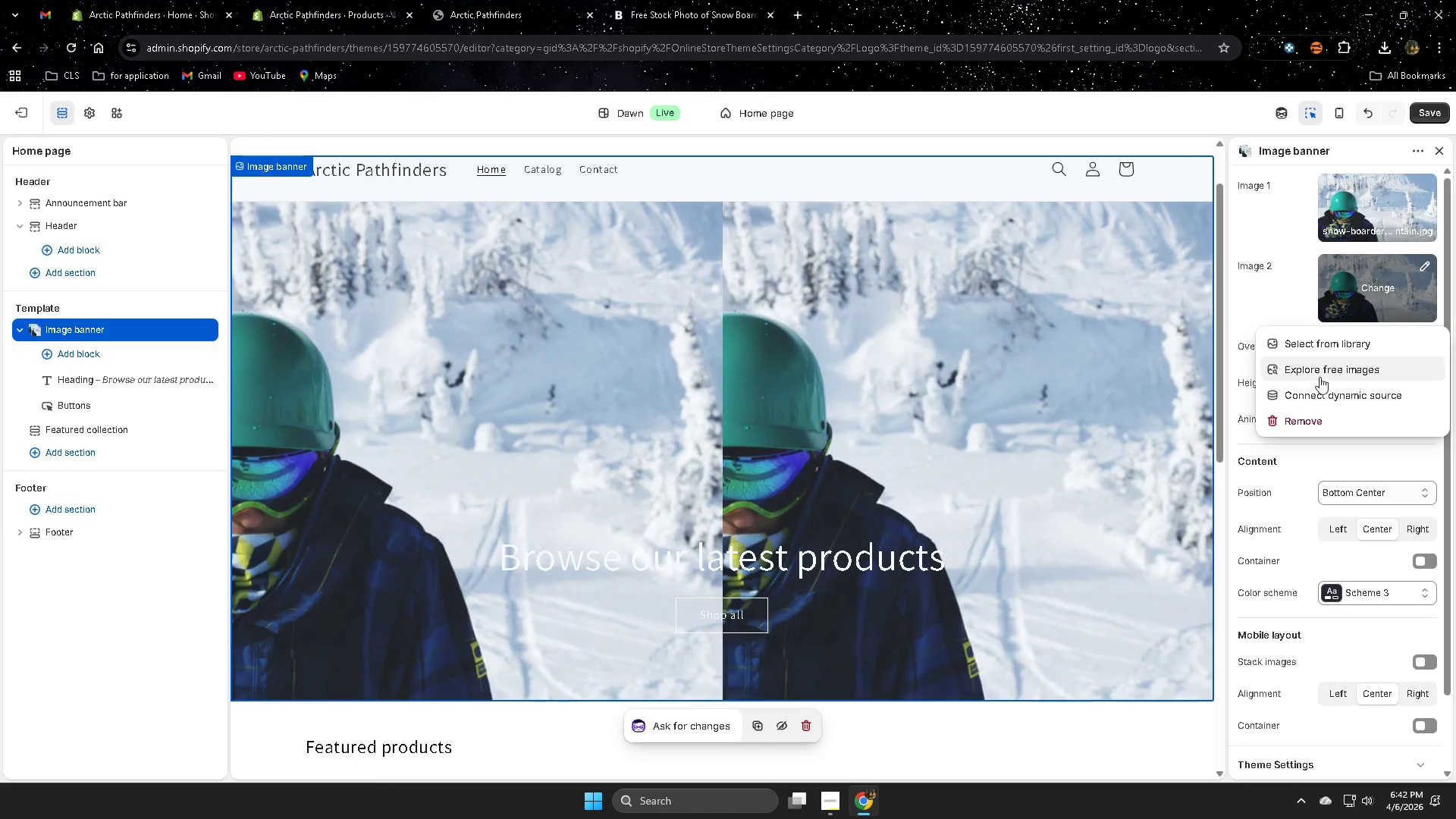 
left_click([1327, 339])
 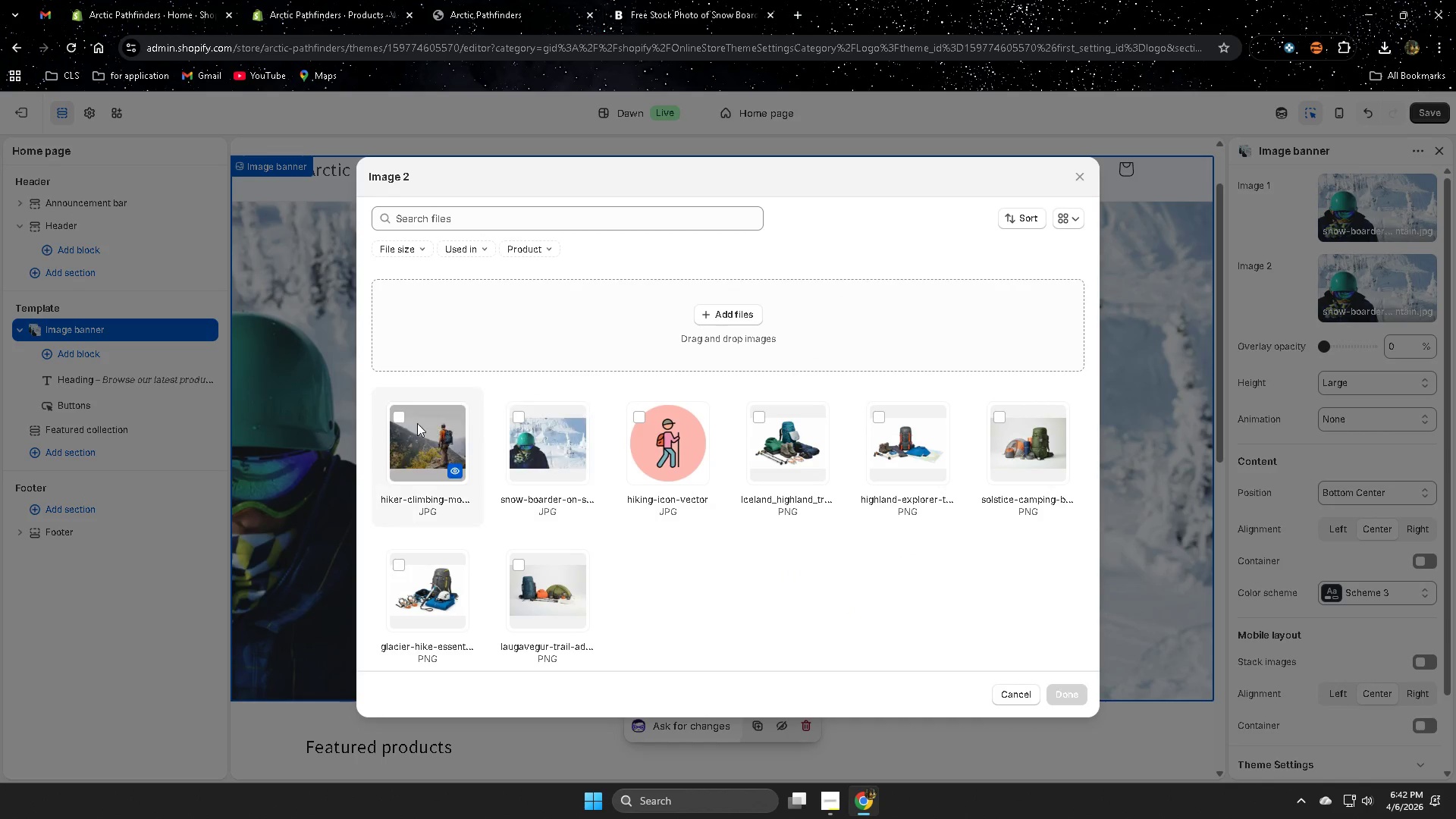 
left_click([399, 415])
 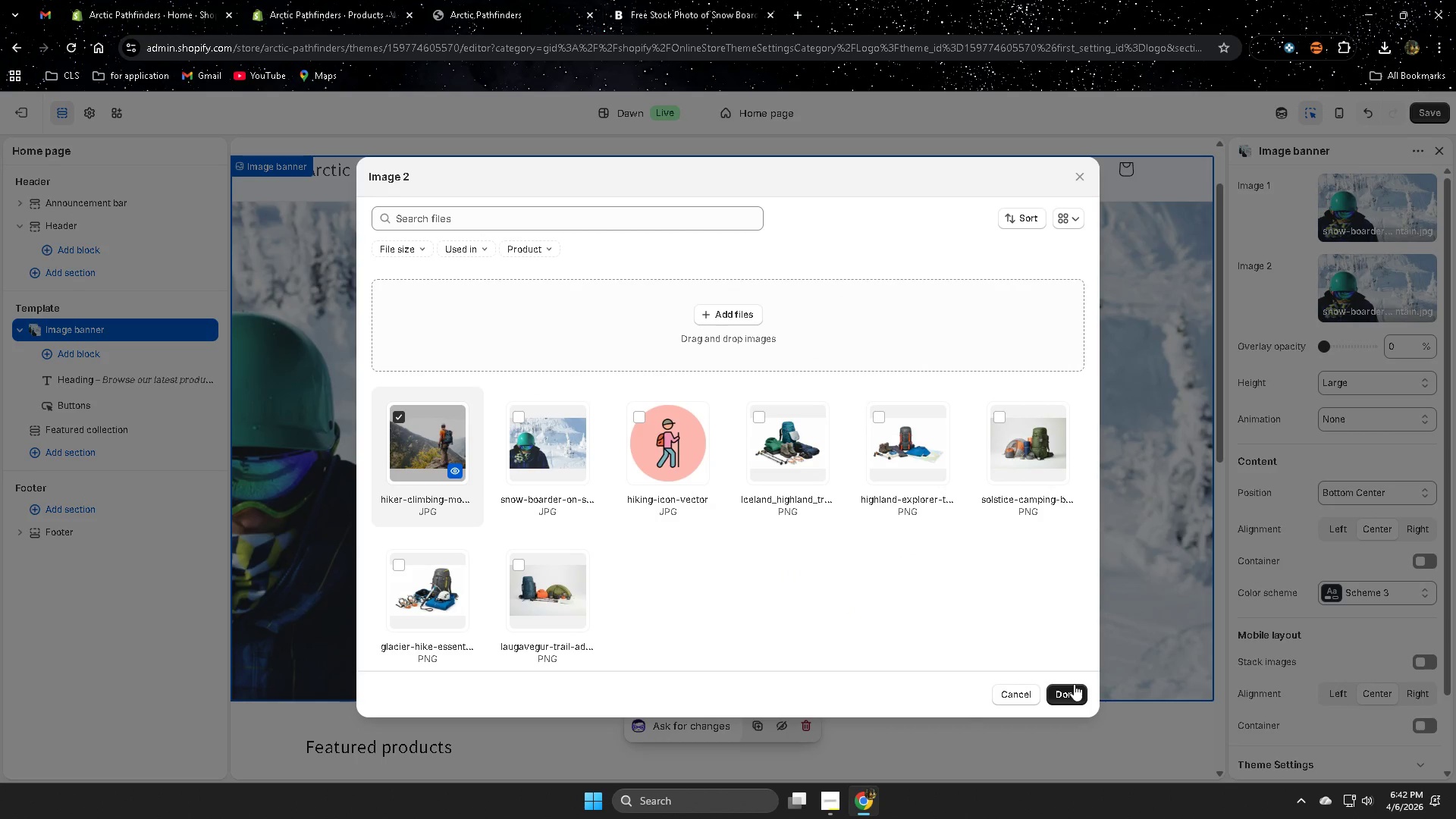 
left_click([1074, 684])
 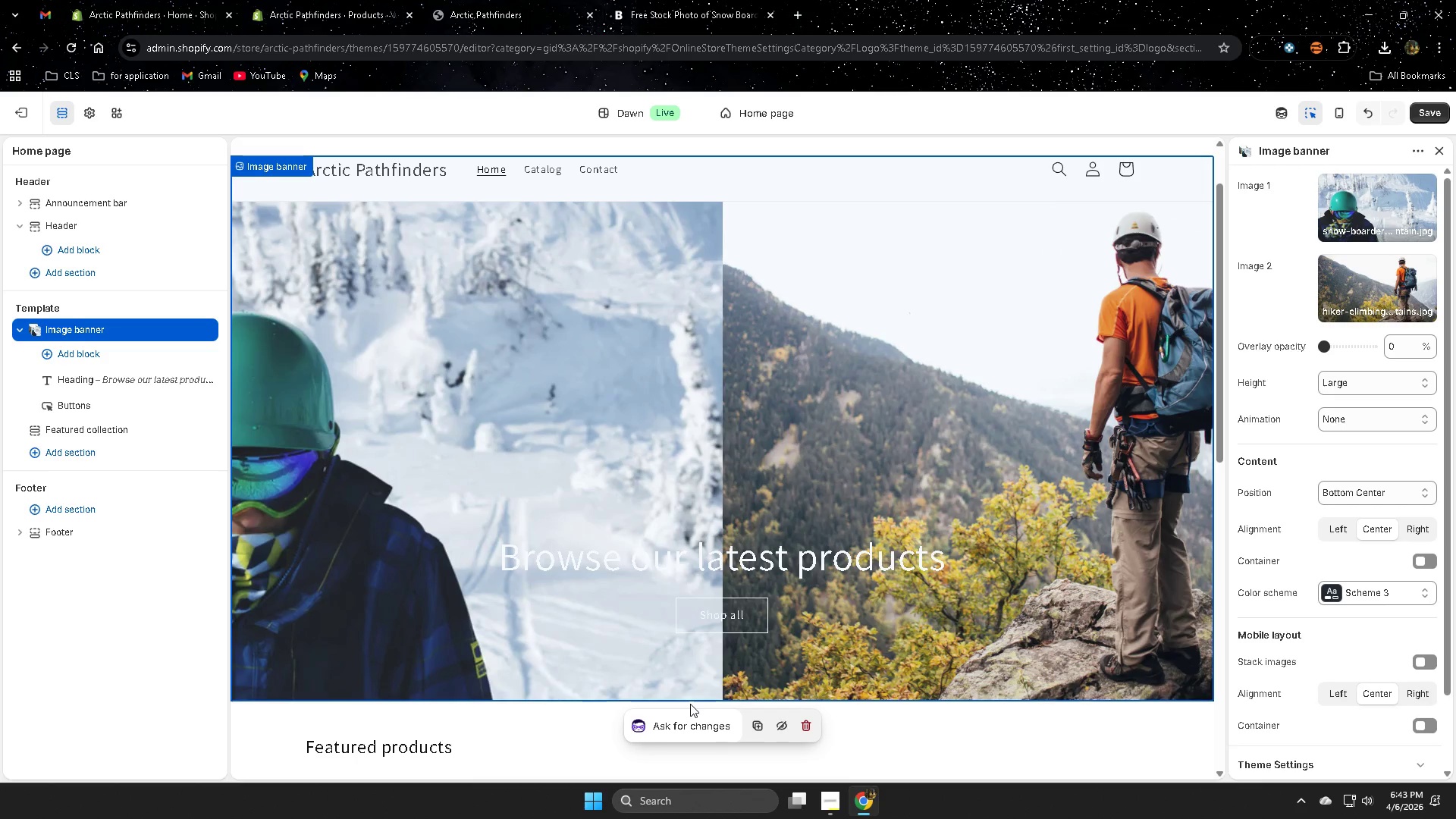 
wait(9.53)
 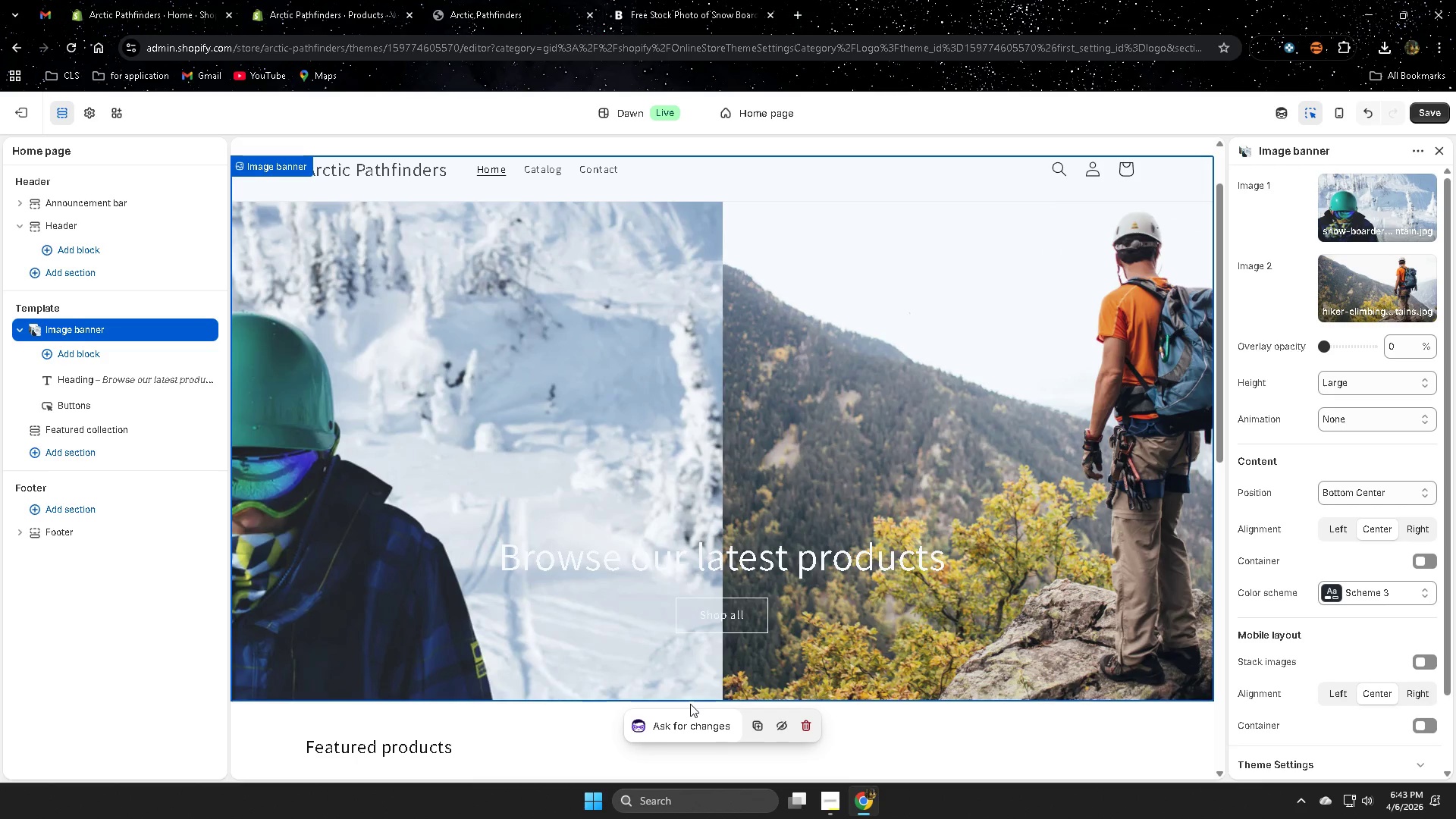 
scroll: coordinate [870, 376], scroll_direction: down, amount: 1.0
 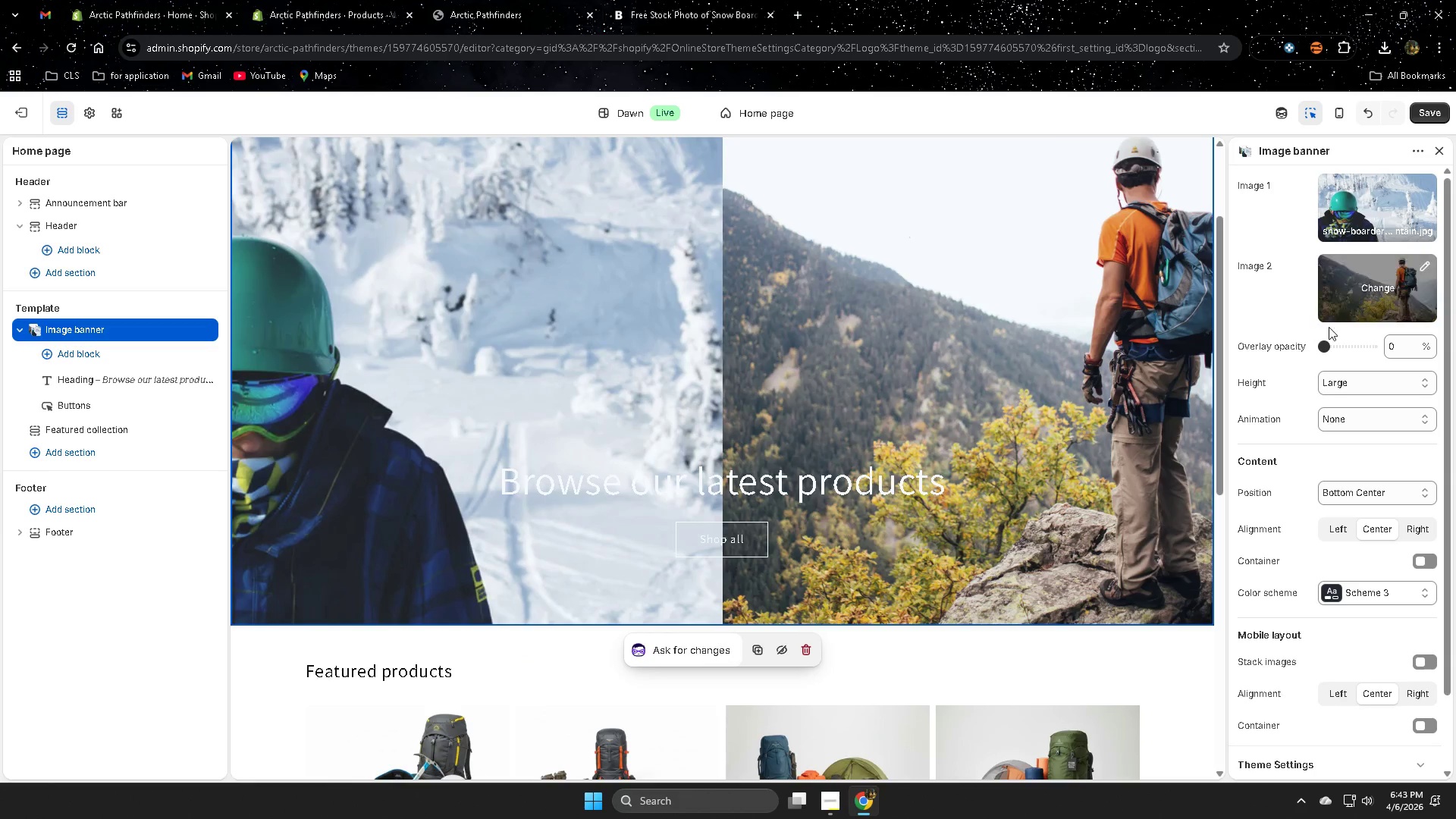 
scroll: coordinate [1311, 448], scroll_direction: up, amount: 2.0
 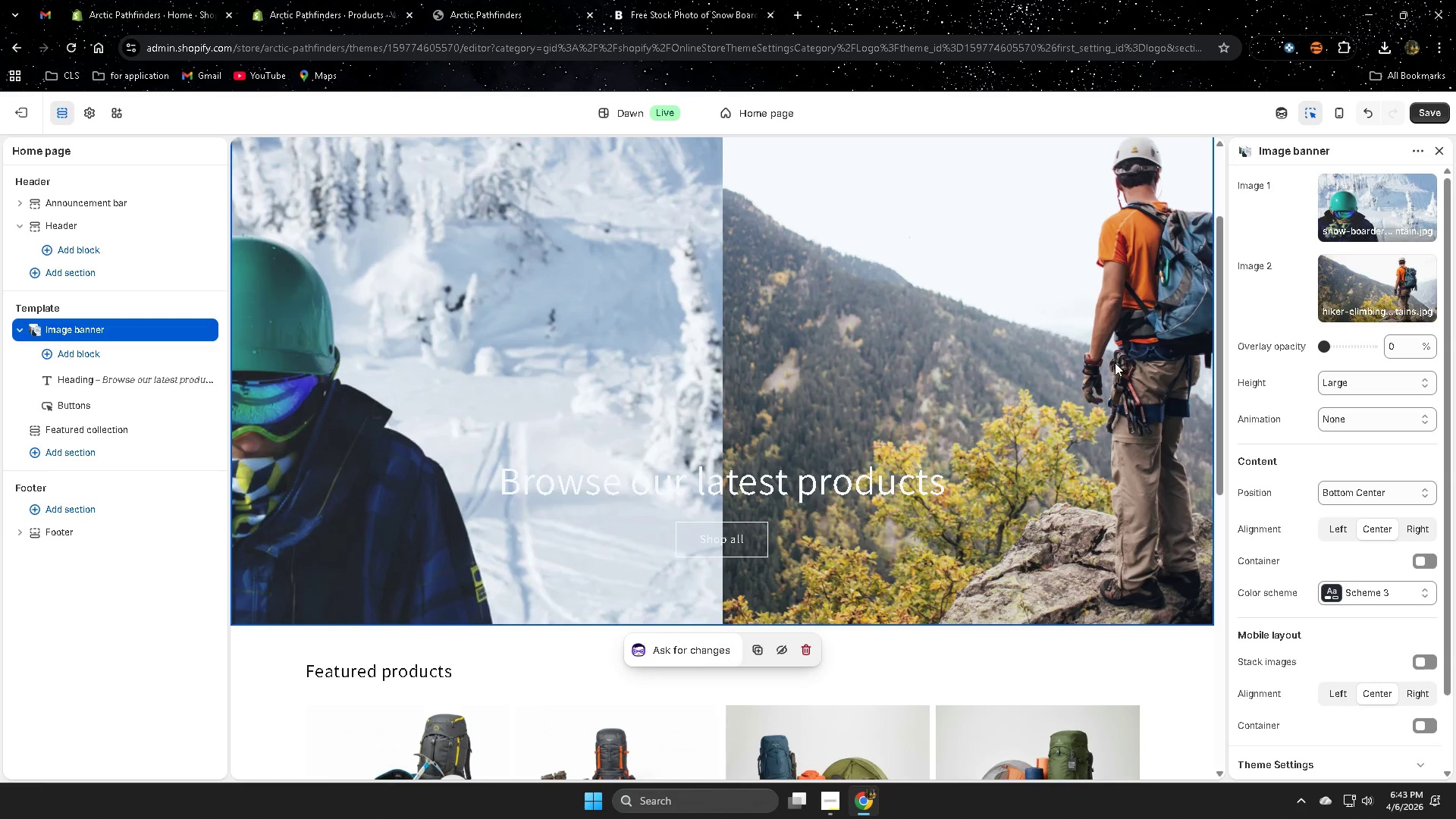 
scroll: coordinate [1332, 572], scroll_direction: down, amount: 8.0
 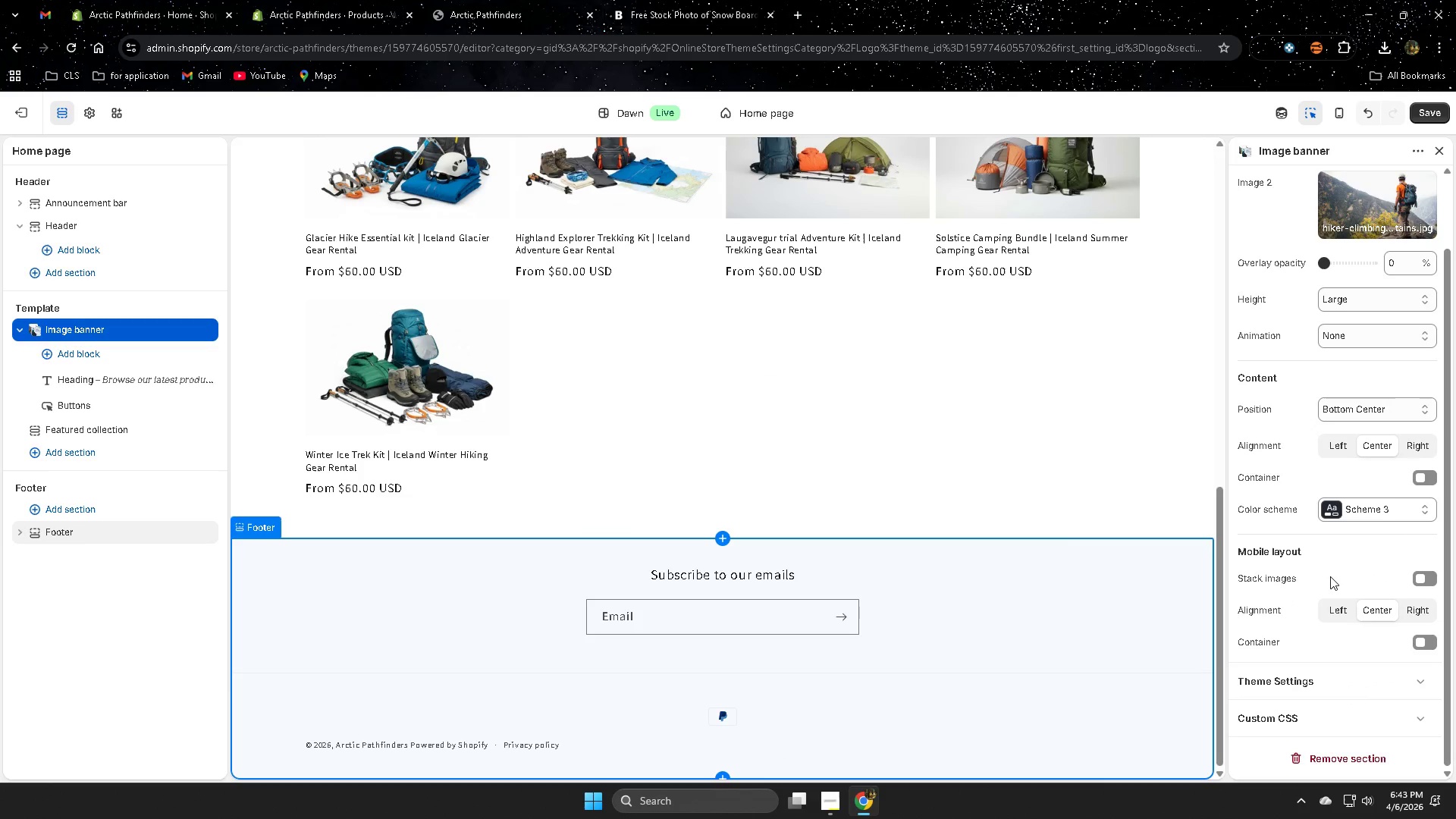 
scroll: coordinate [1332, 547], scroll_direction: up, amount: 5.0
 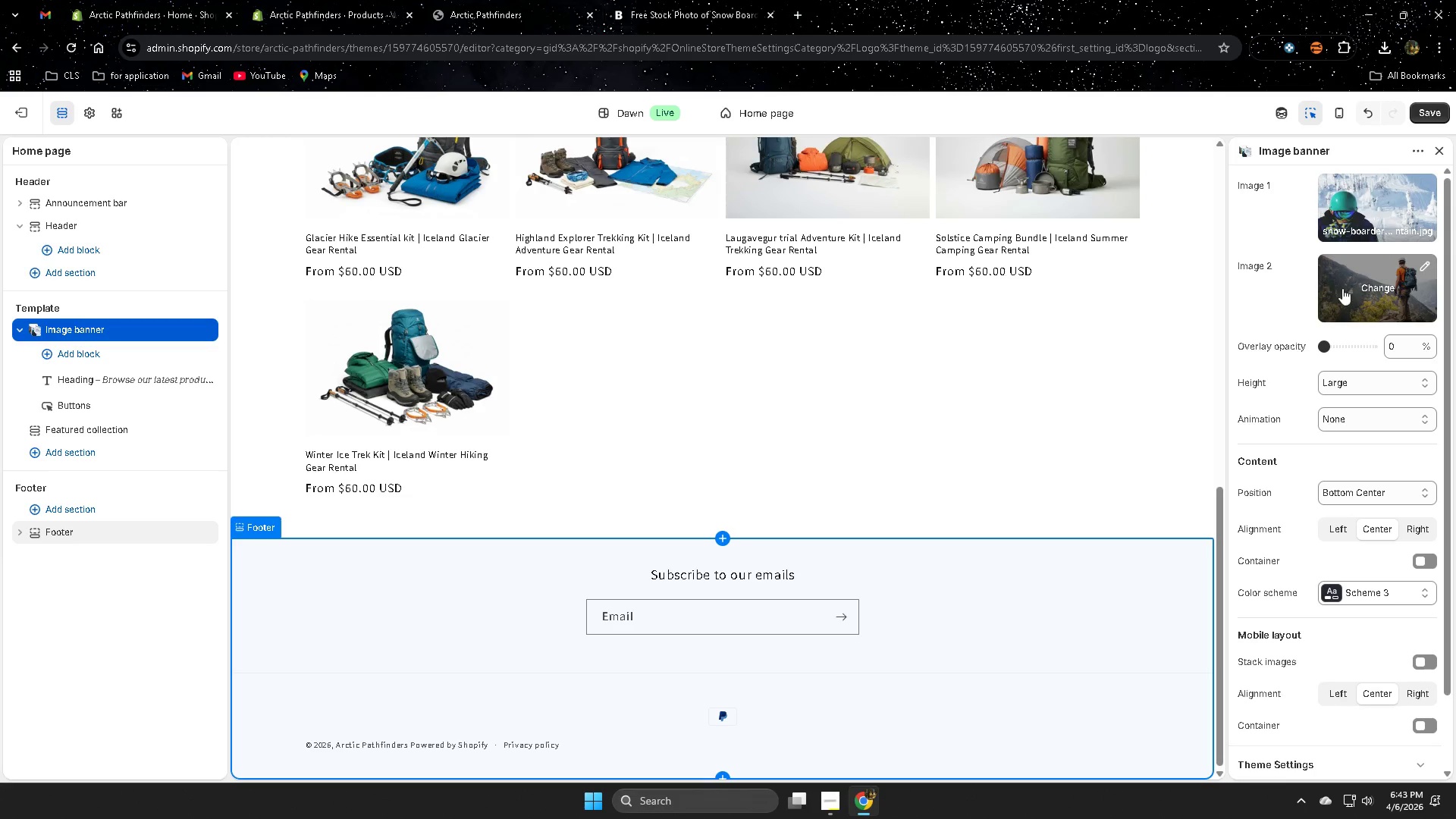 
left_click([1286, 115])
 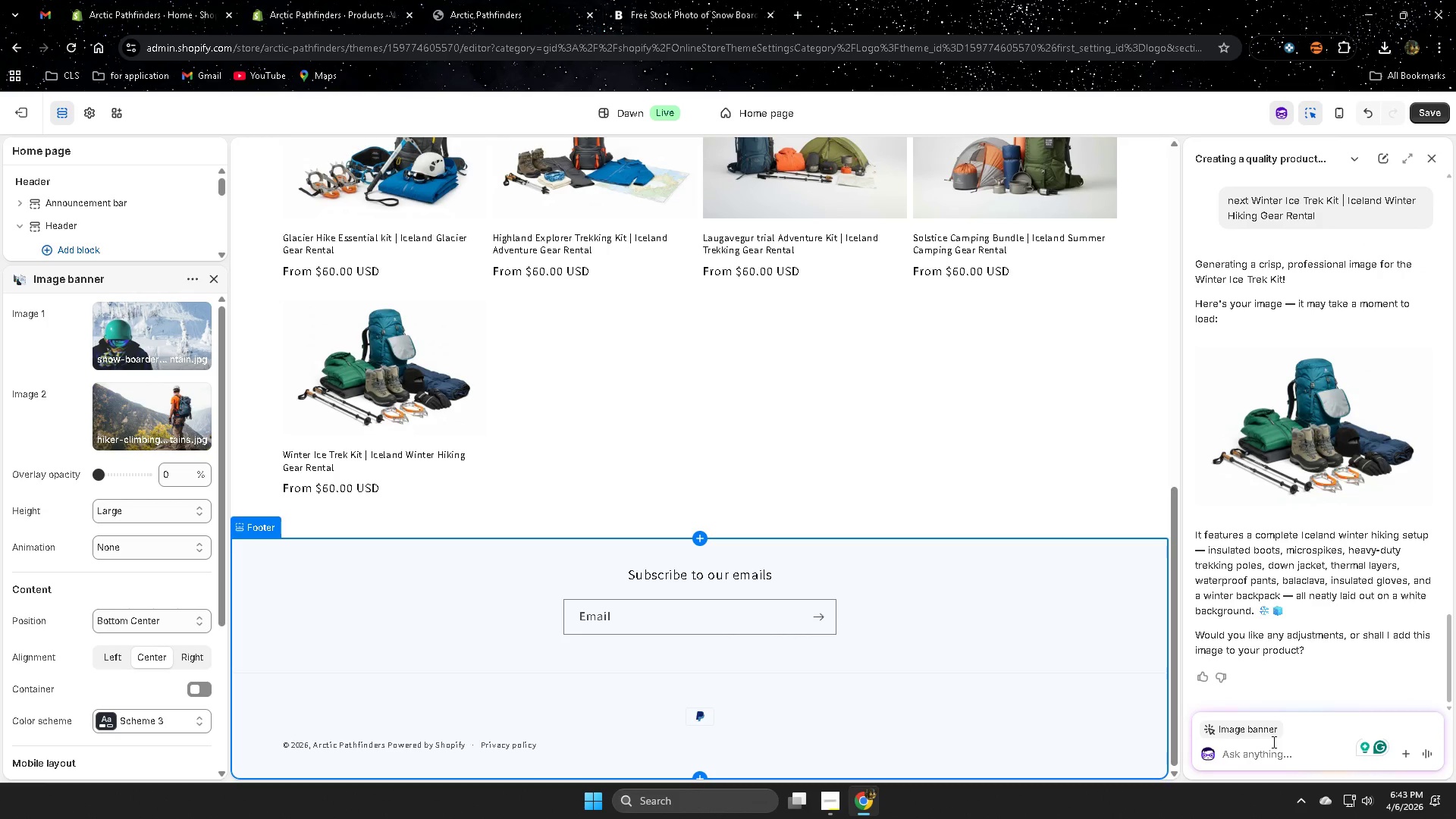 
scroll: coordinate [1301, 300], scroll_direction: up, amount: 4.0
 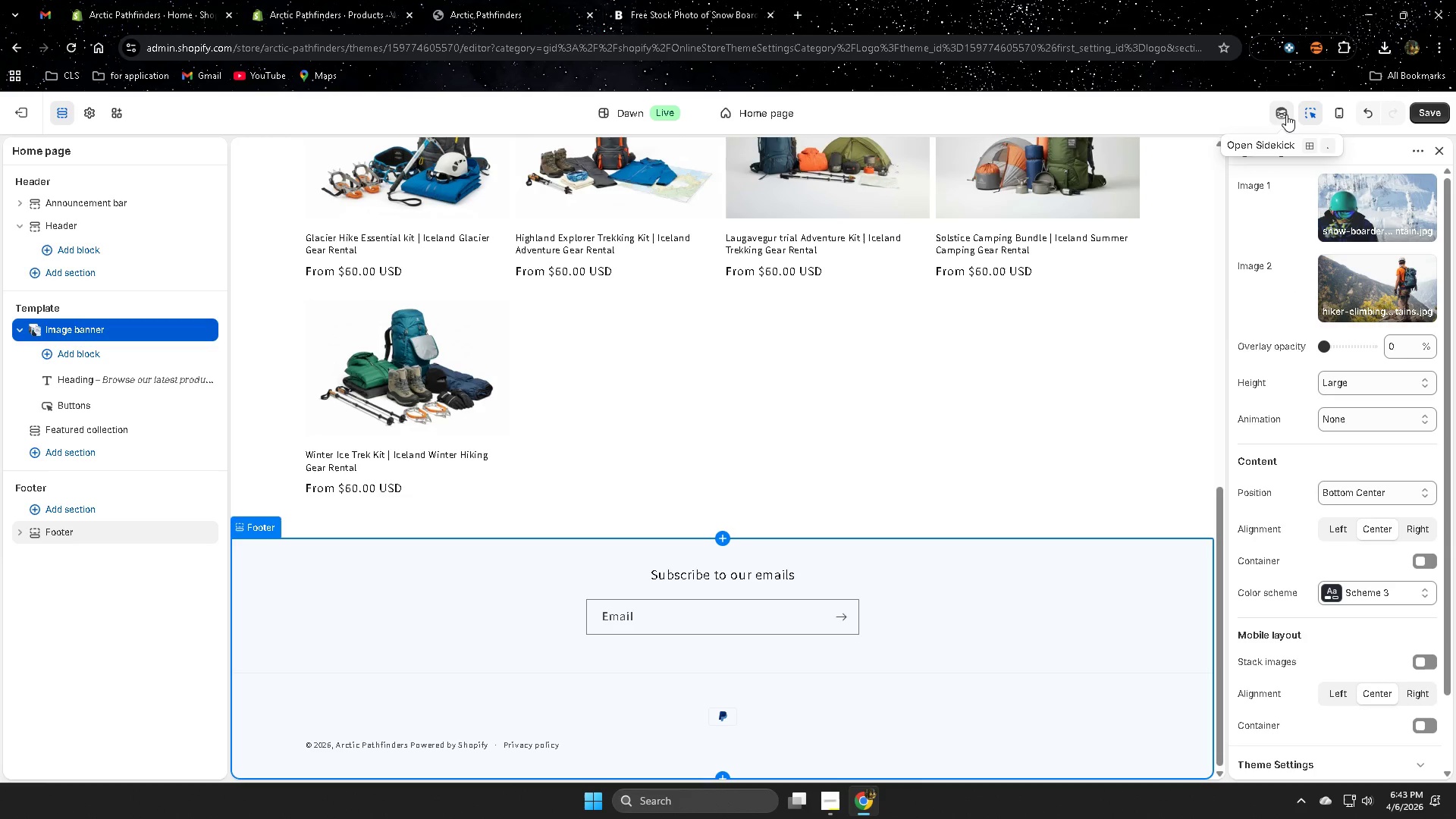 
left_click([1267, 748])
 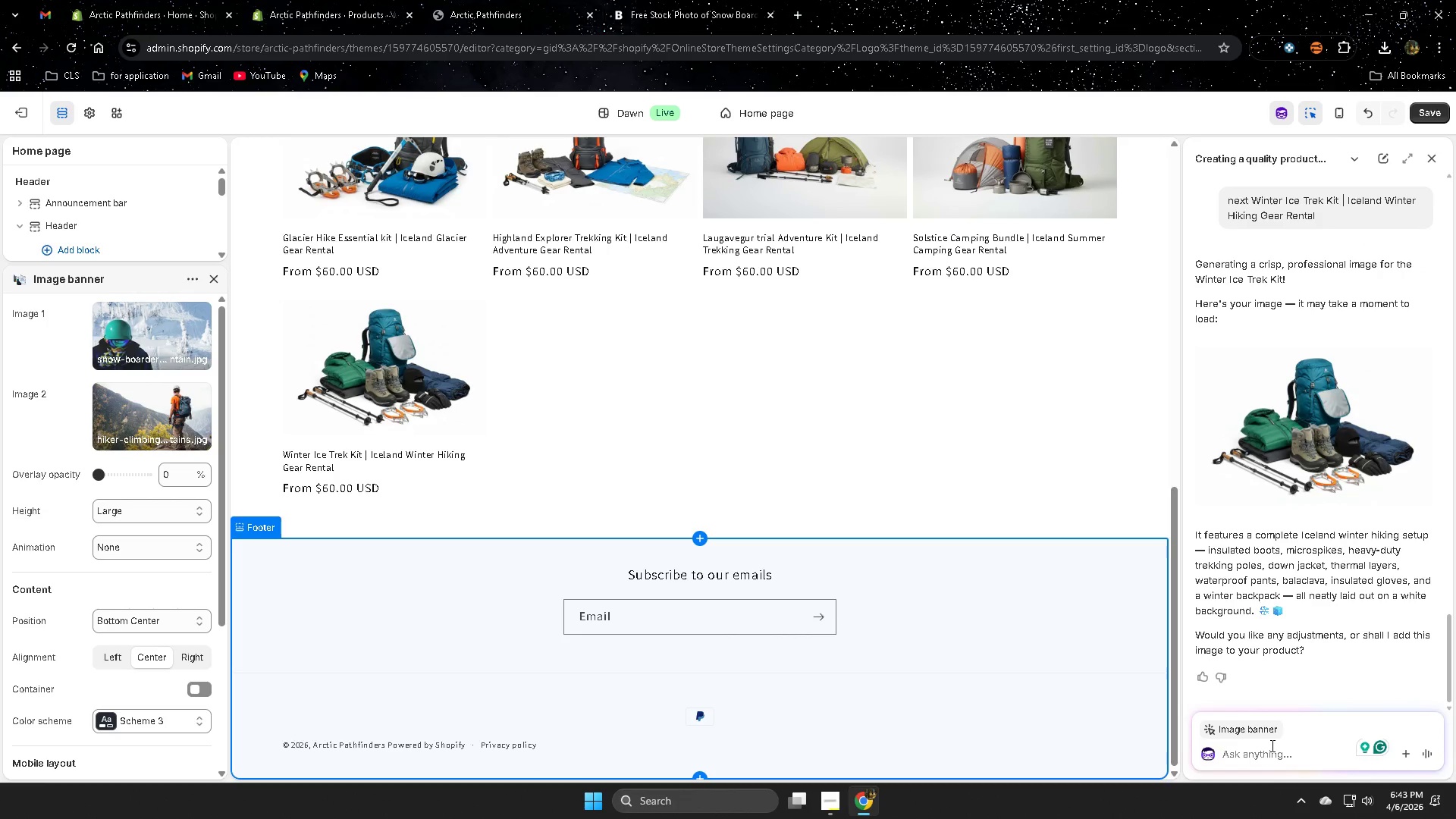 
type(can you m)
 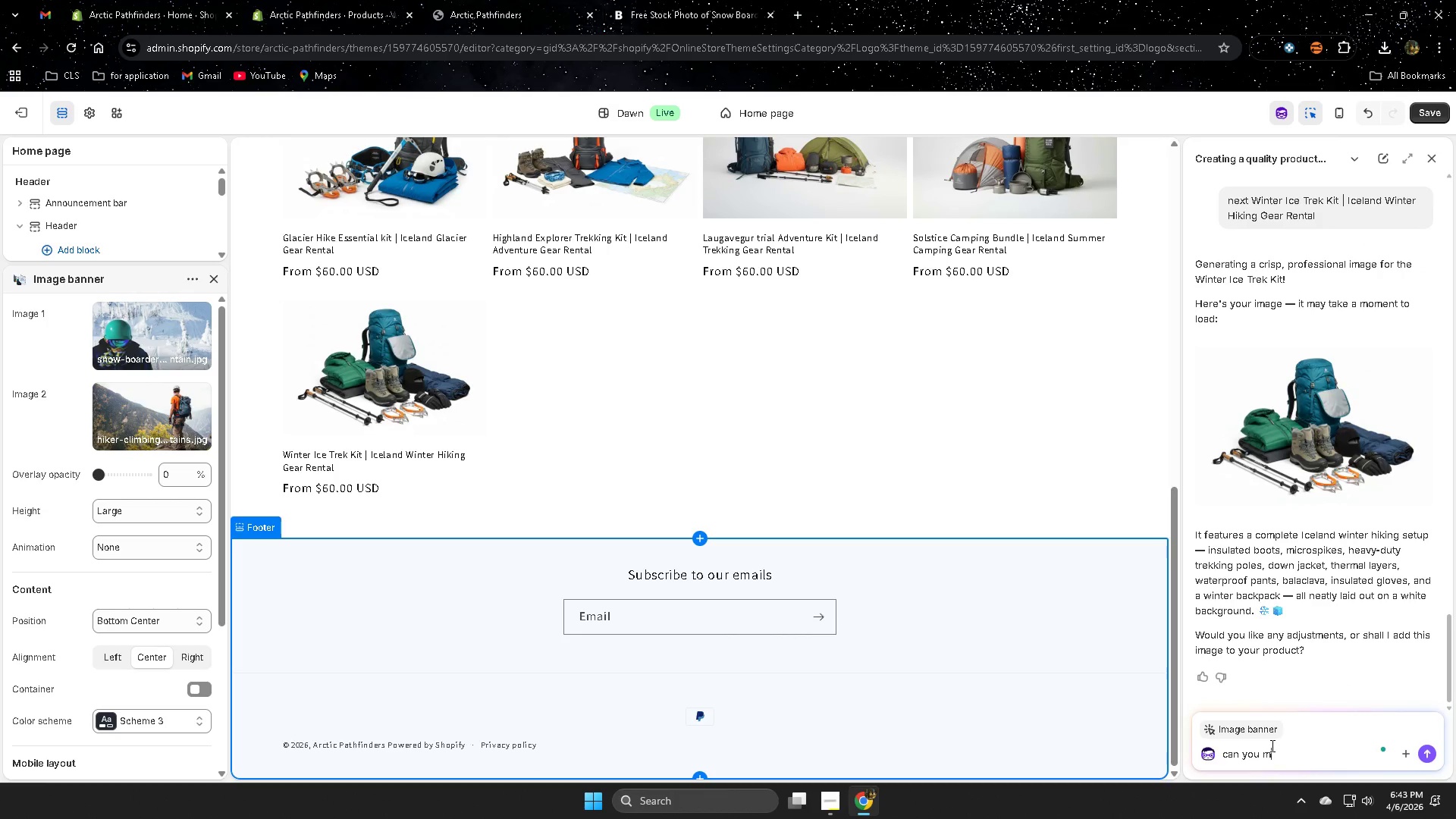 
type(ake the back gor)
key(Backspace)
key(Backspace)
type(round of my them )
key(Backspace)
type(e )
 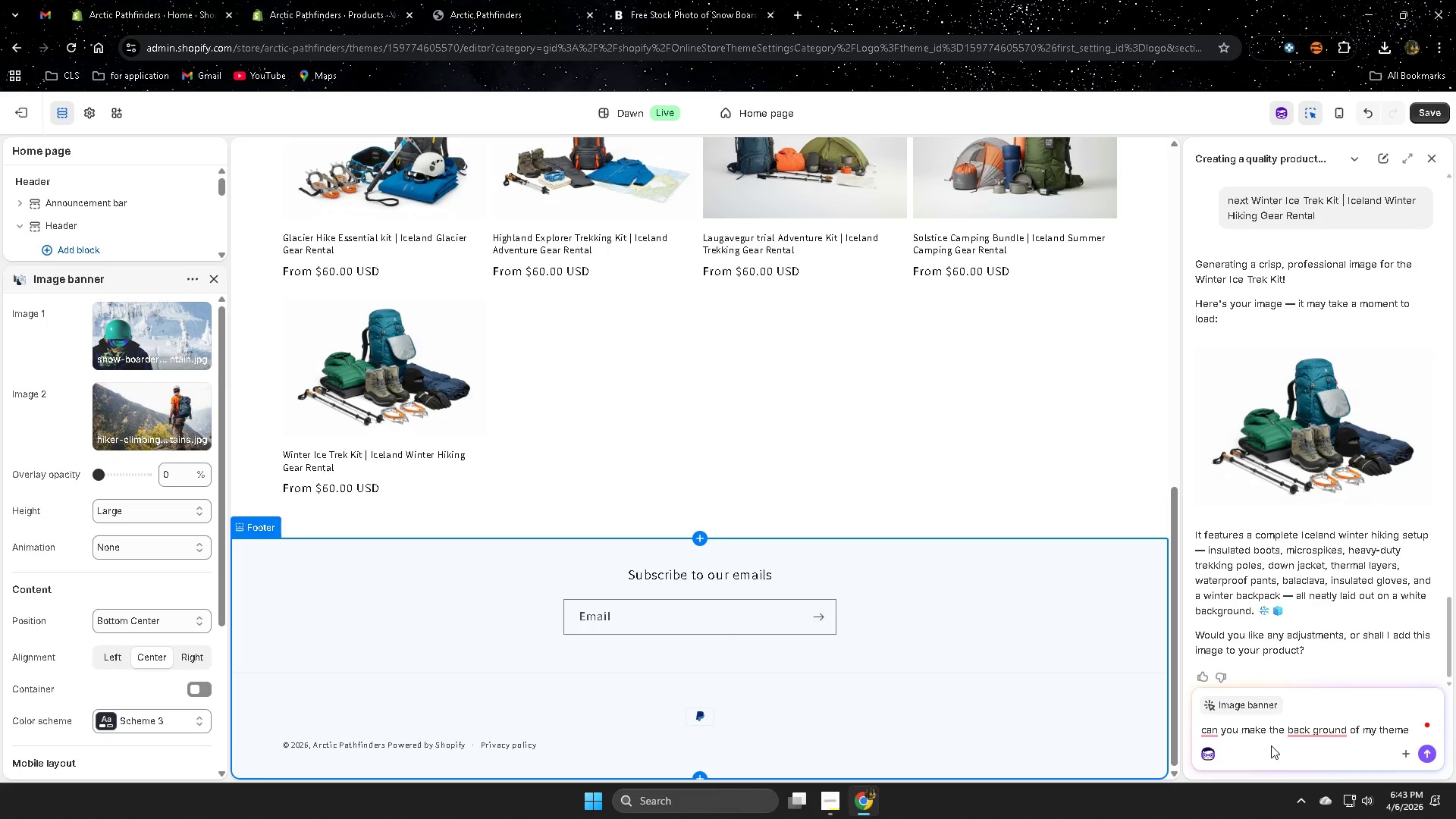 
type(more kik)
key(Backspace)
key(Backspace)
key(Backspace)
type(like a hig)
key(Backspace)
type(king )
 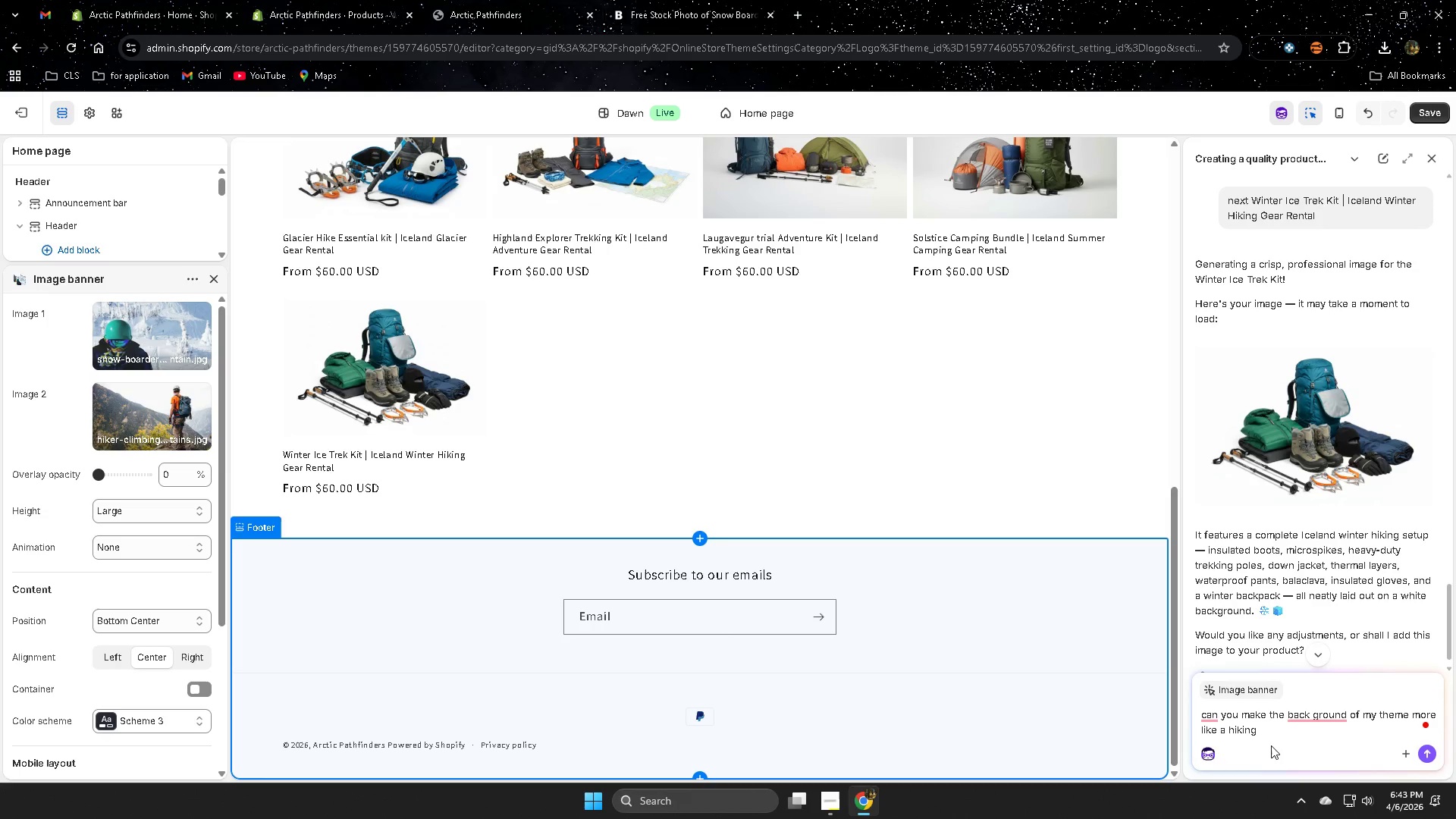 
type(theme)
 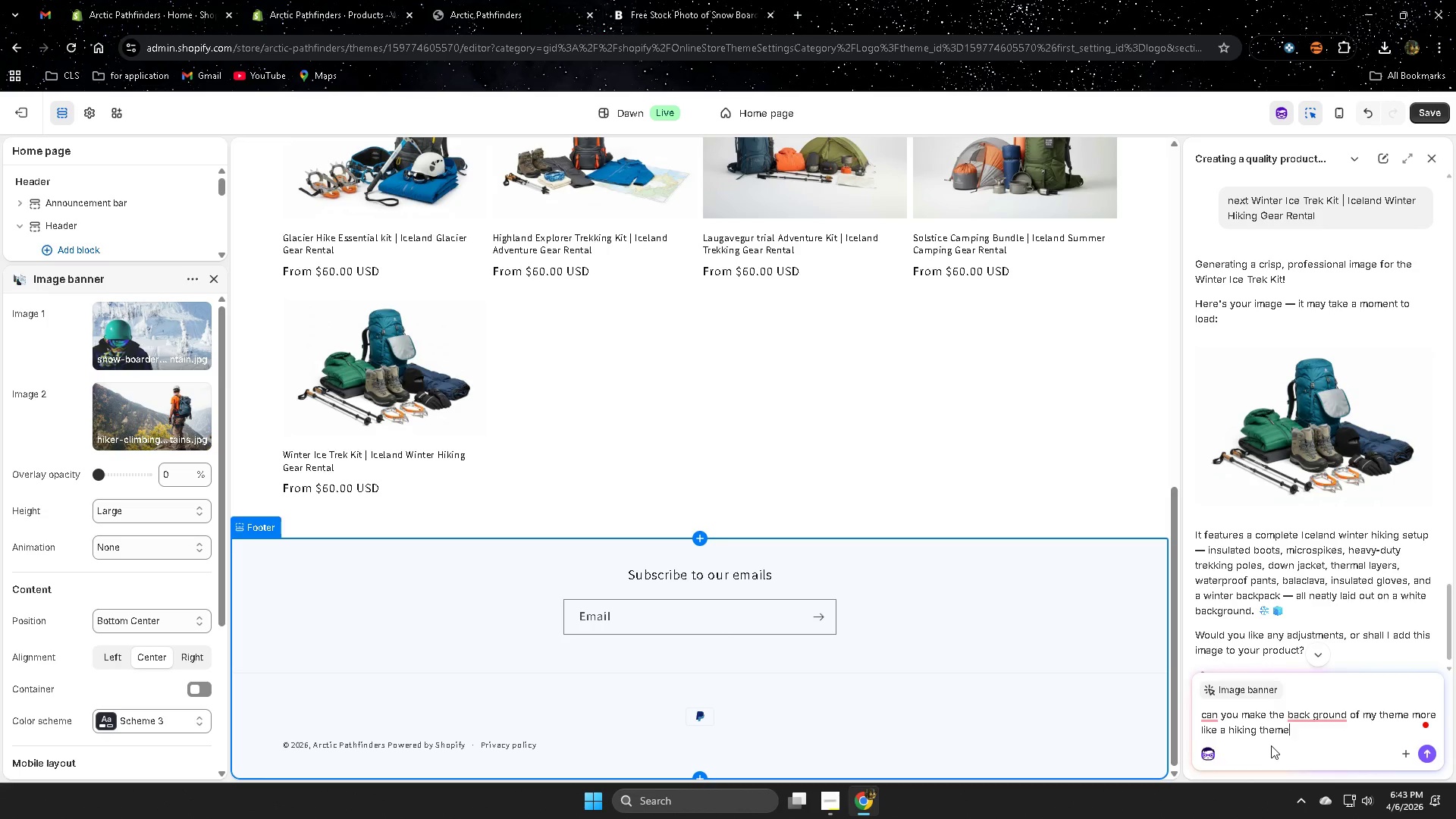 
key(Enter)
 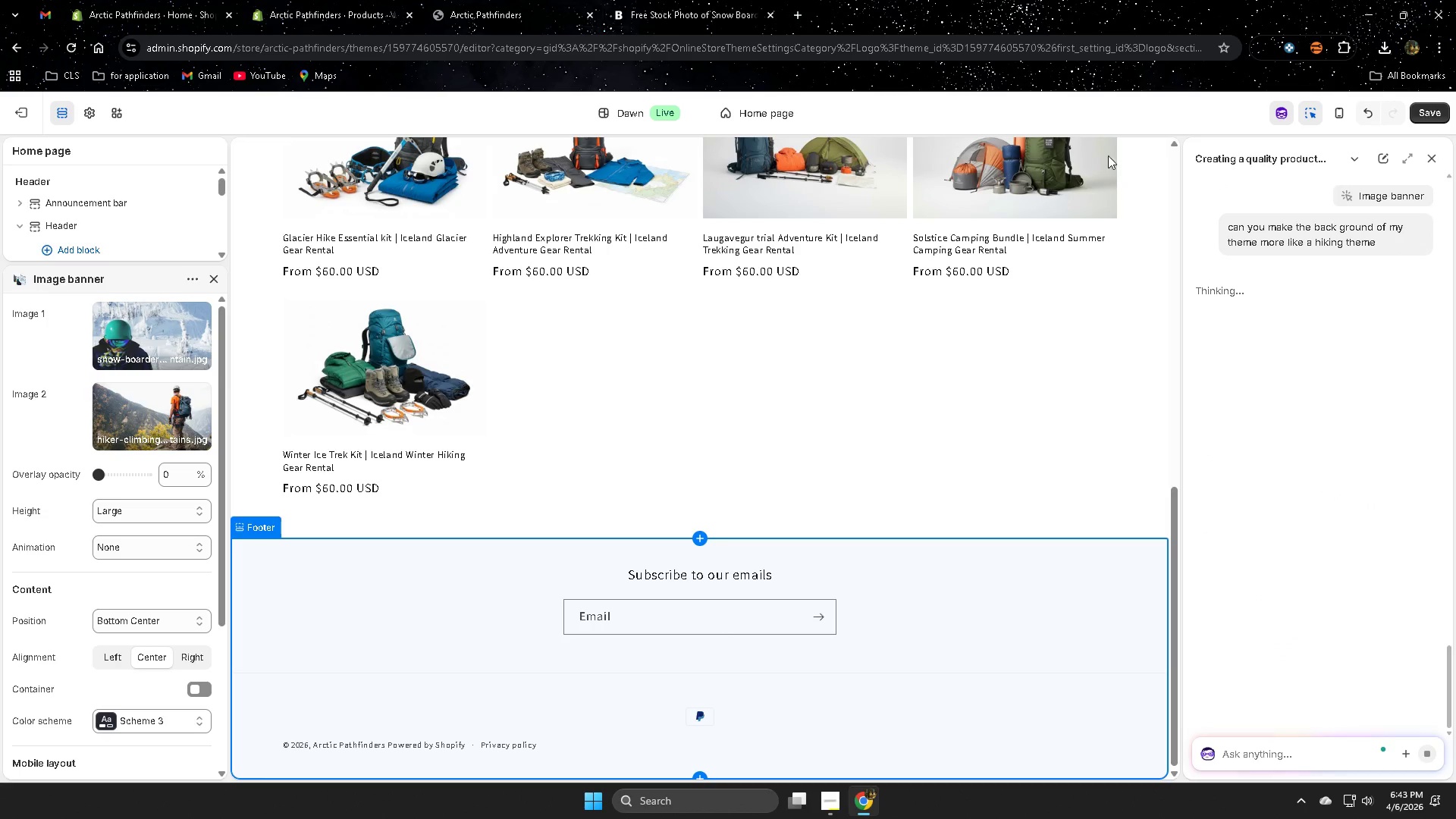 
scroll: coordinate [808, 437], scroll_direction: up, amount: 8.0
 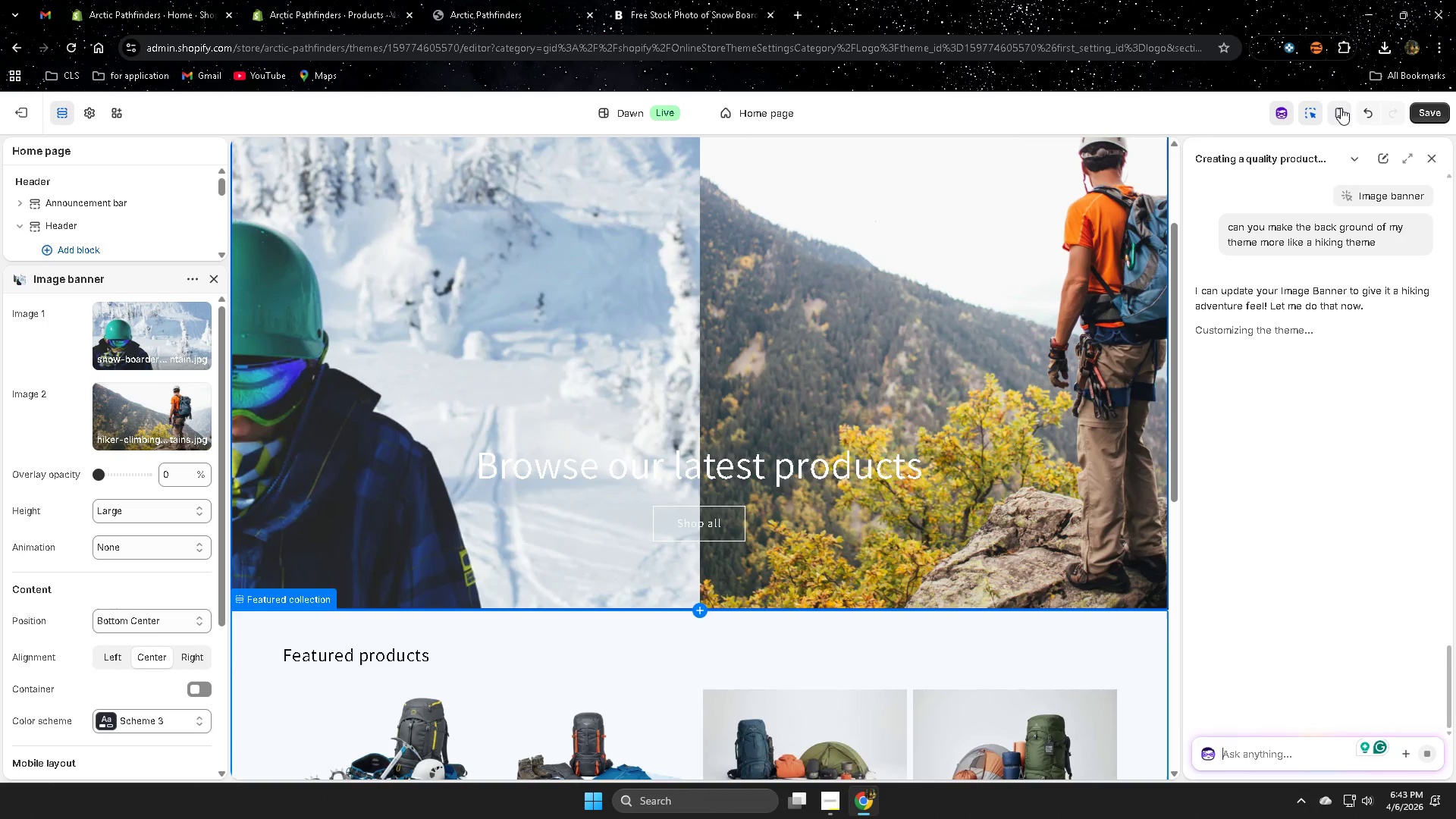 
left_click([1341, 108])
 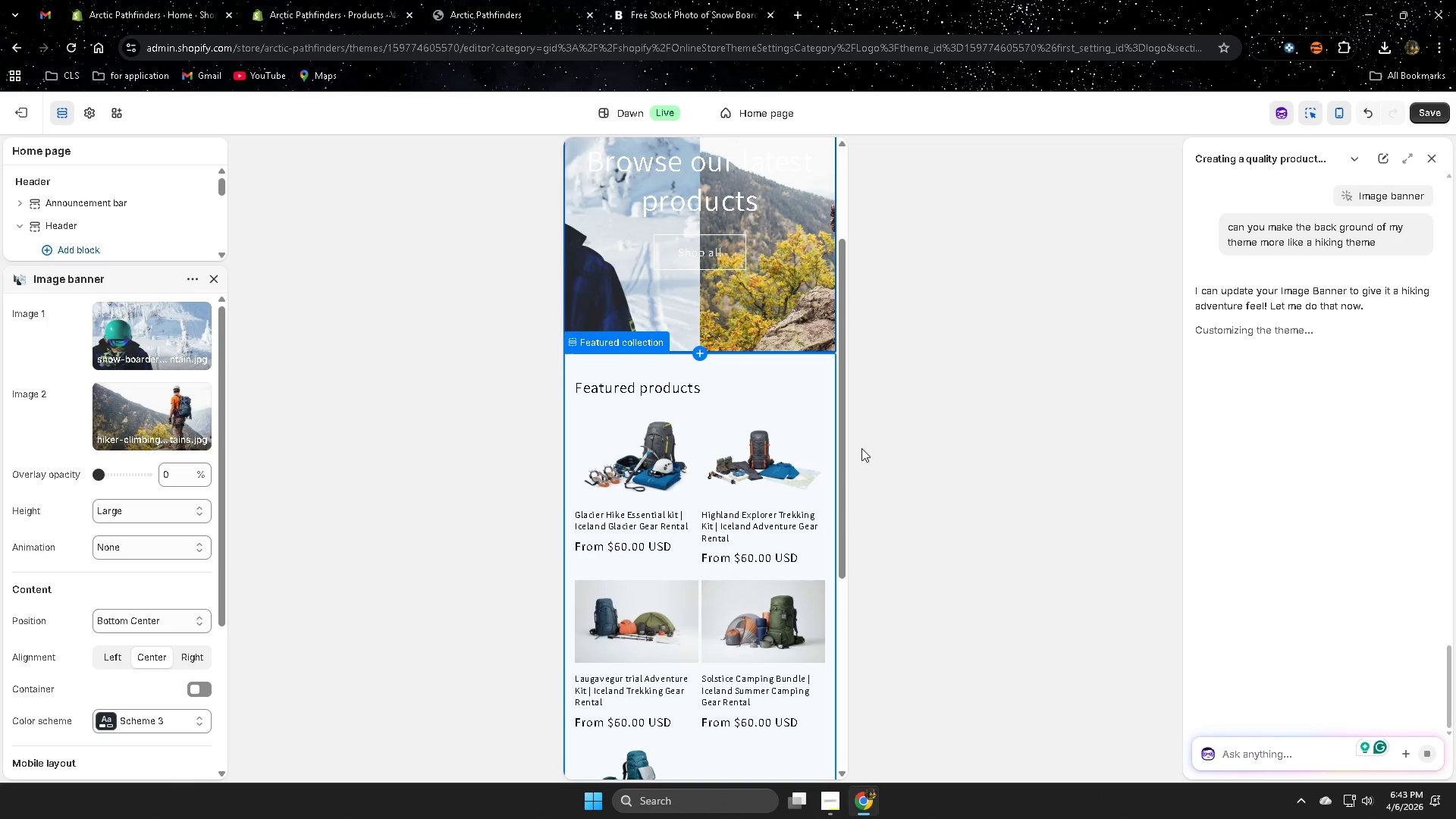 
scroll: coordinate [776, 449], scroll_direction: up, amount: 4.0
 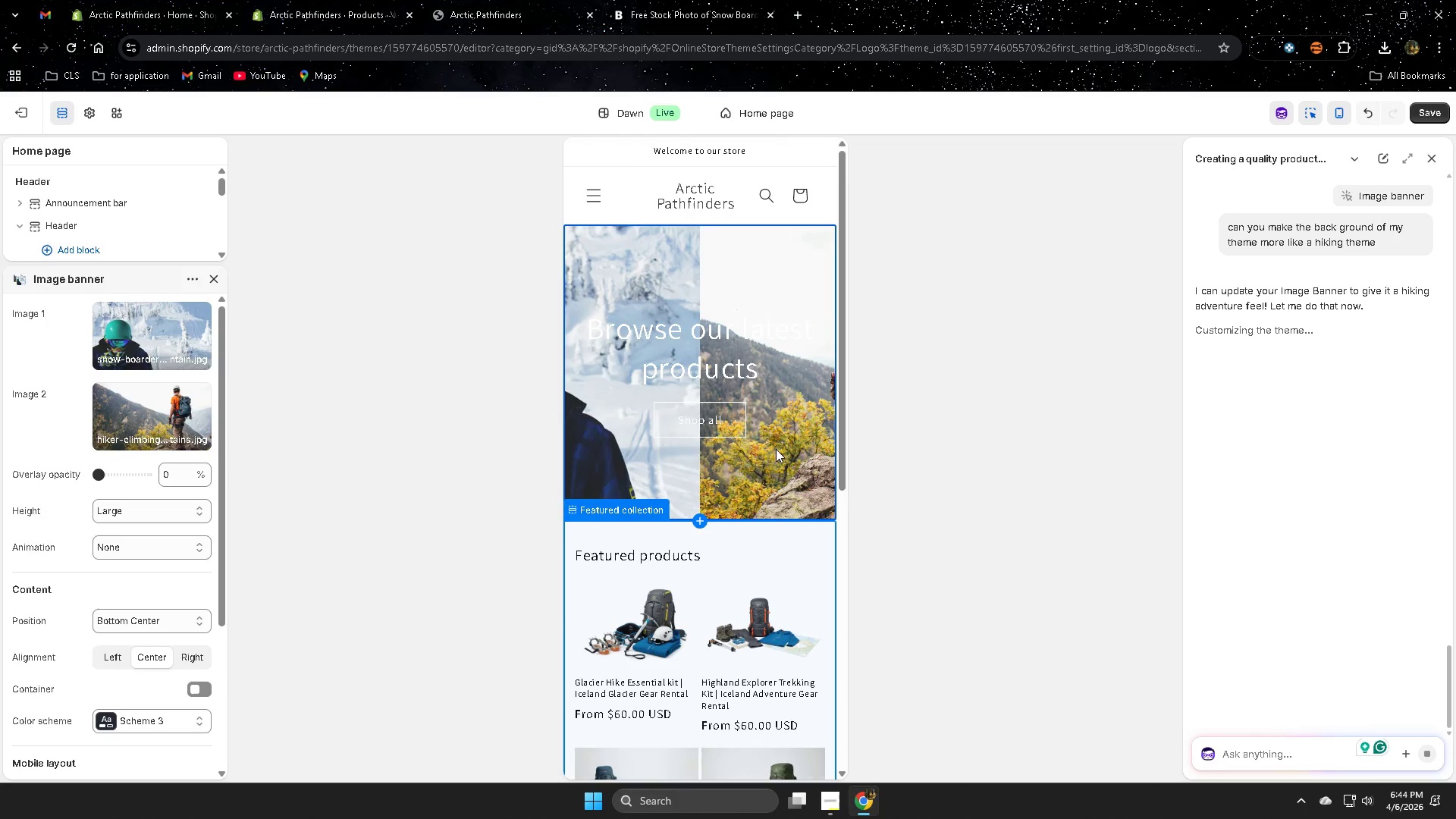 
scroll: coordinate [776, 449], scroll_direction: down, amount: 1.0
 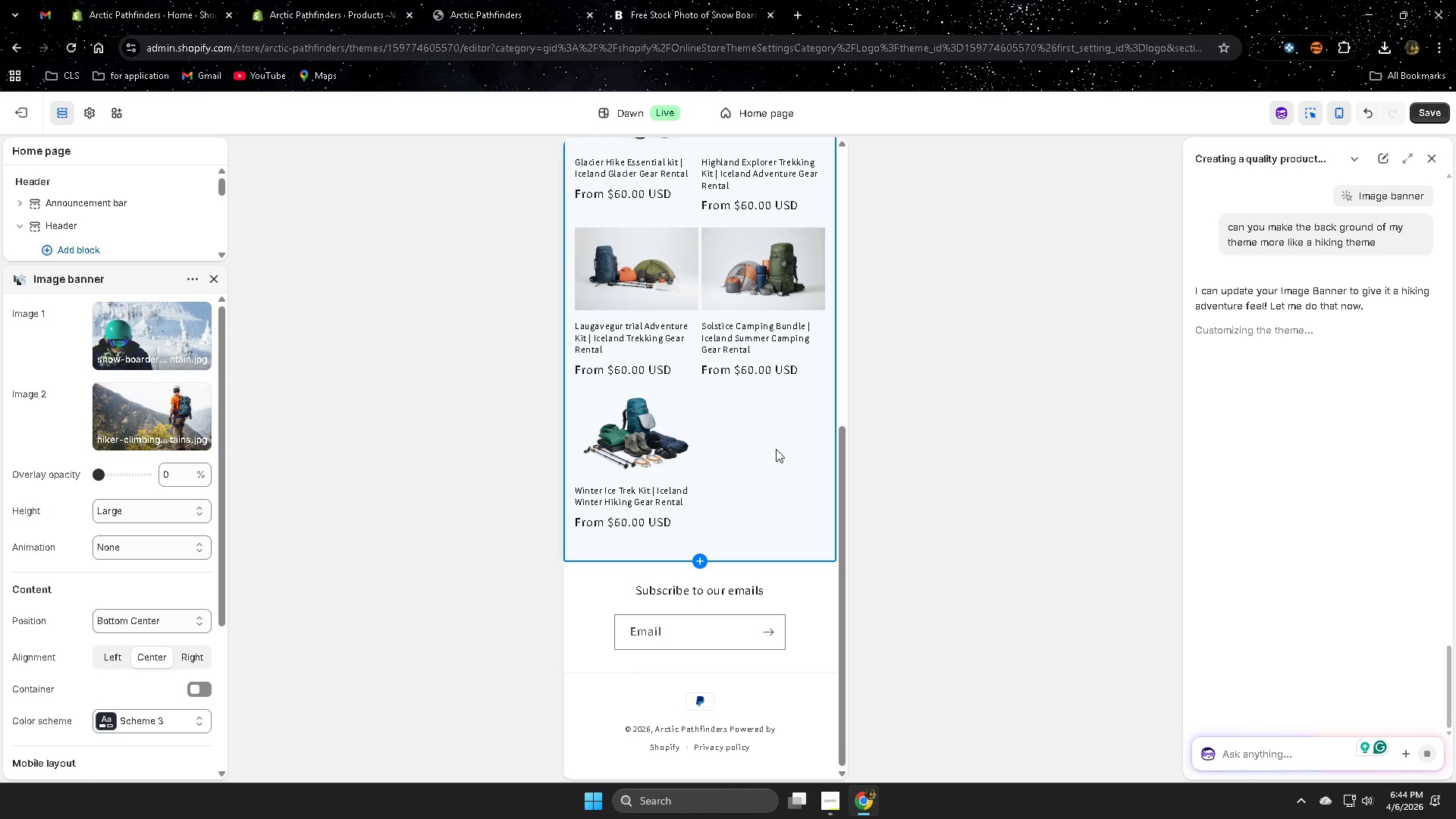 
scroll: coordinate [776, 449], scroll_direction: up, amount: 8.0
 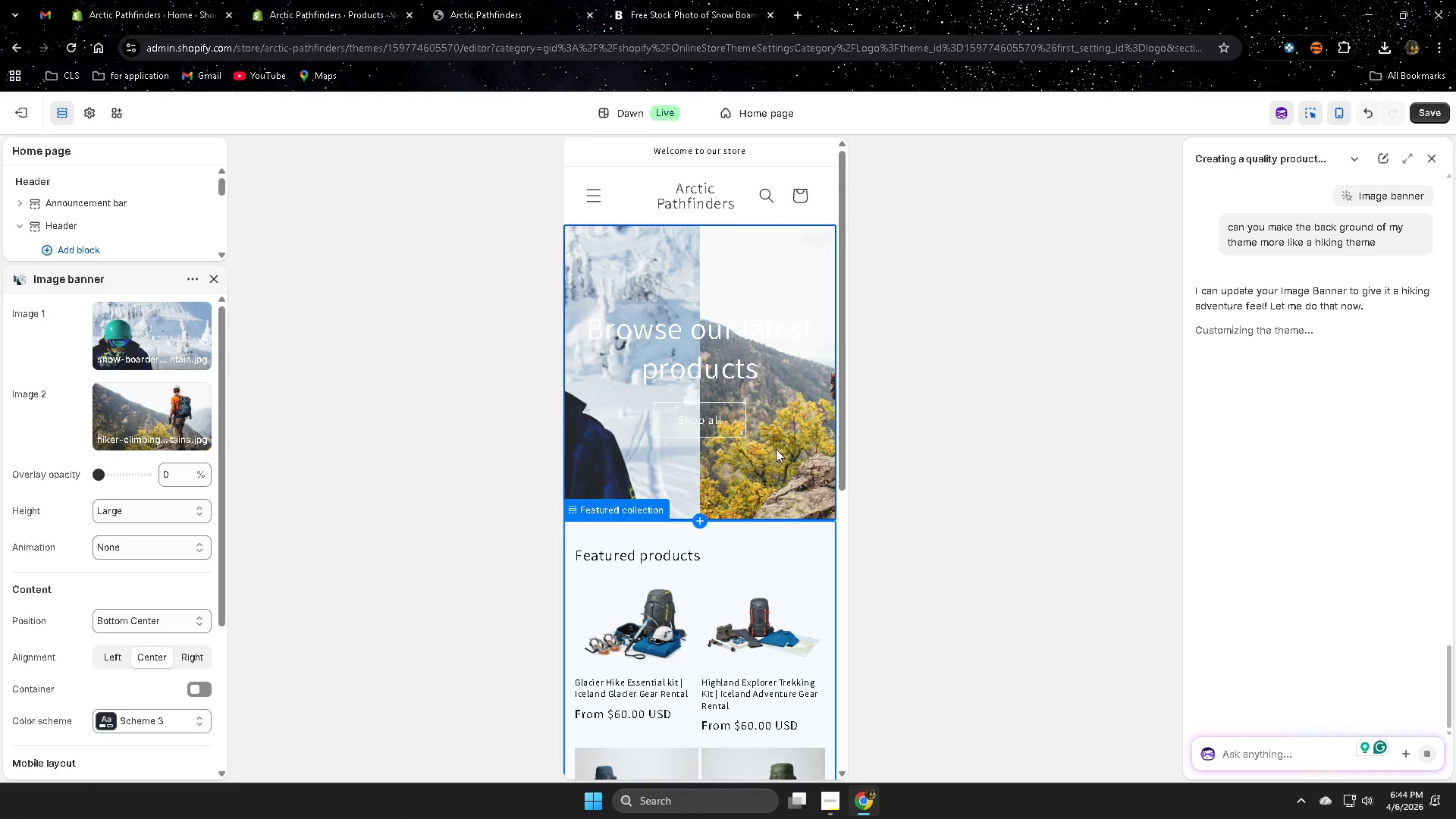 
scroll: coordinate [776, 449], scroll_direction: down, amount: 3.0
 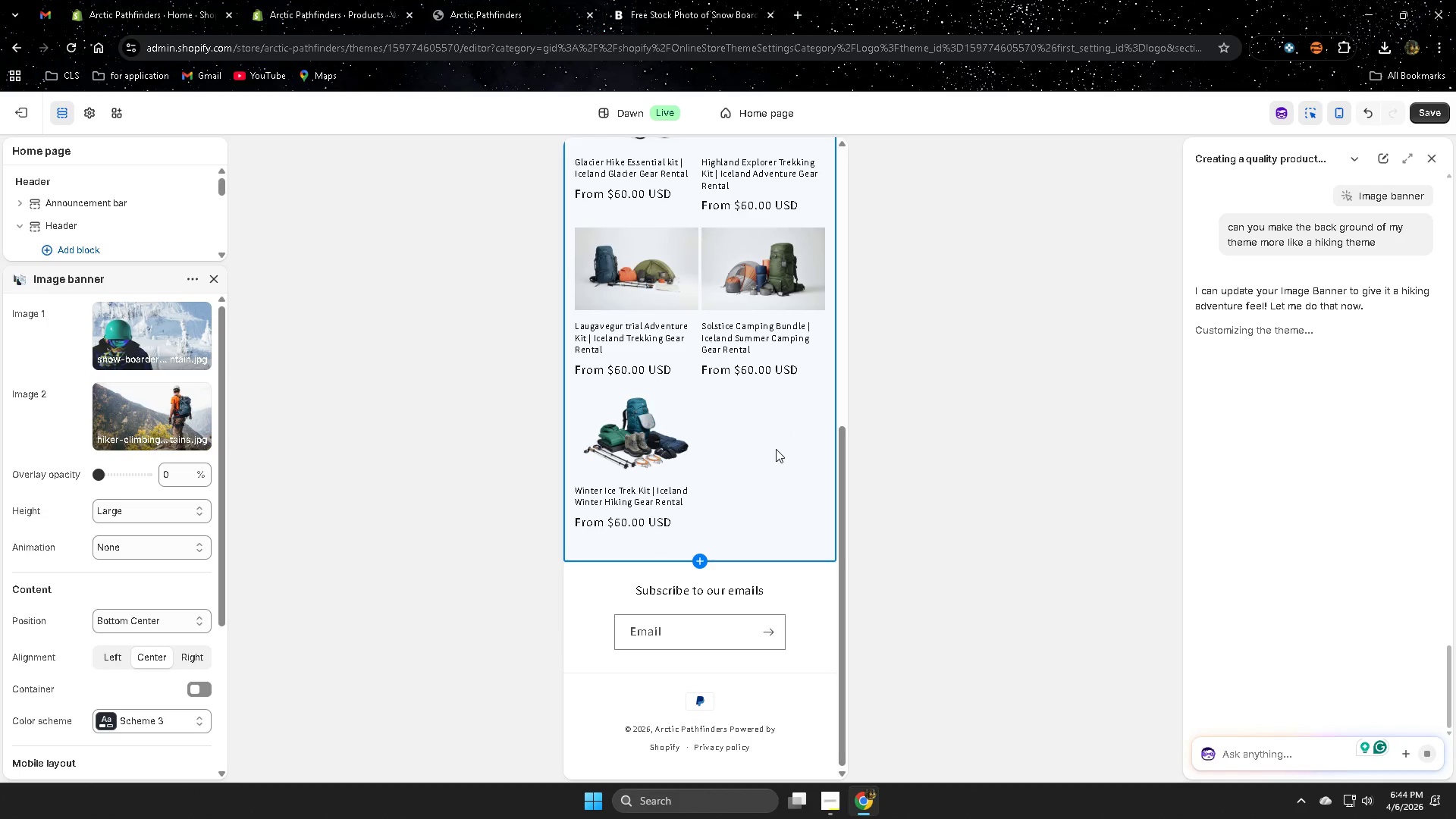 
scroll: coordinate [777, 449], scroll_direction: up, amount: 10.0
 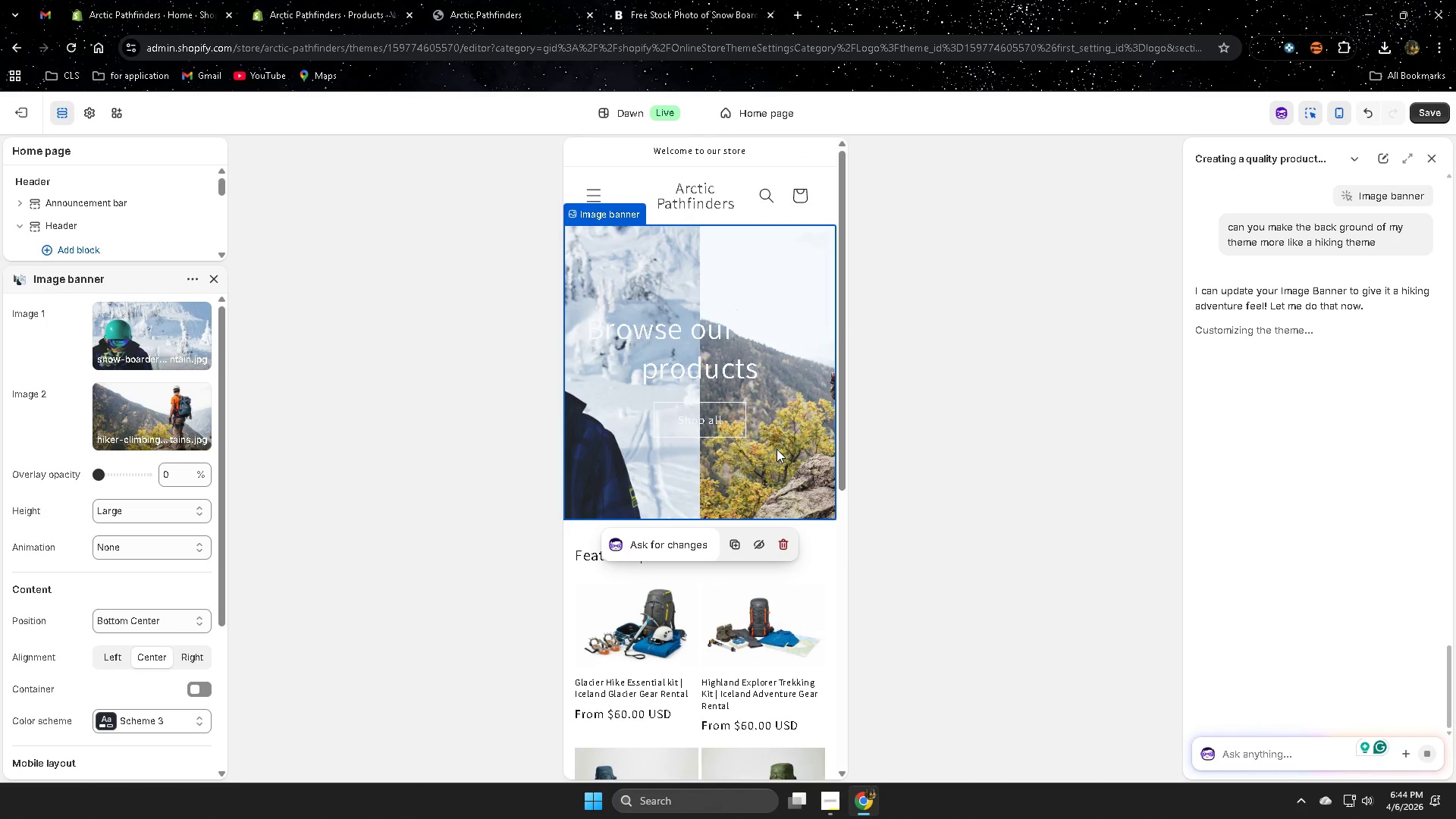 
scroll: coordinate [777, 449], scroll_direction: down, amount: 3.0
 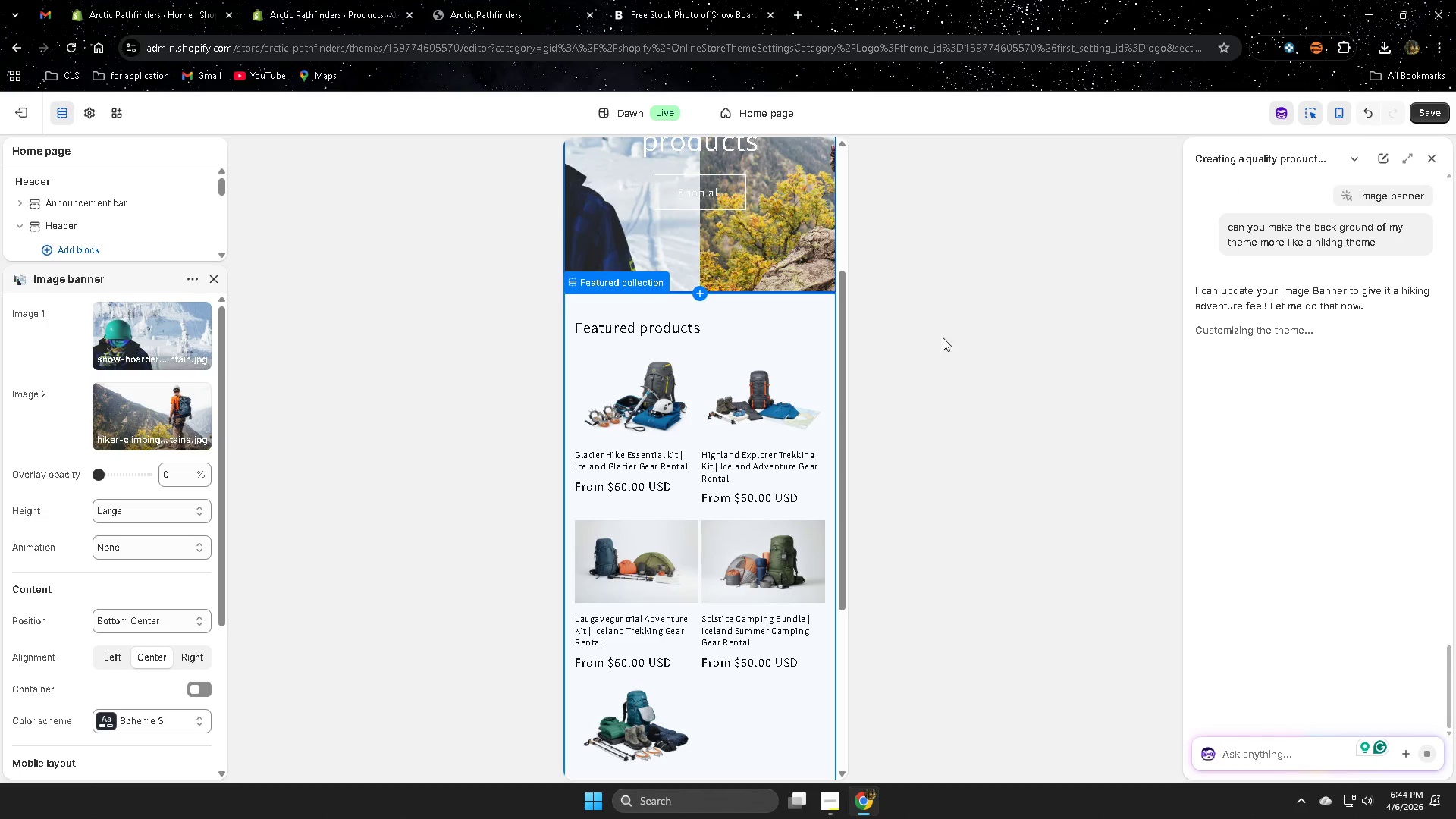 
scroll: coordinate [739, 548], scroll_direction: up, amount: 6.0
 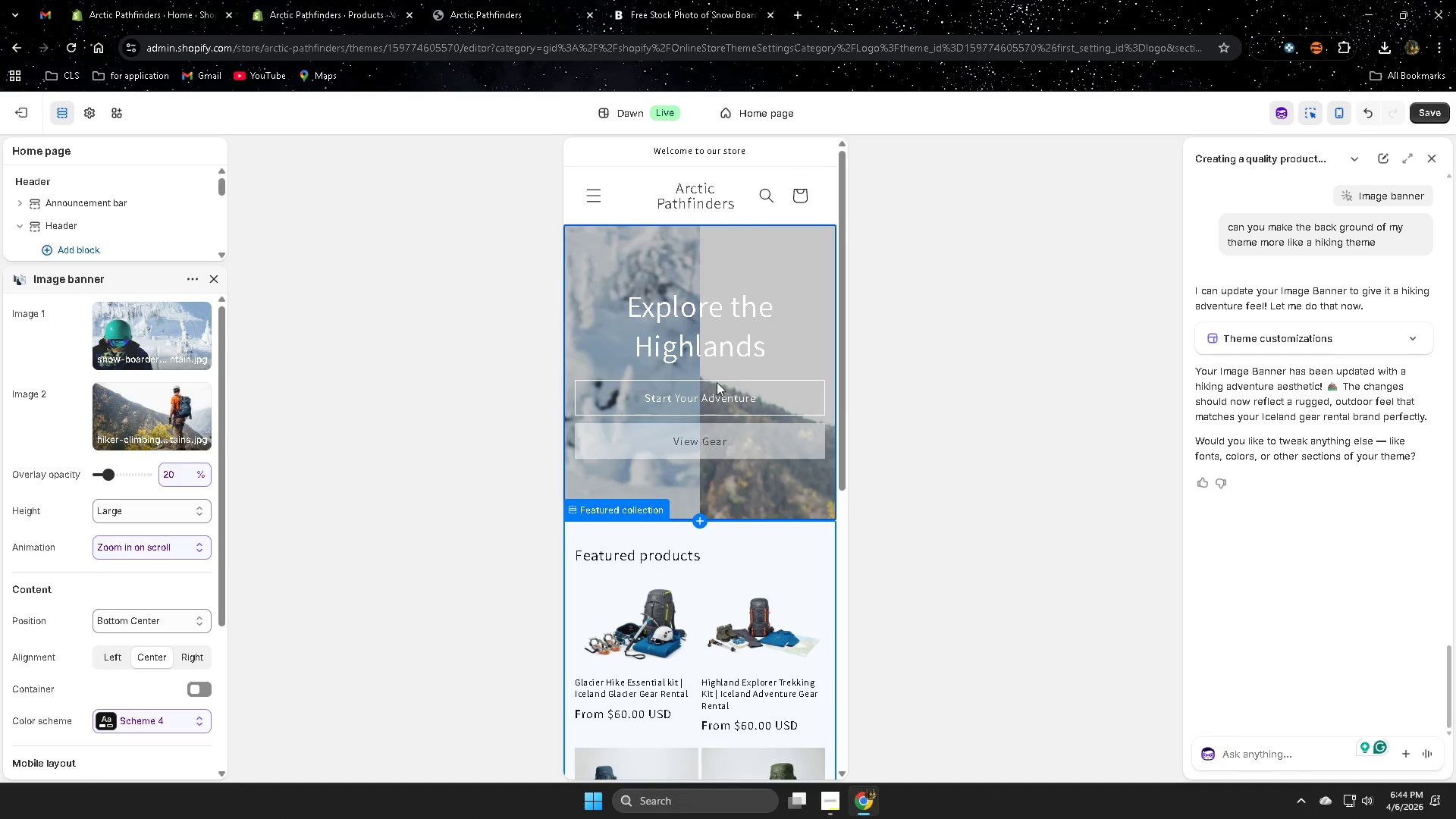 
scroll: coordinate [741, 452], scroll_direction: down, amount: 3.0
 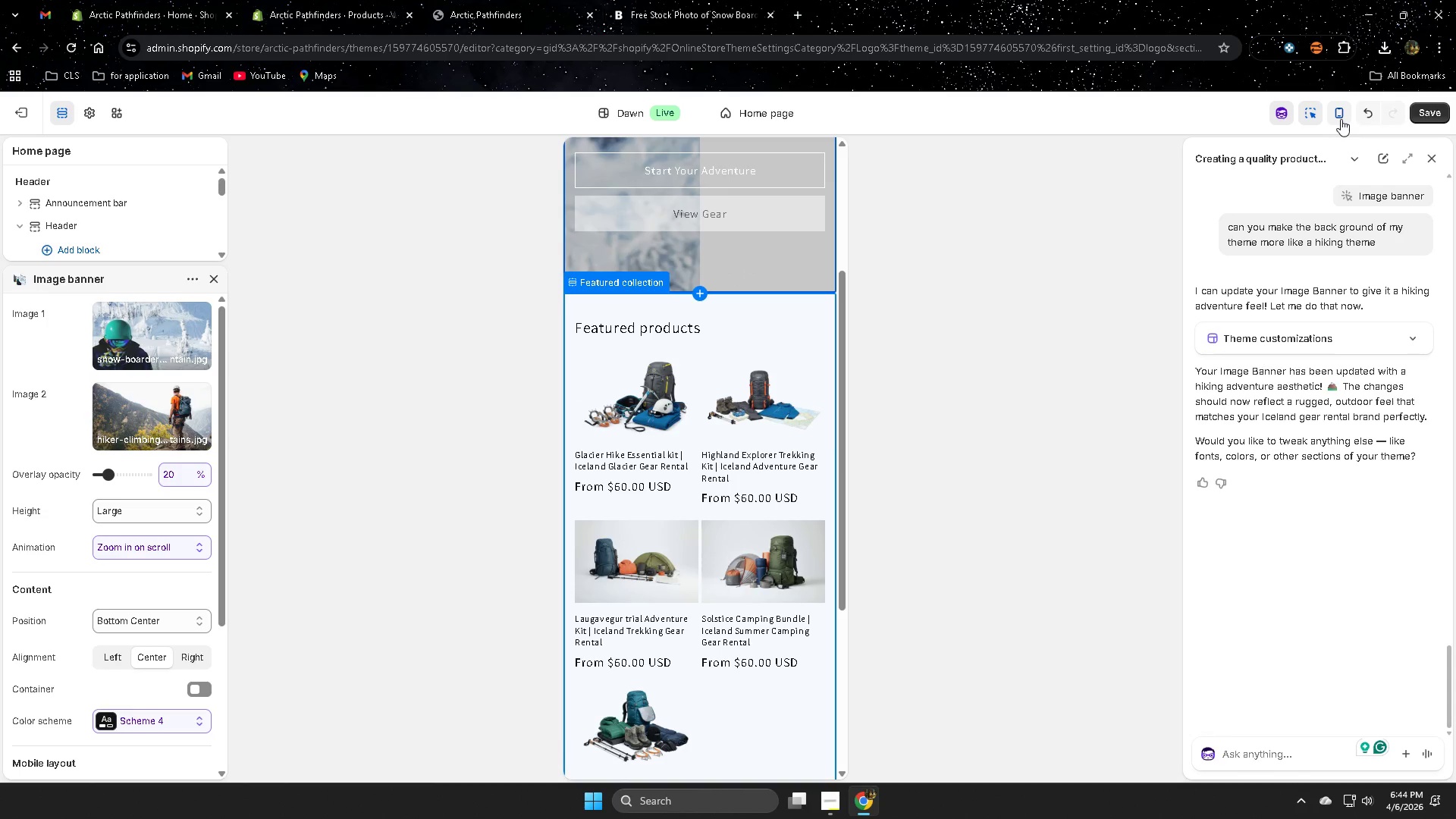 
left_click([1391, 342])
 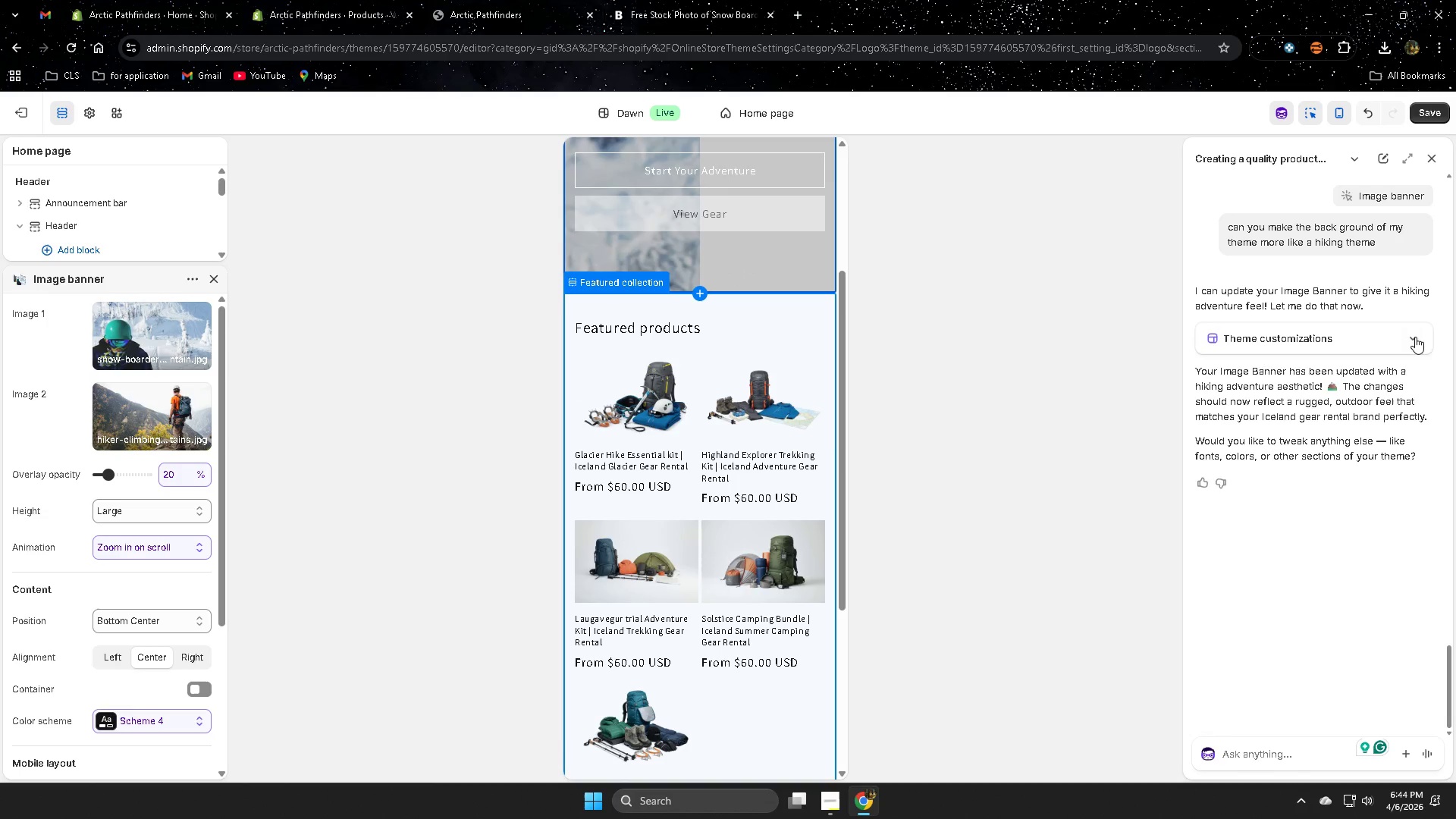 
left_click([1413, 337])
 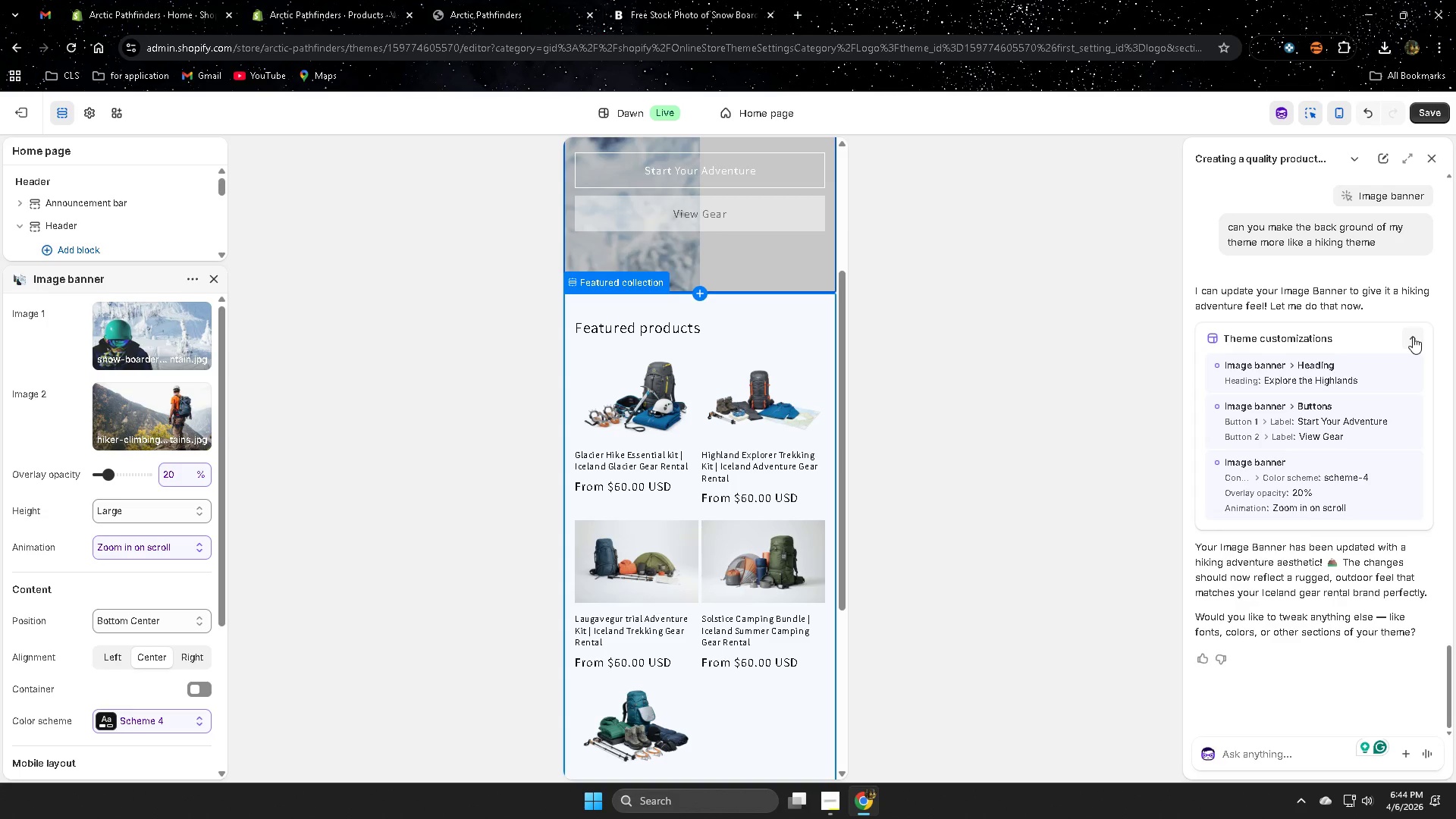 
left_click([1413, 337])
 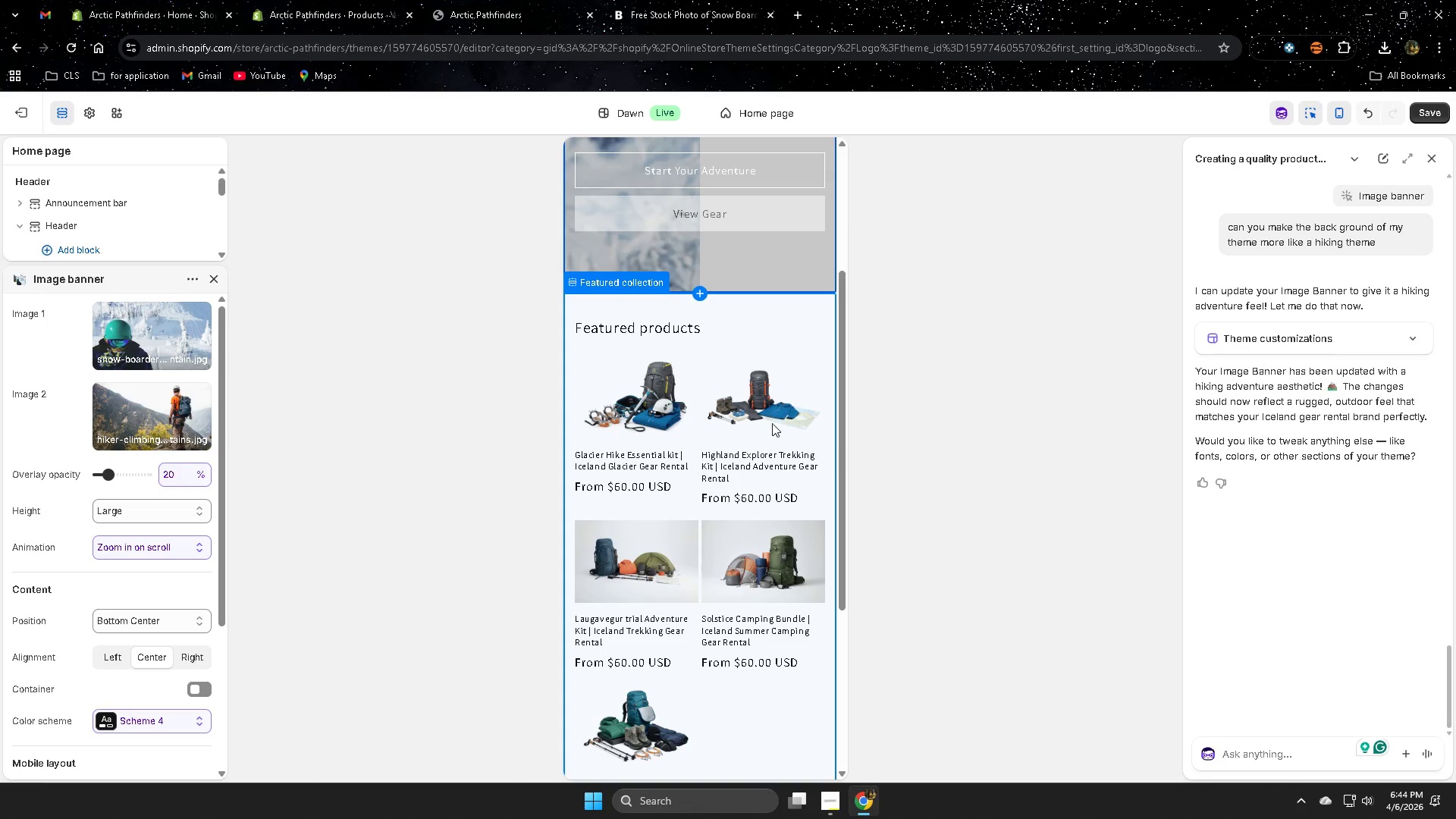 
left_click([1342, 109])
 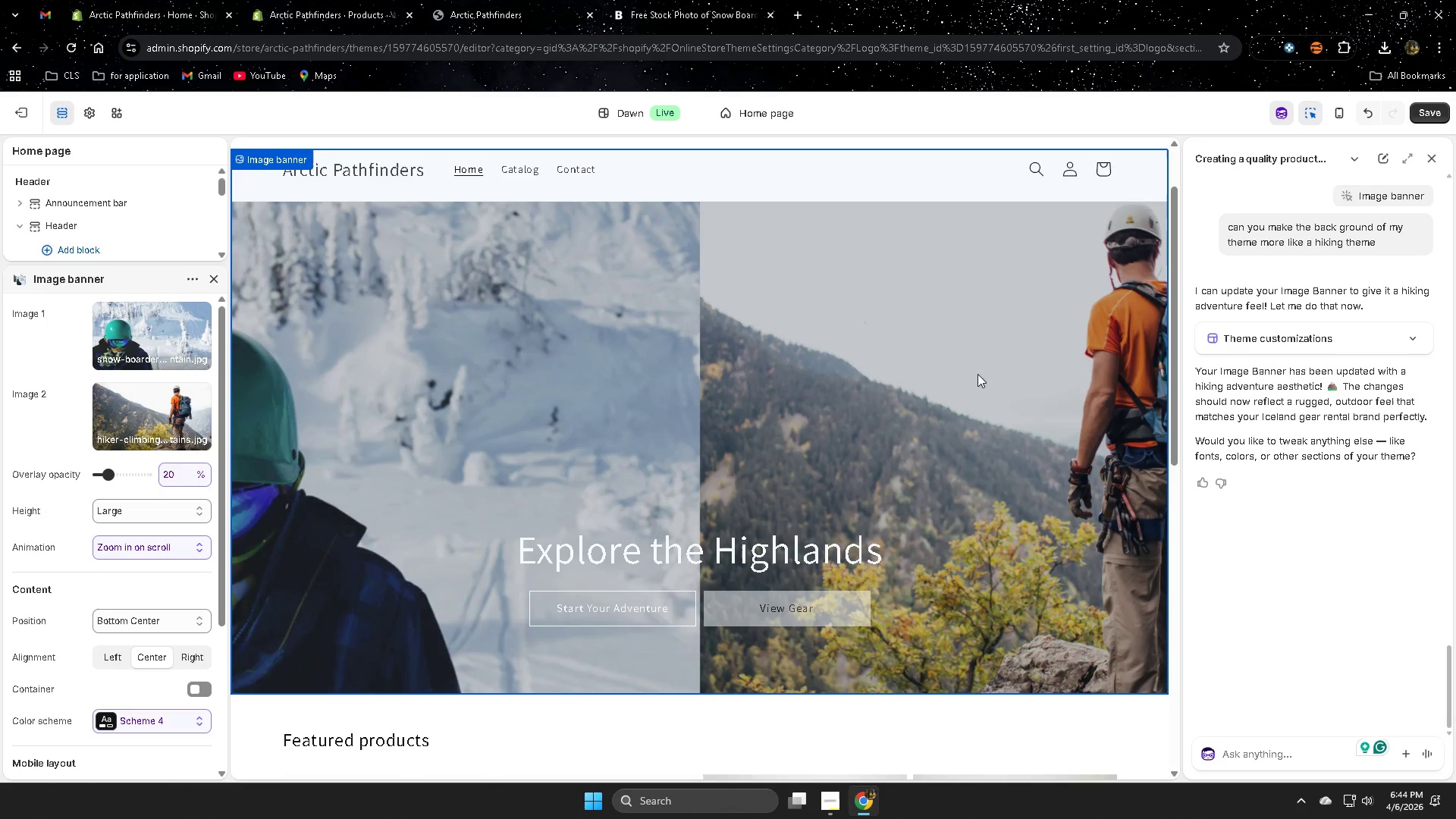 
scroll: coordinate [770, 420], scroll_direction: up, amount: 2.0
 